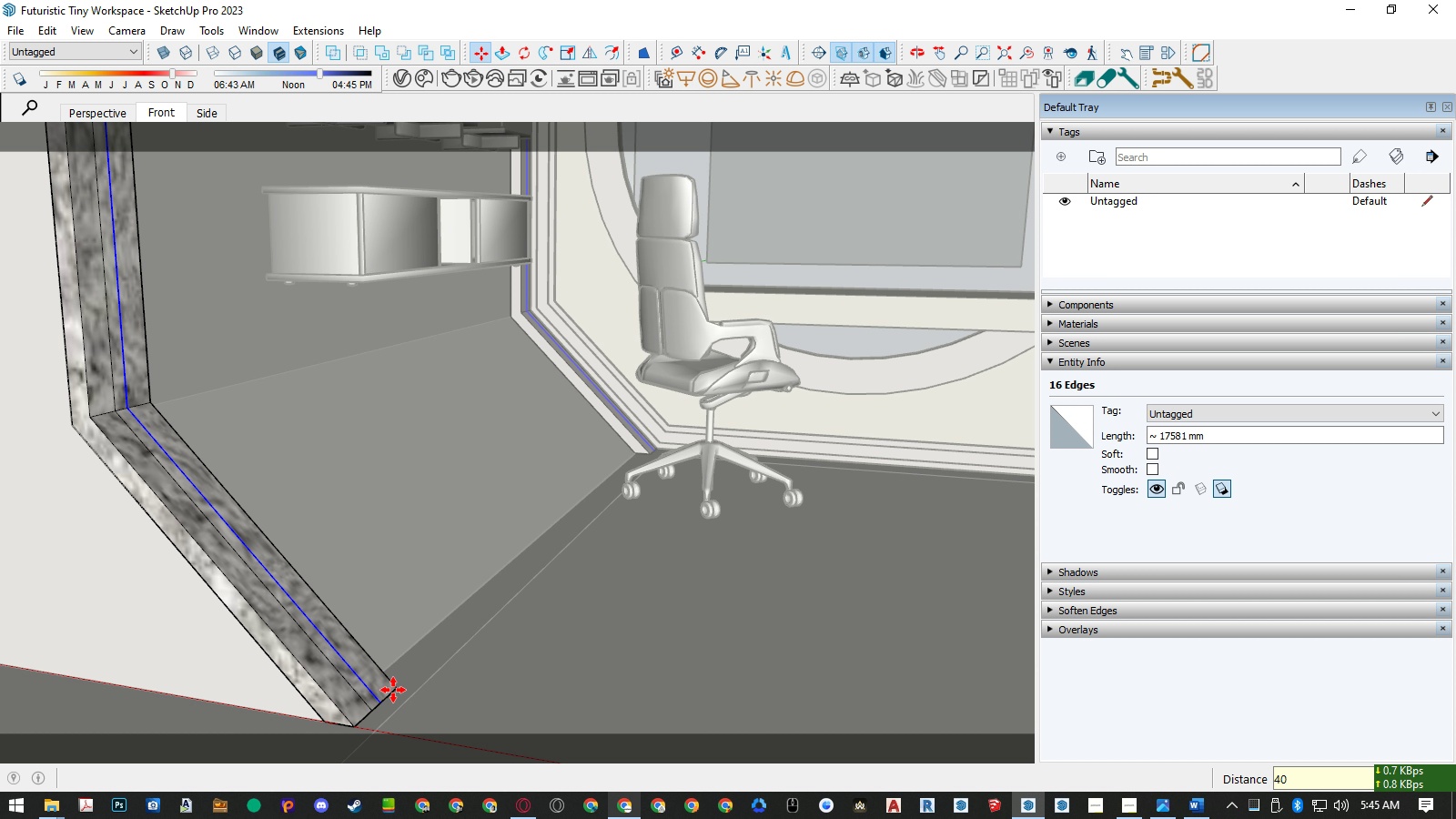 
key(Space)
 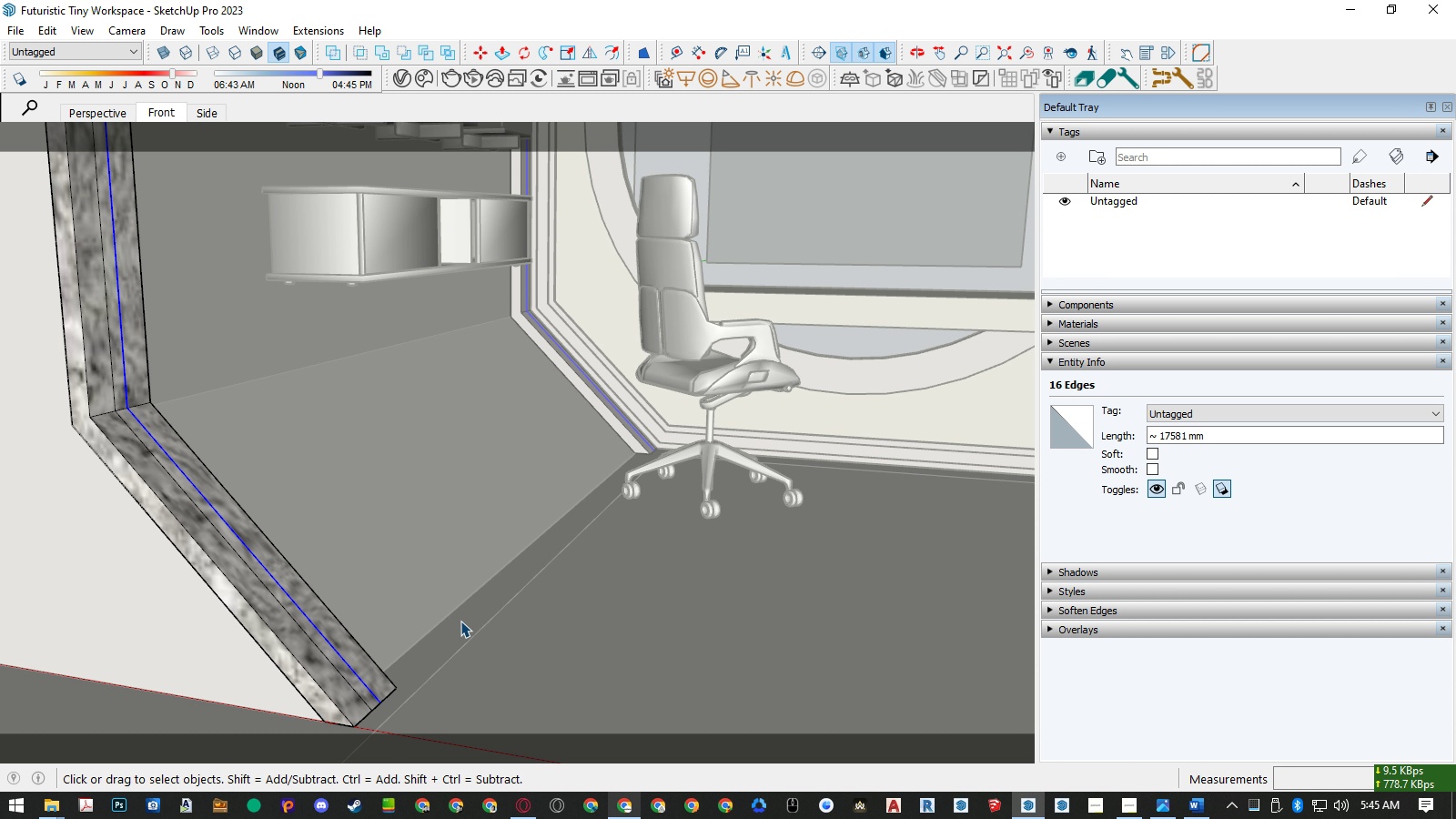 
key(Space)
 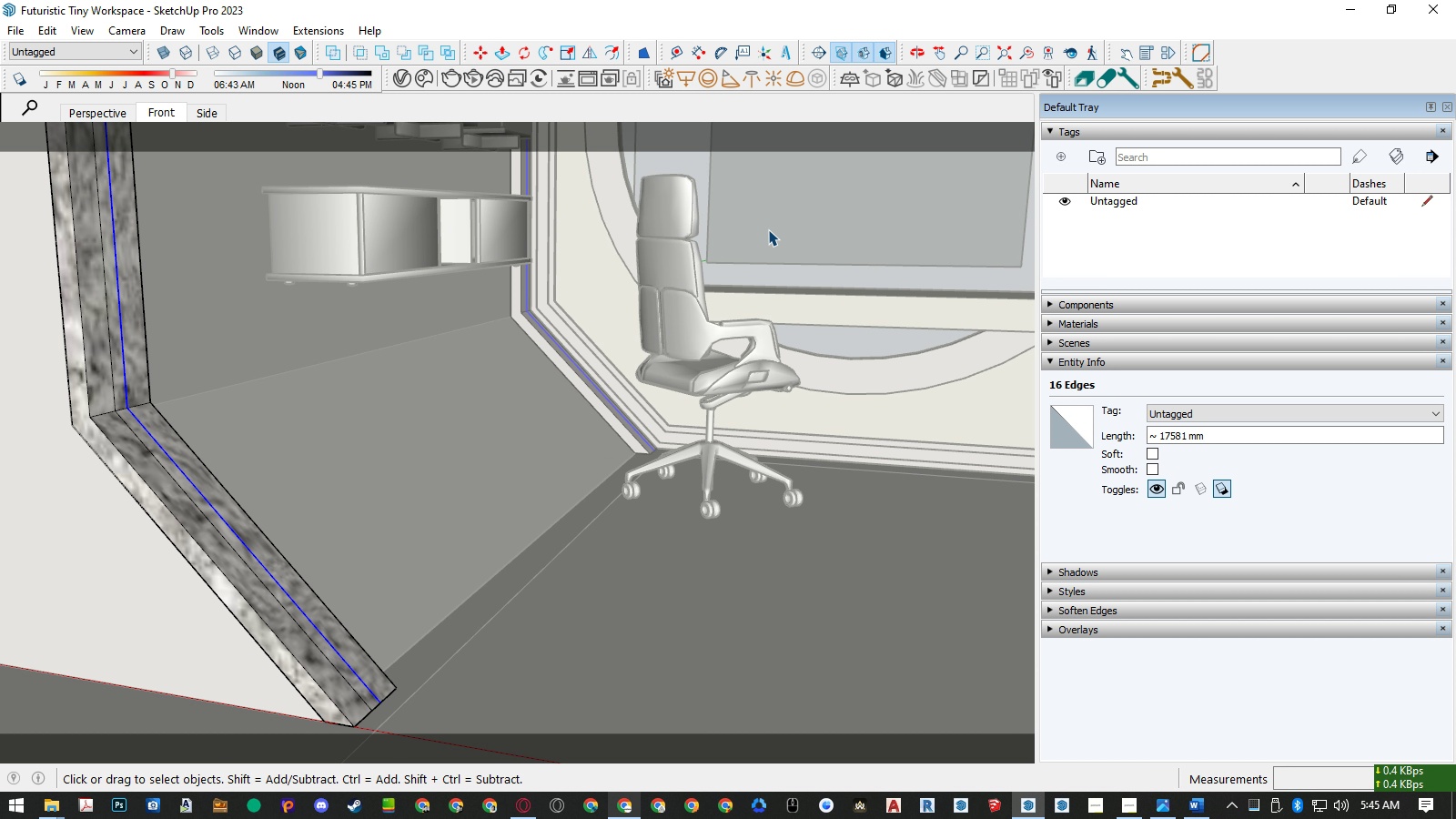 
key(Escape)
 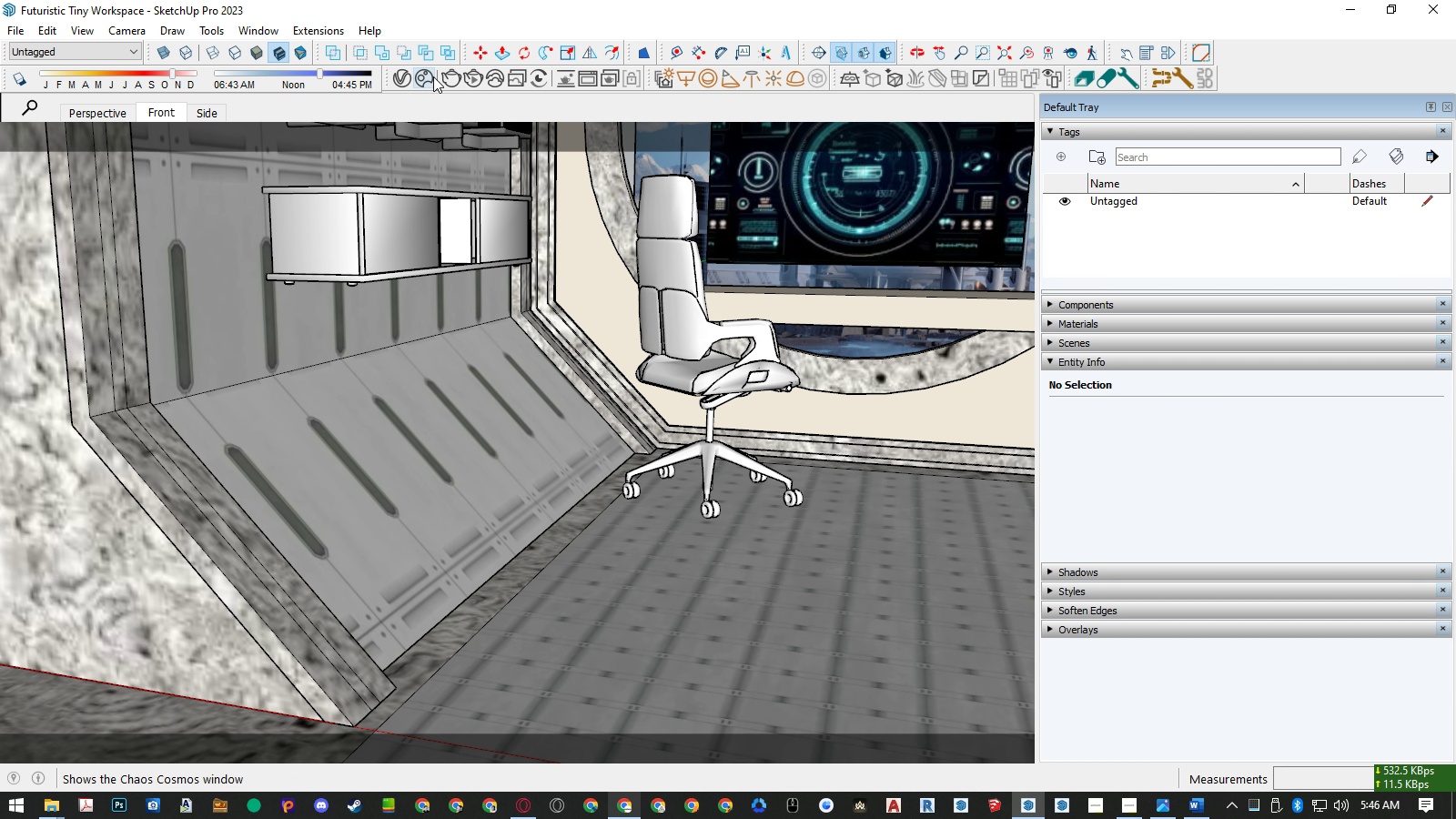 
left_click([398, 77])
 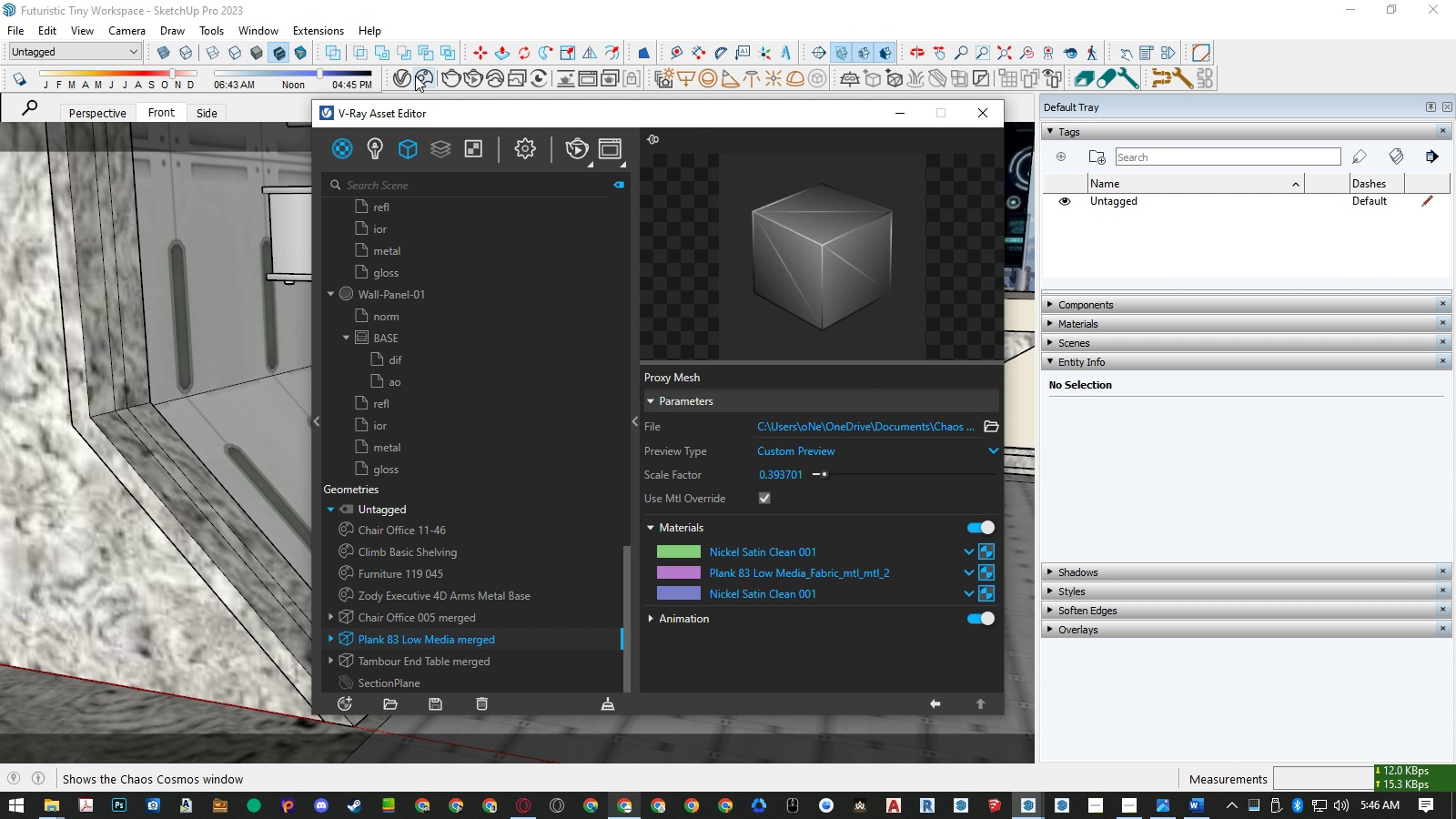 
left_click([415, 76])
 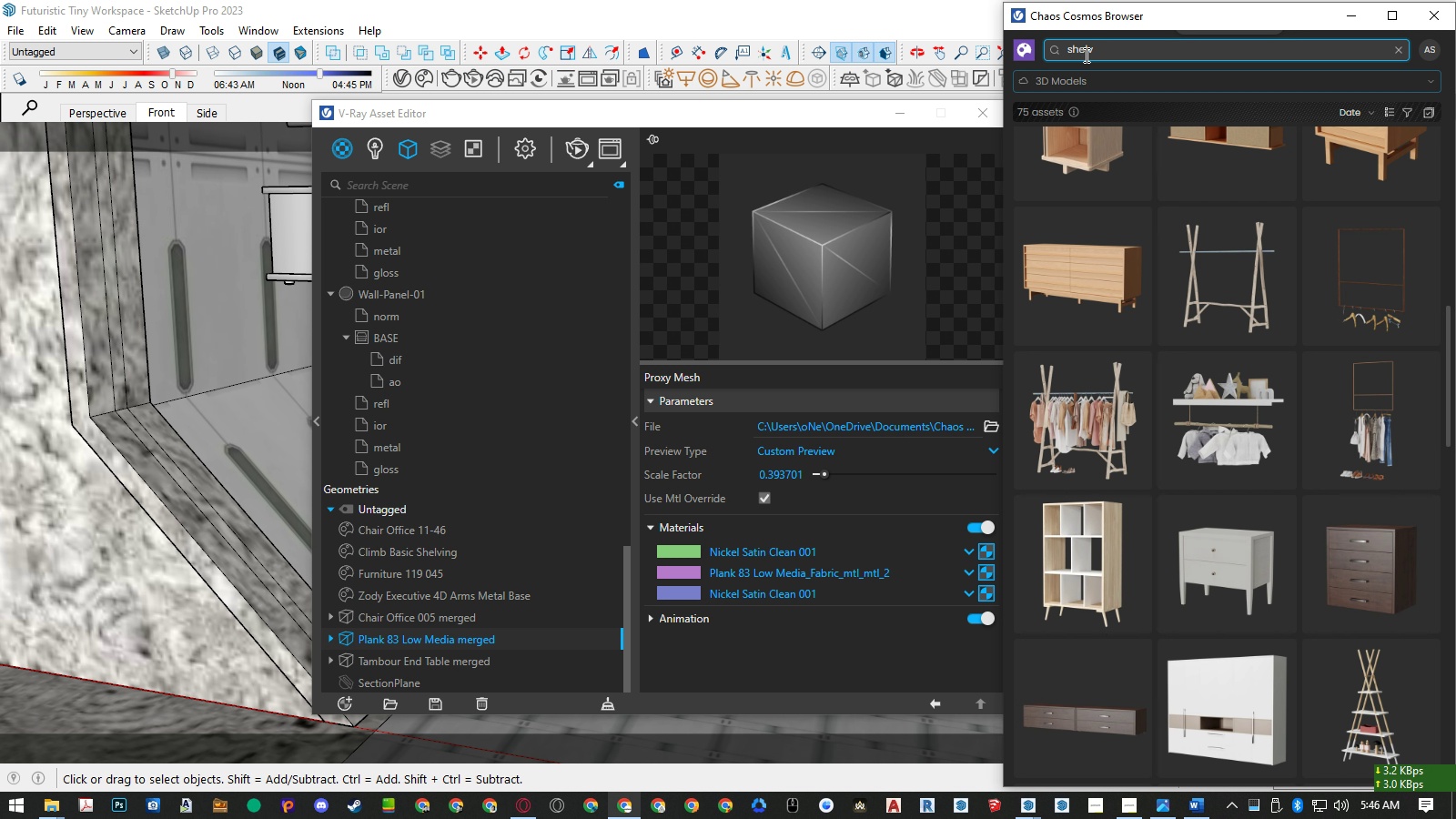 
left_click([1070, 76])
 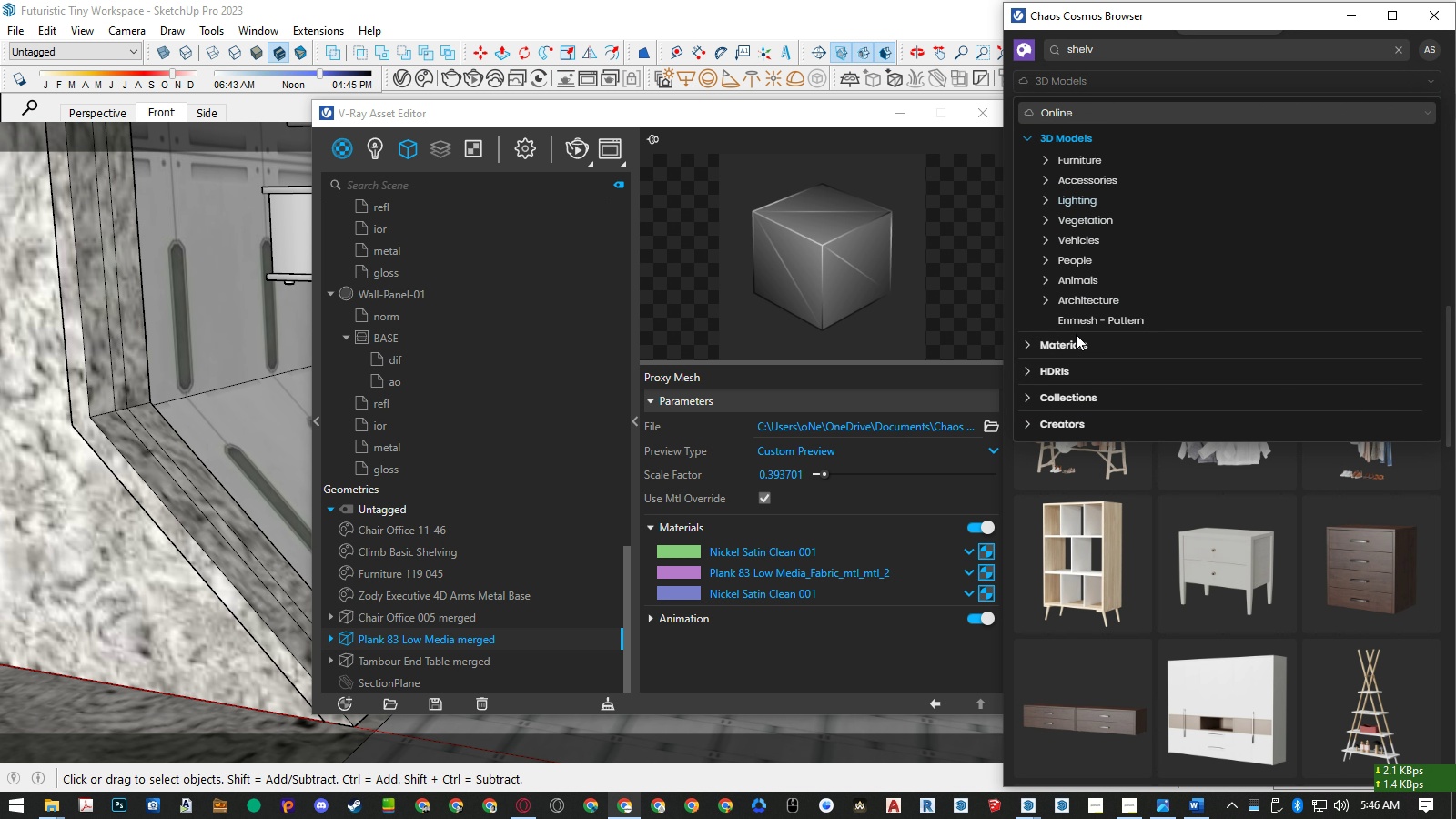 
left_click([1075, 341])
 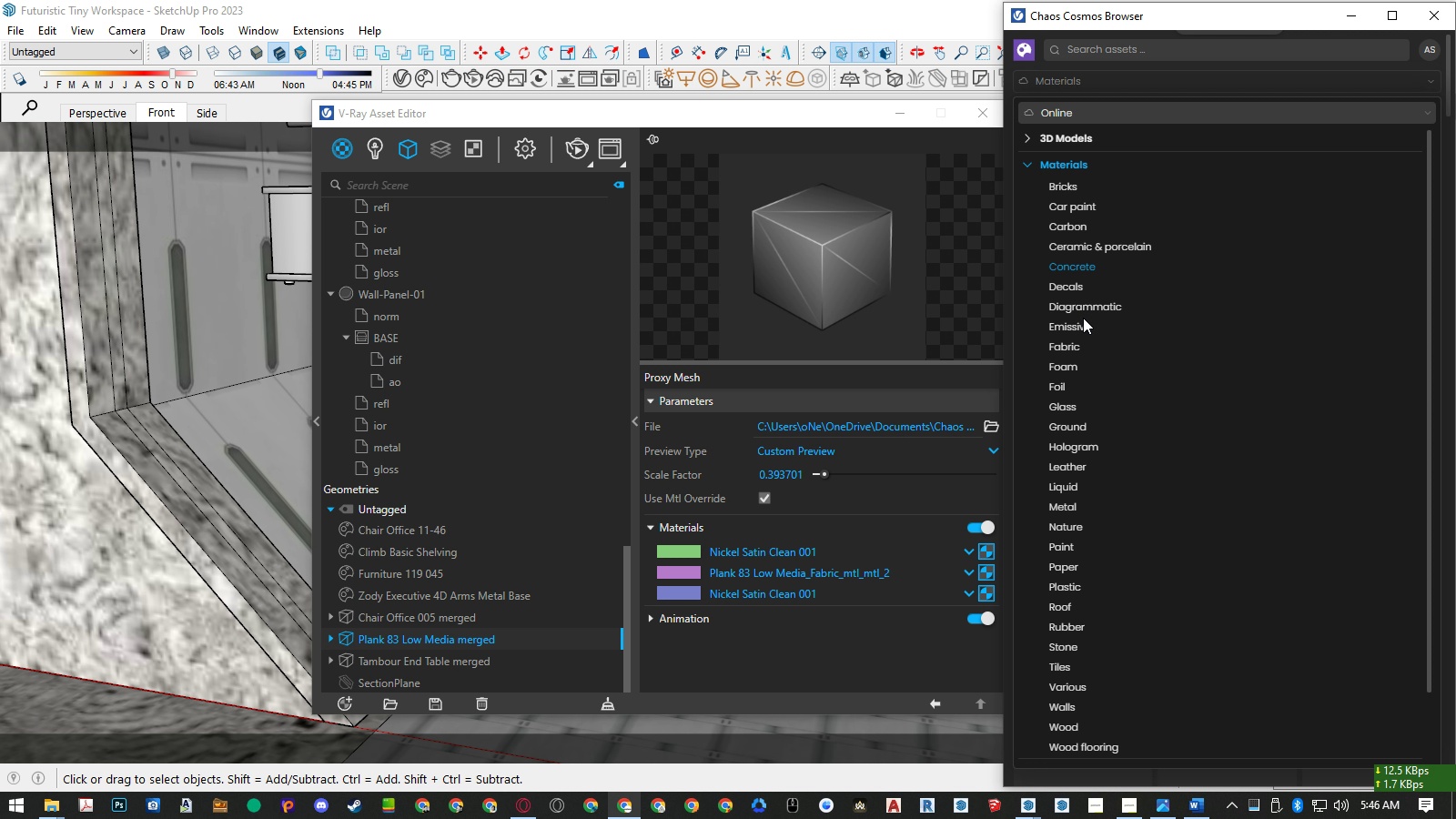 
left_click([1083, 319])
 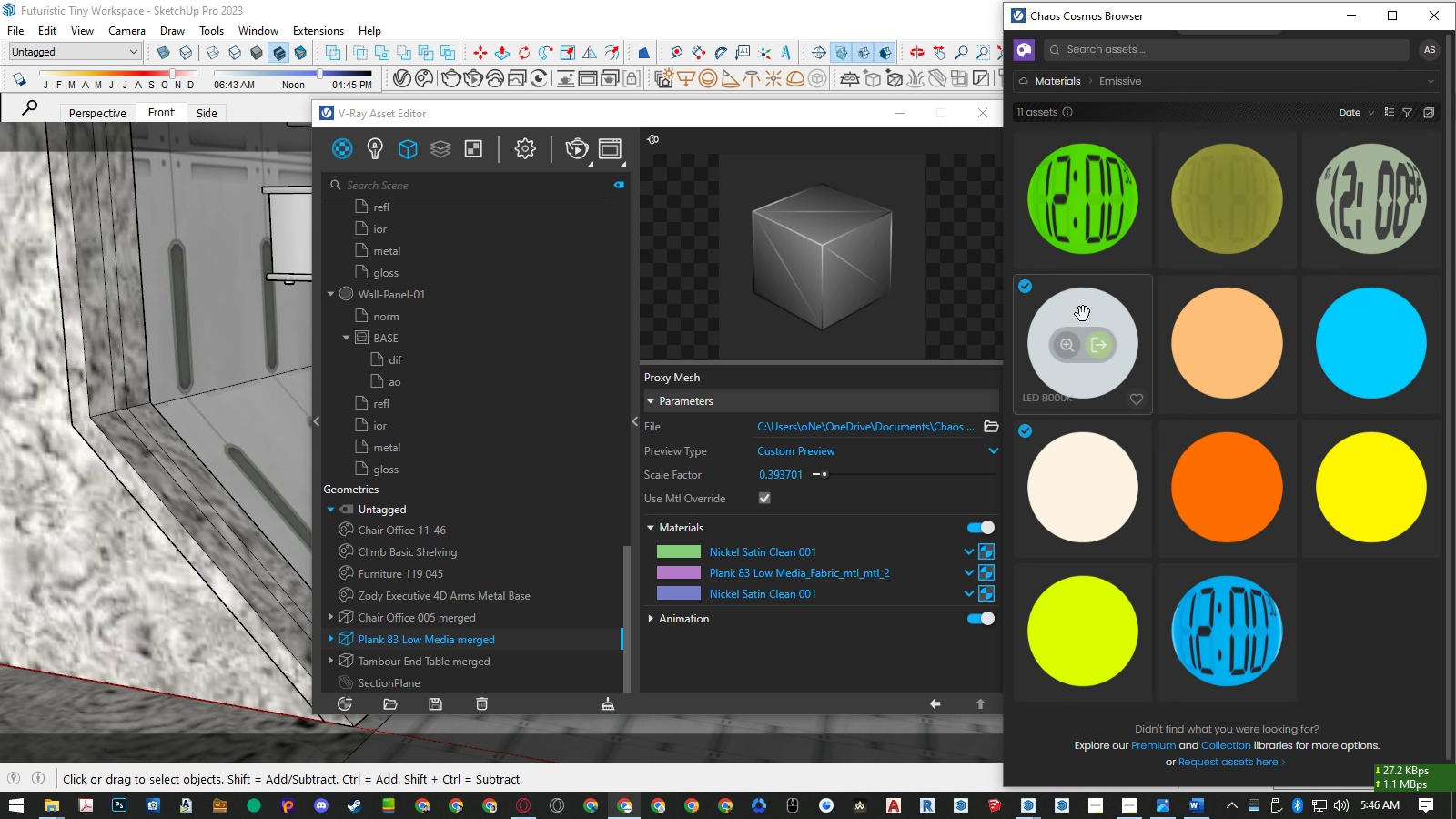 
mouse_move([1095, 307])
 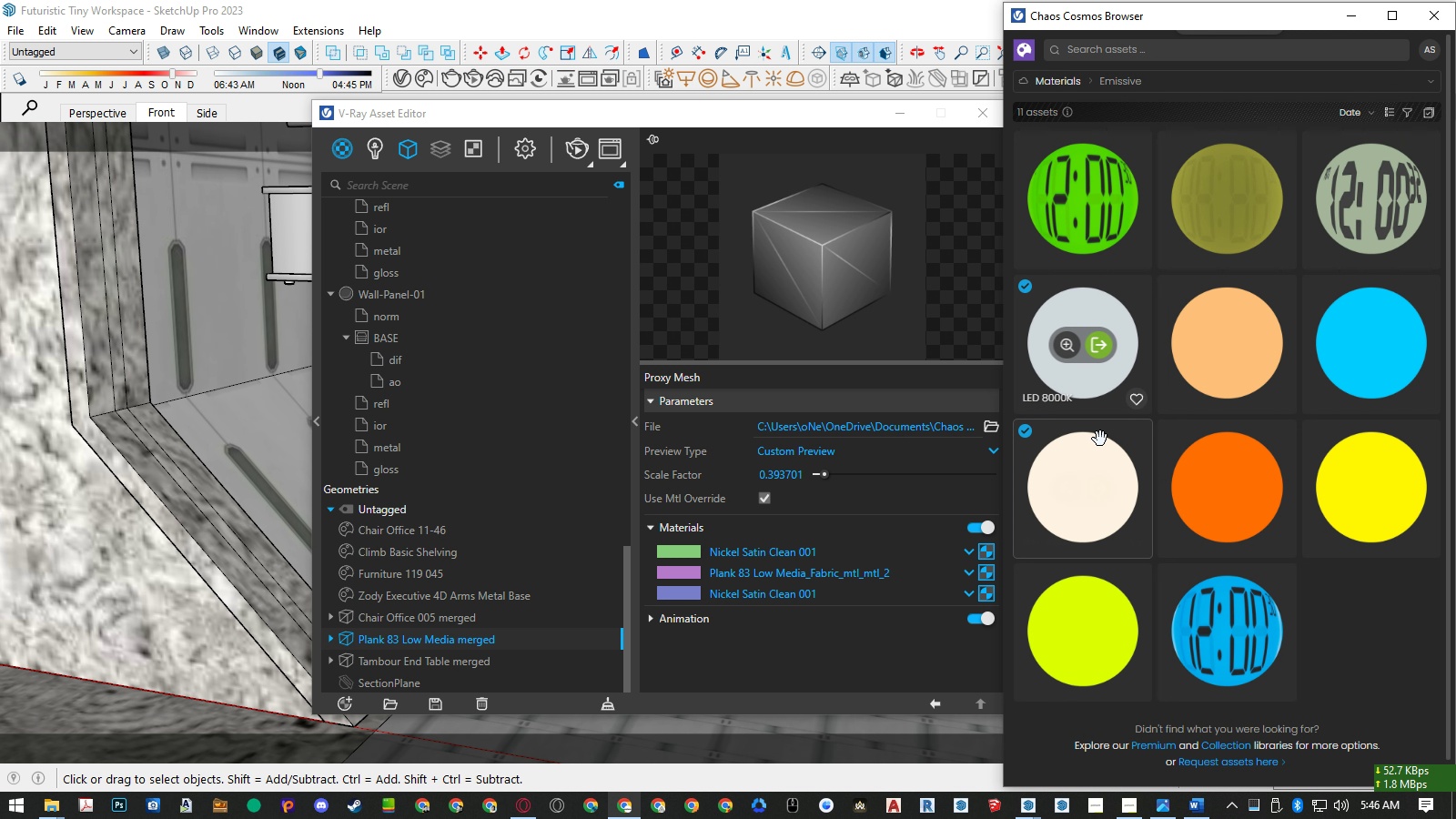 
mouse_move([1101, 460])
 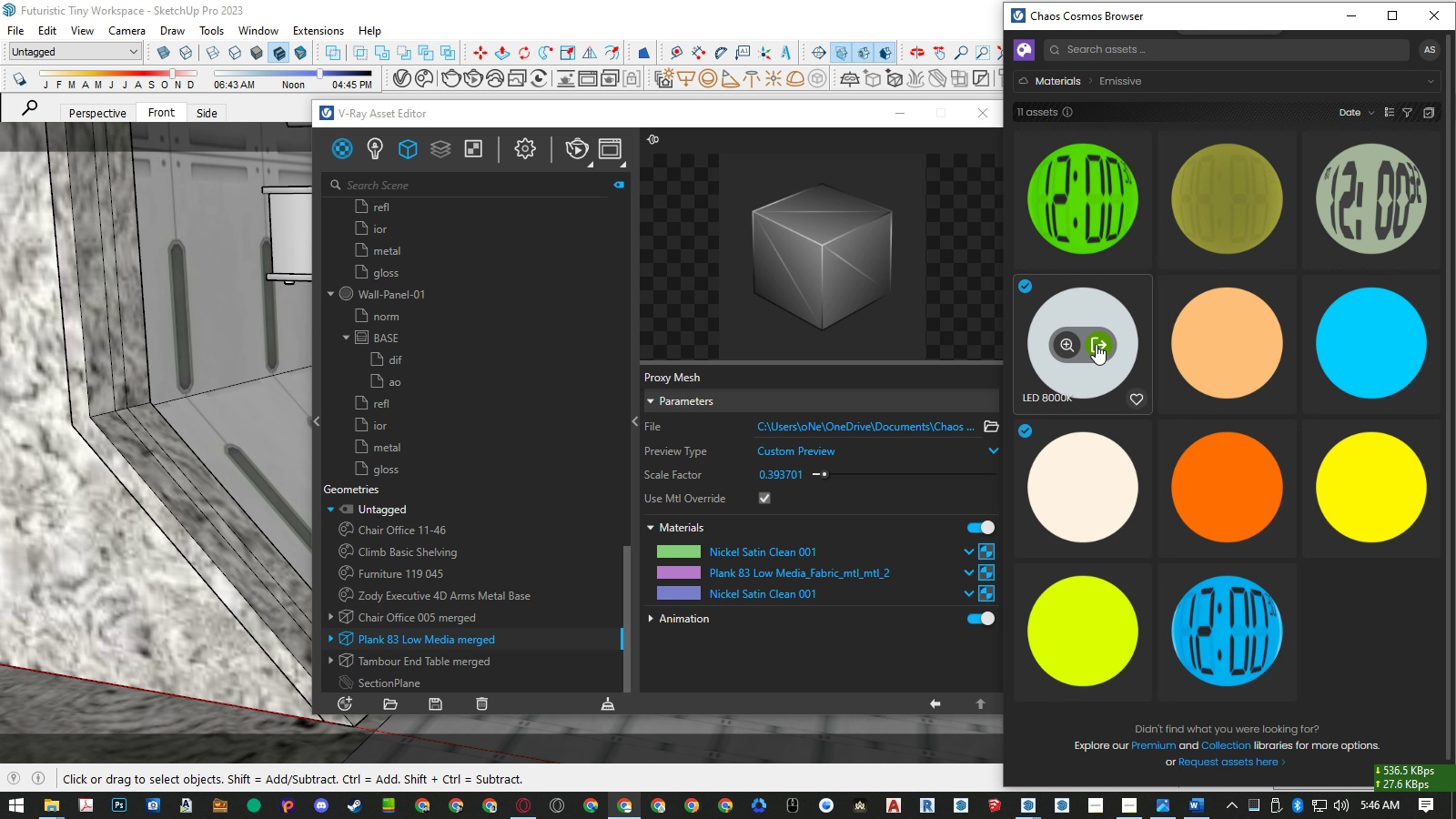 
wait(5.23)
 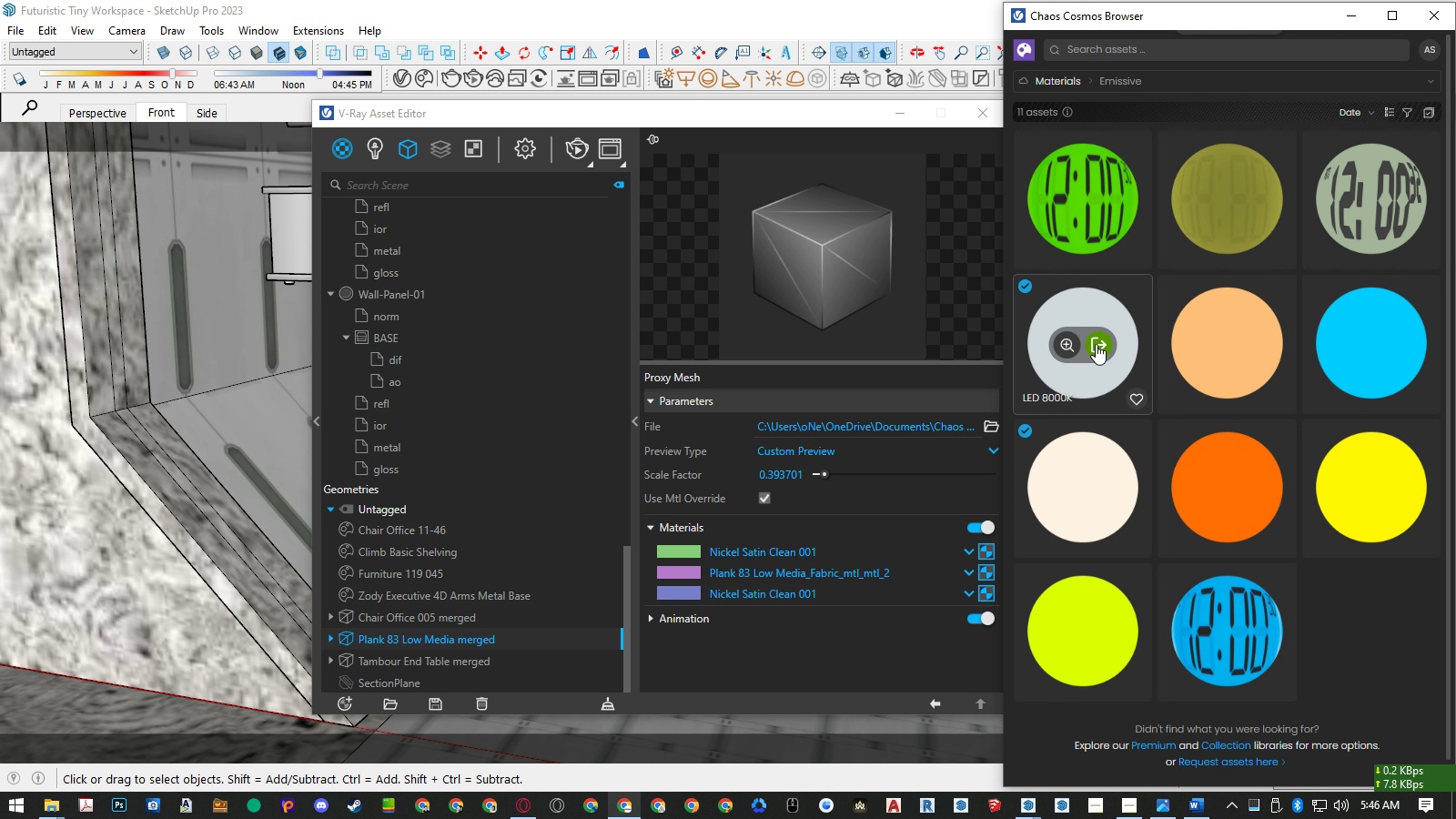 
left_click([1096, 344])
 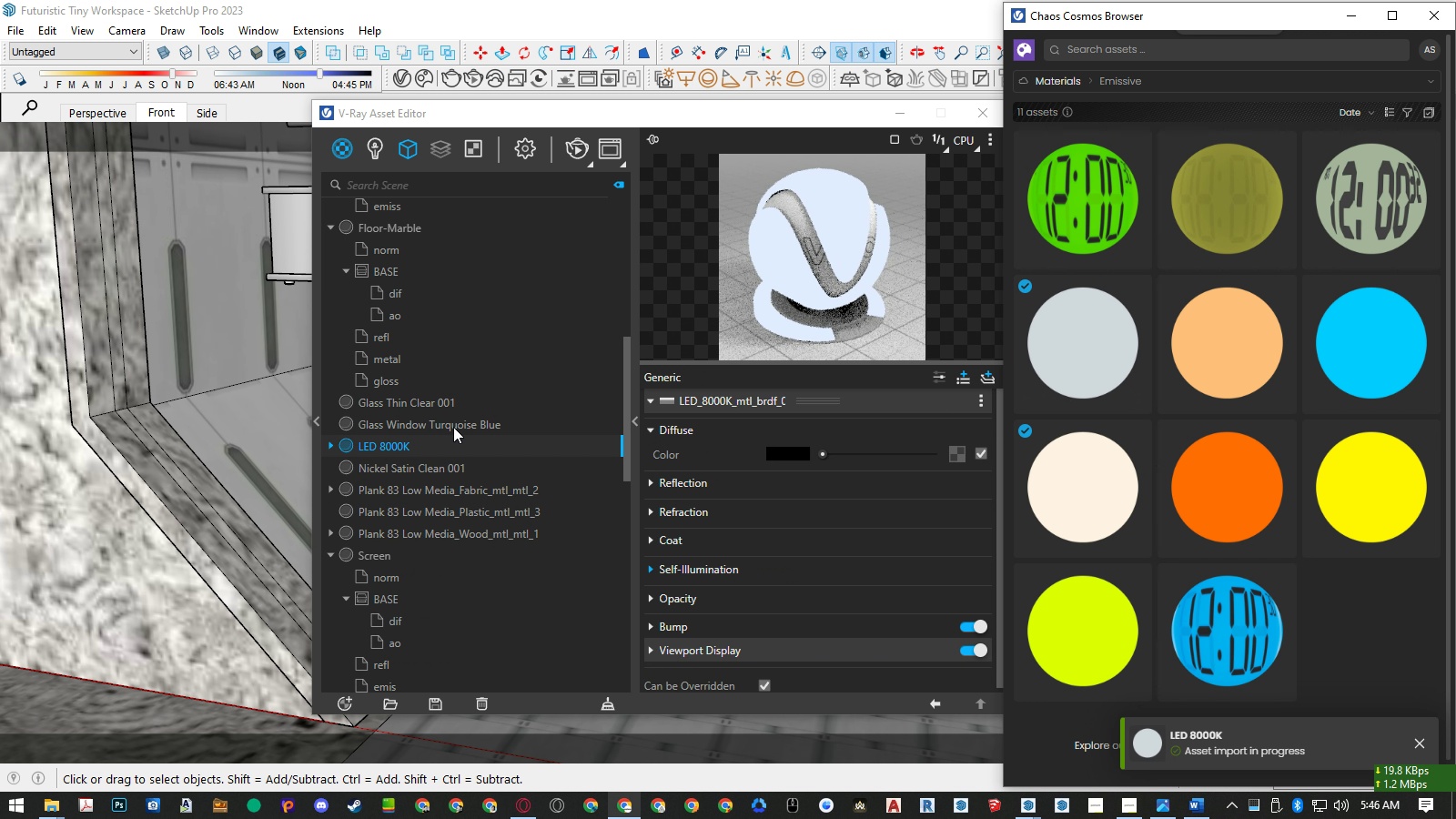 
left_click([410, 444])
 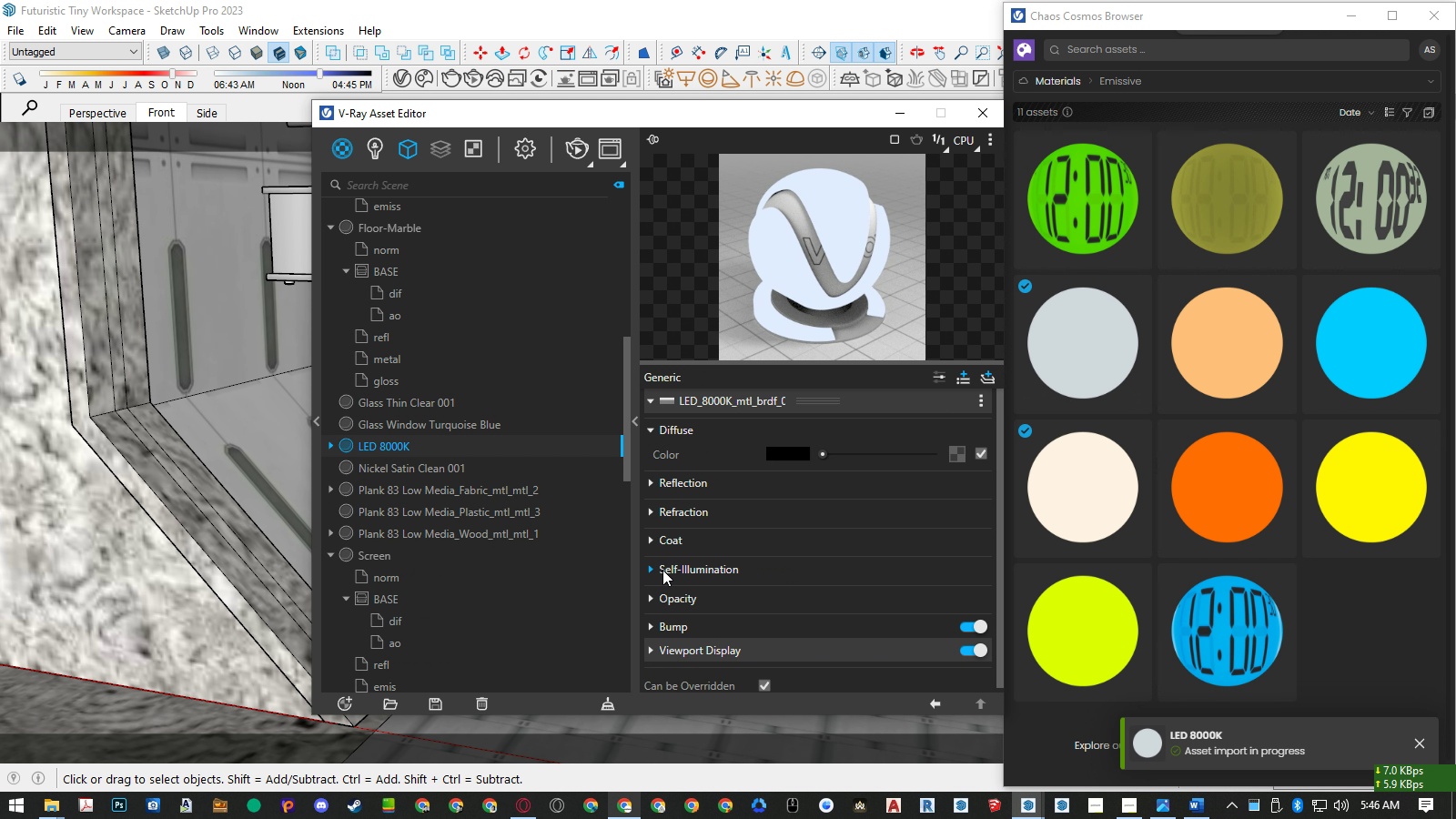 
left_click([650, 569])
 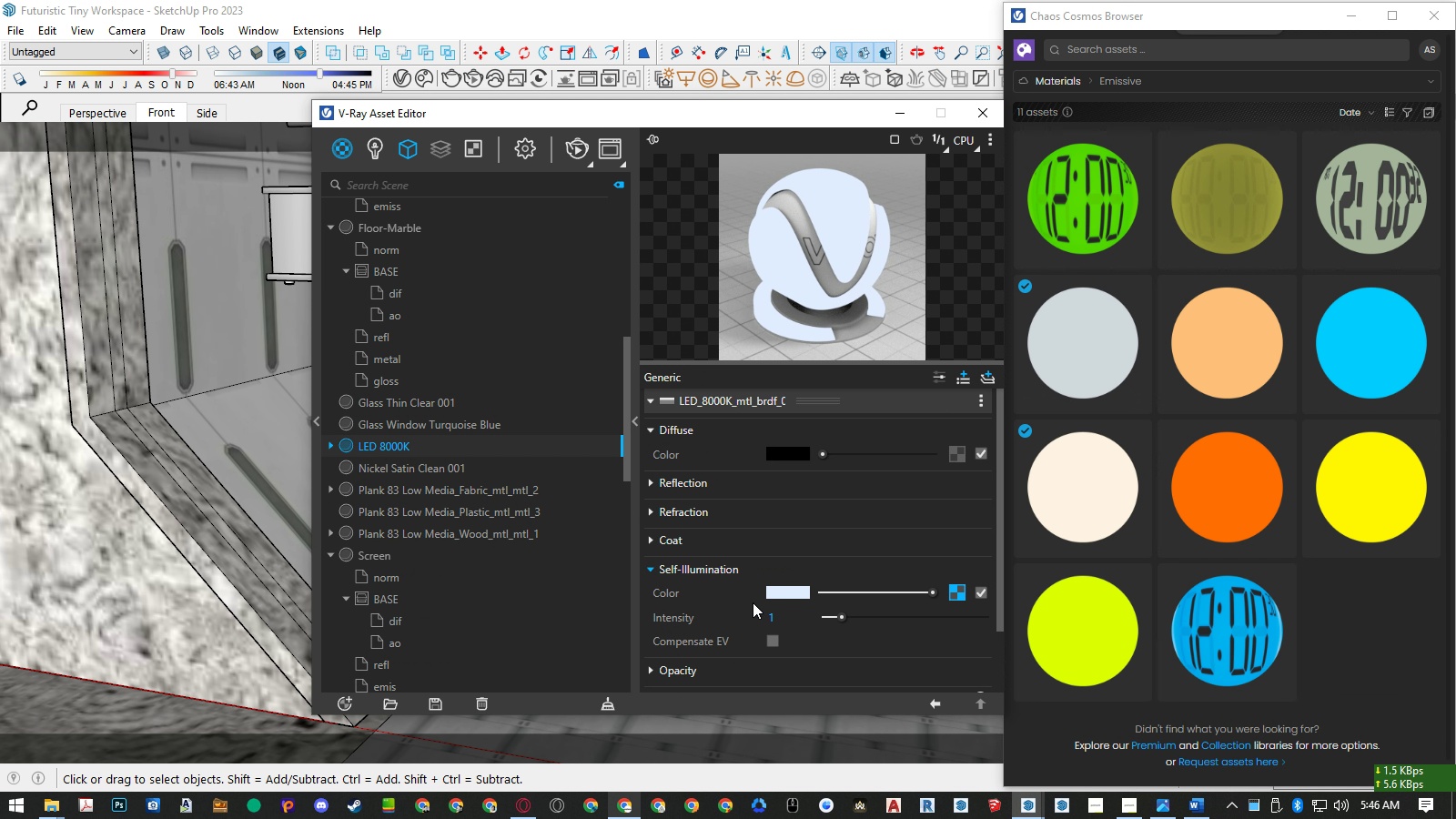 
left_click([781, 620])
 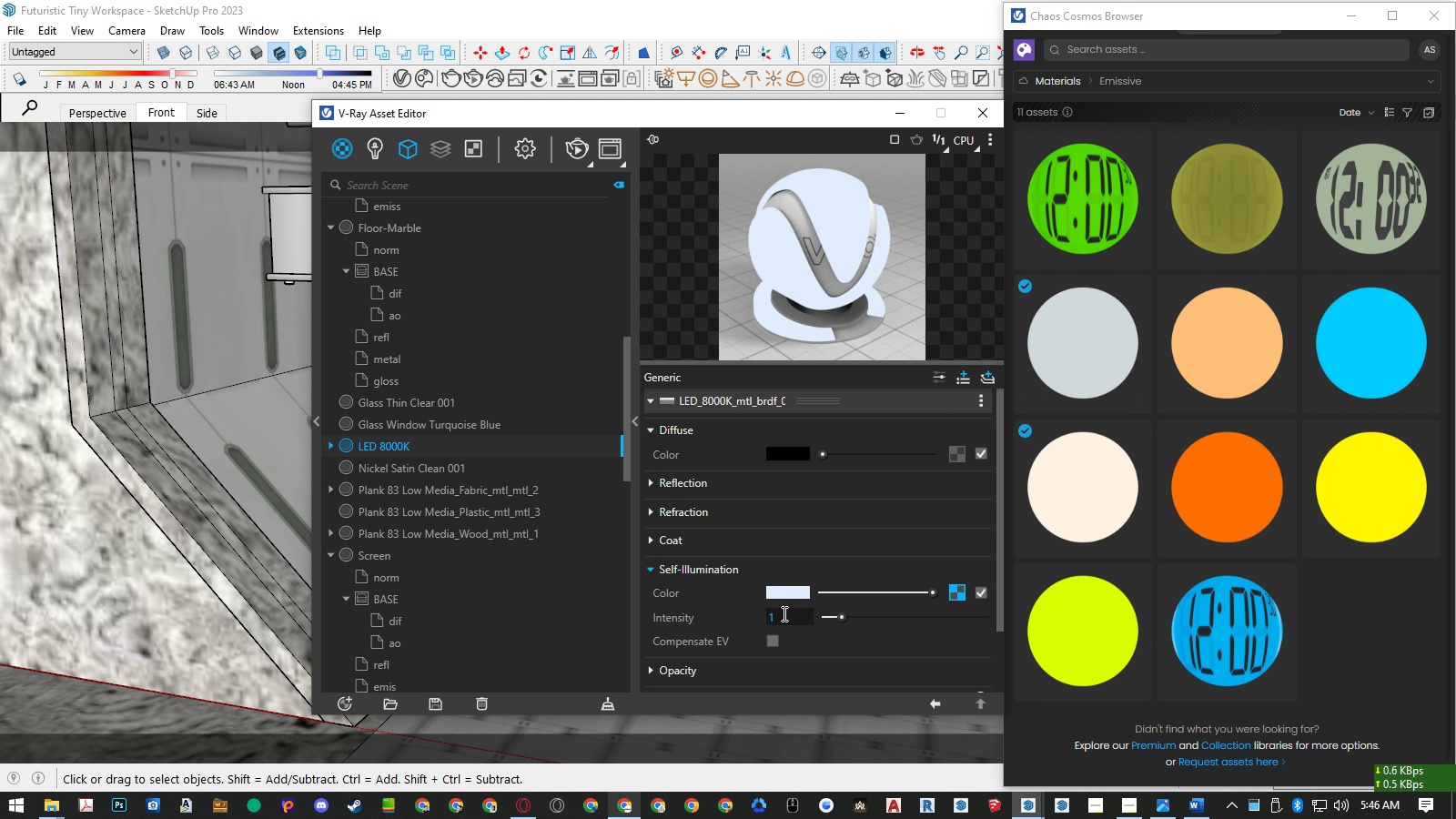 
key(Numpad0)
 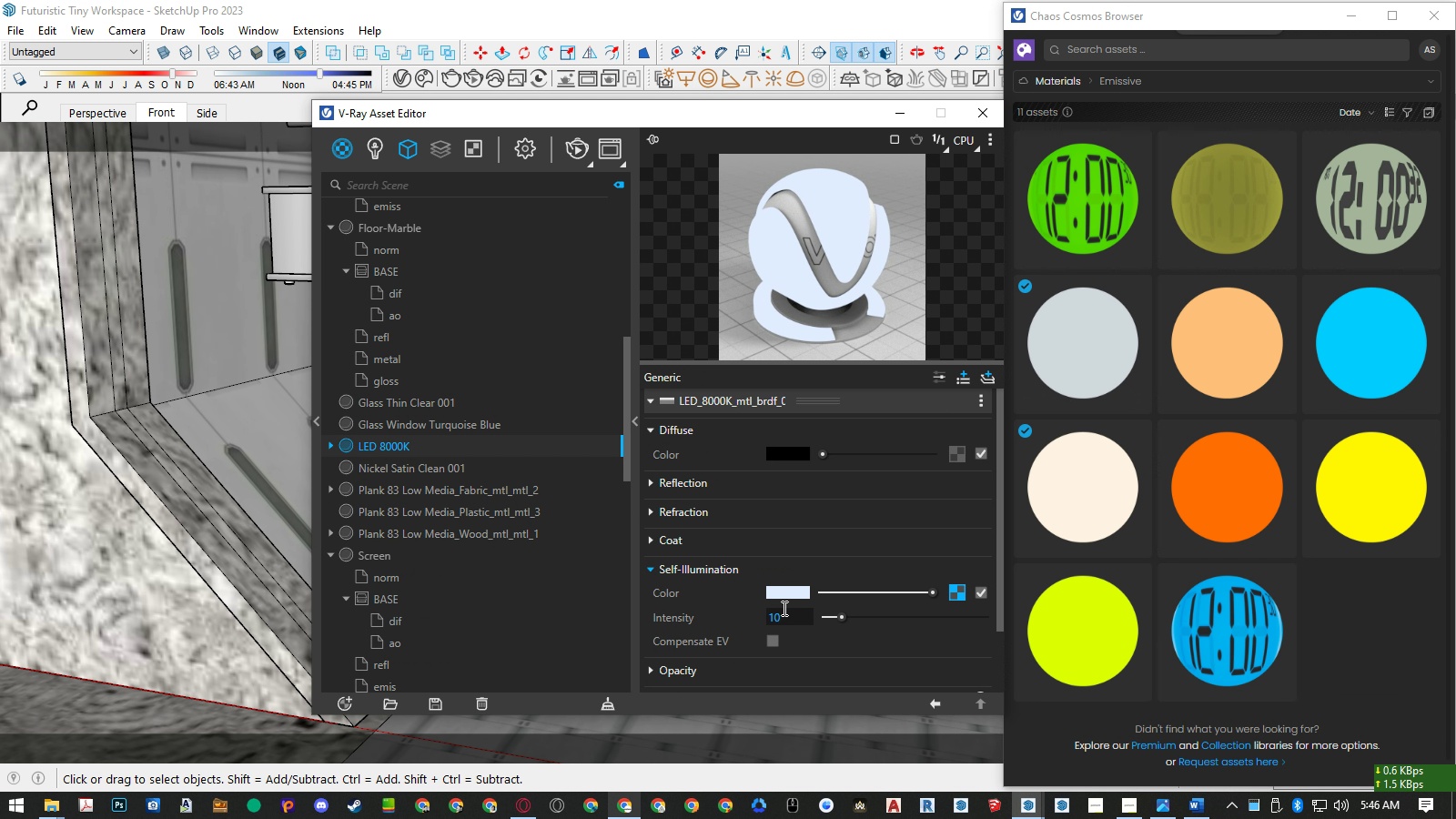 
key(NumpadEnter)
 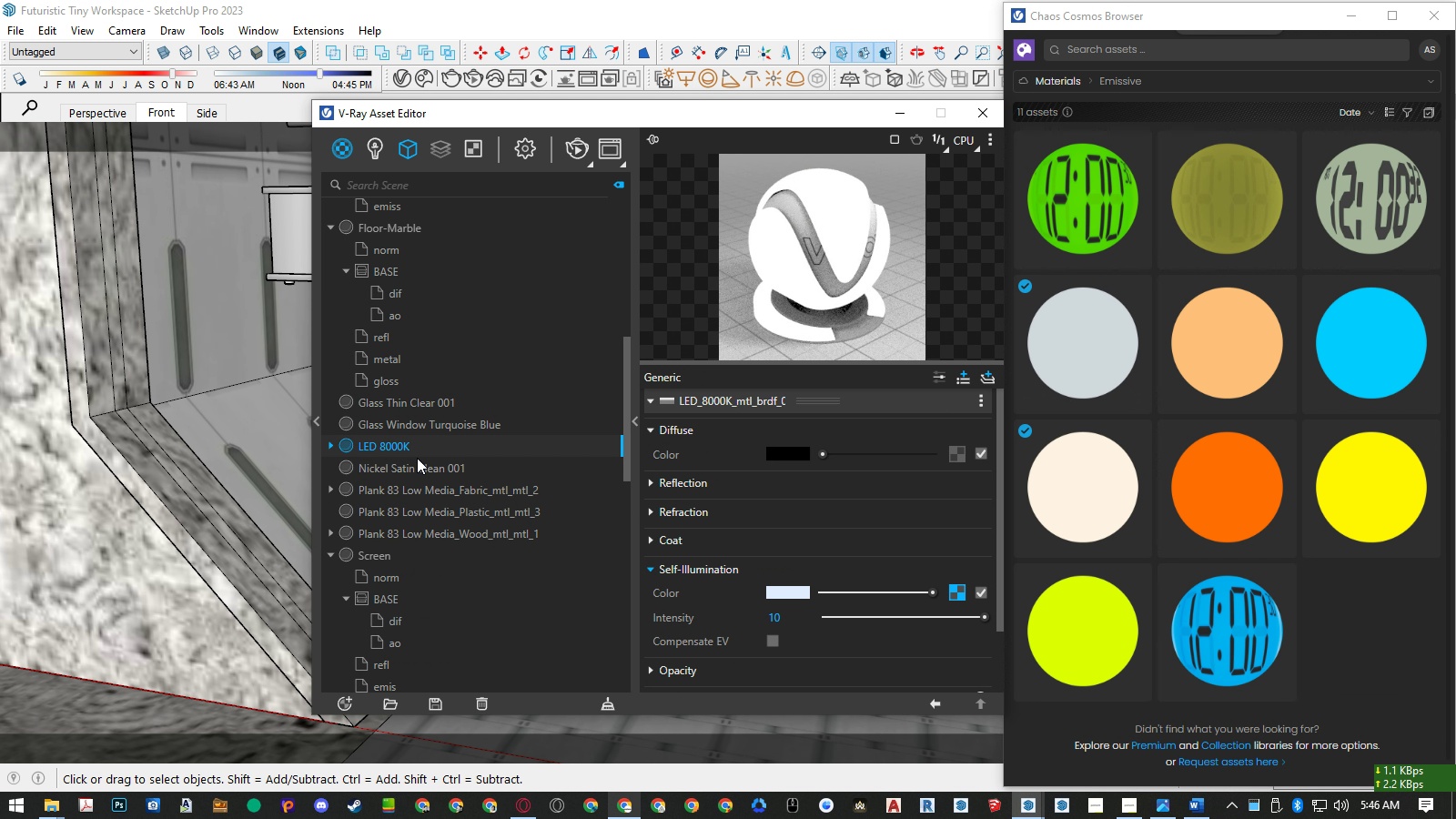 
left_click([394, 446])
 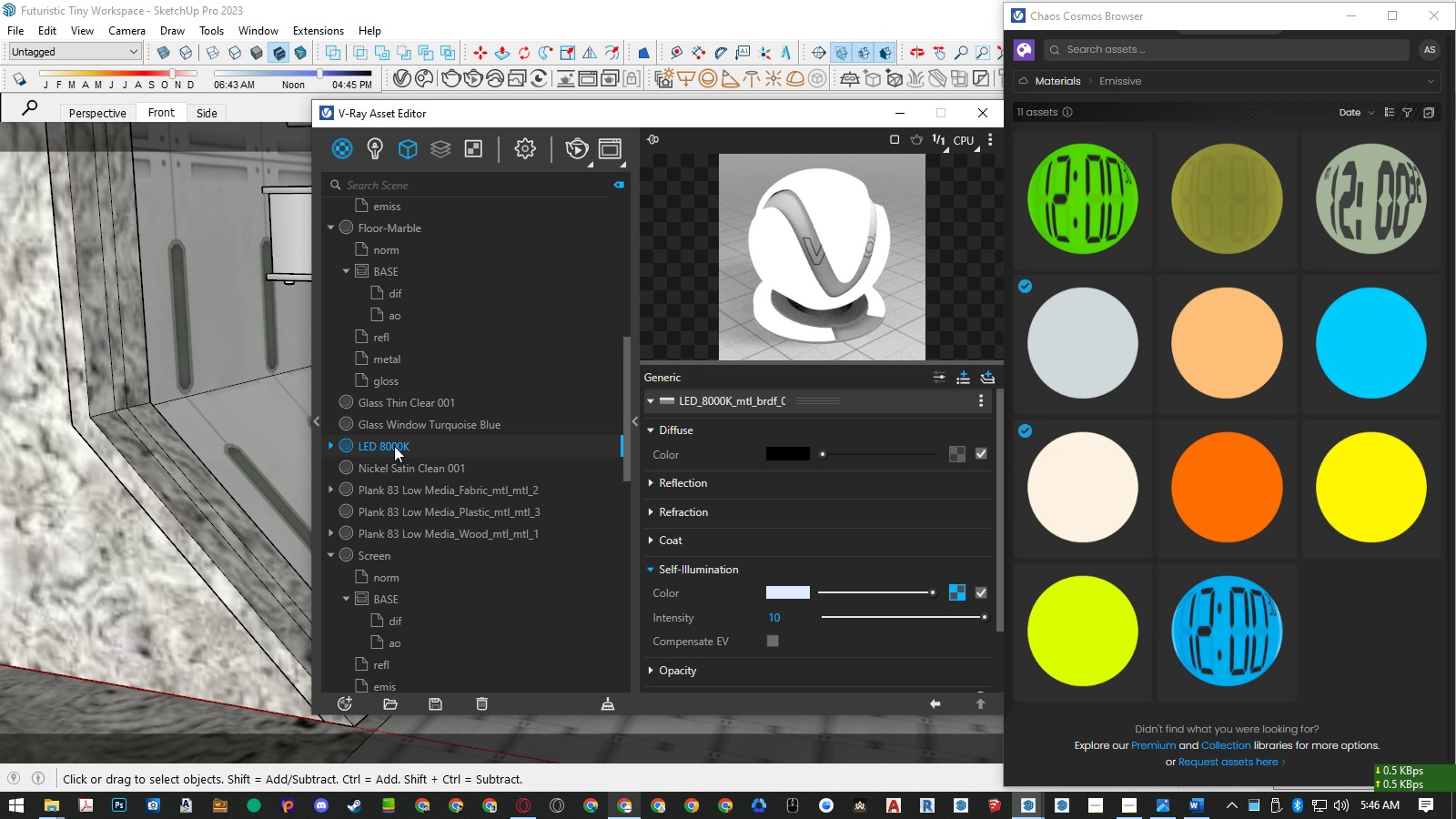 
double_click([394, 446])
 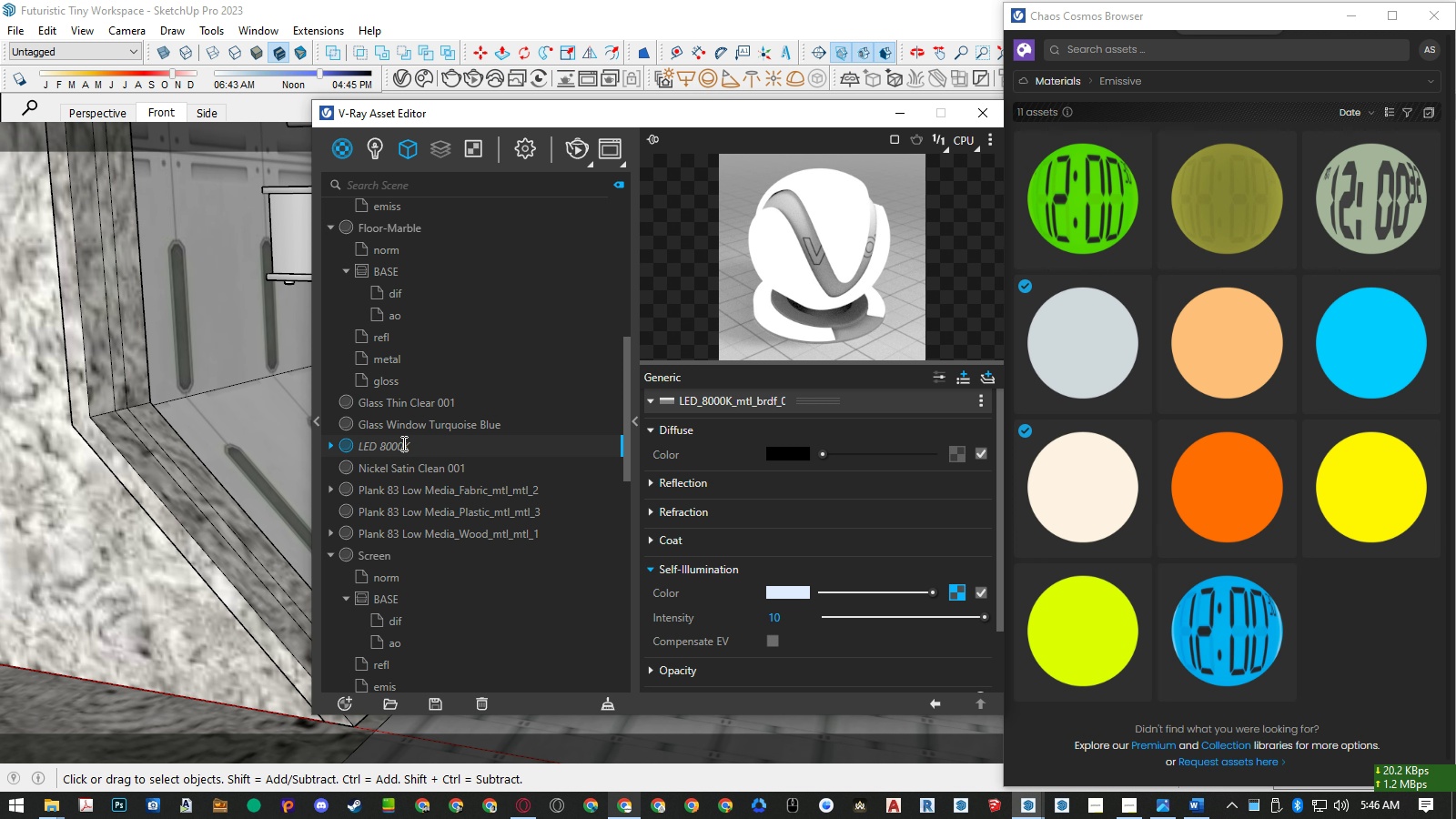 
double_click([402, 443])
 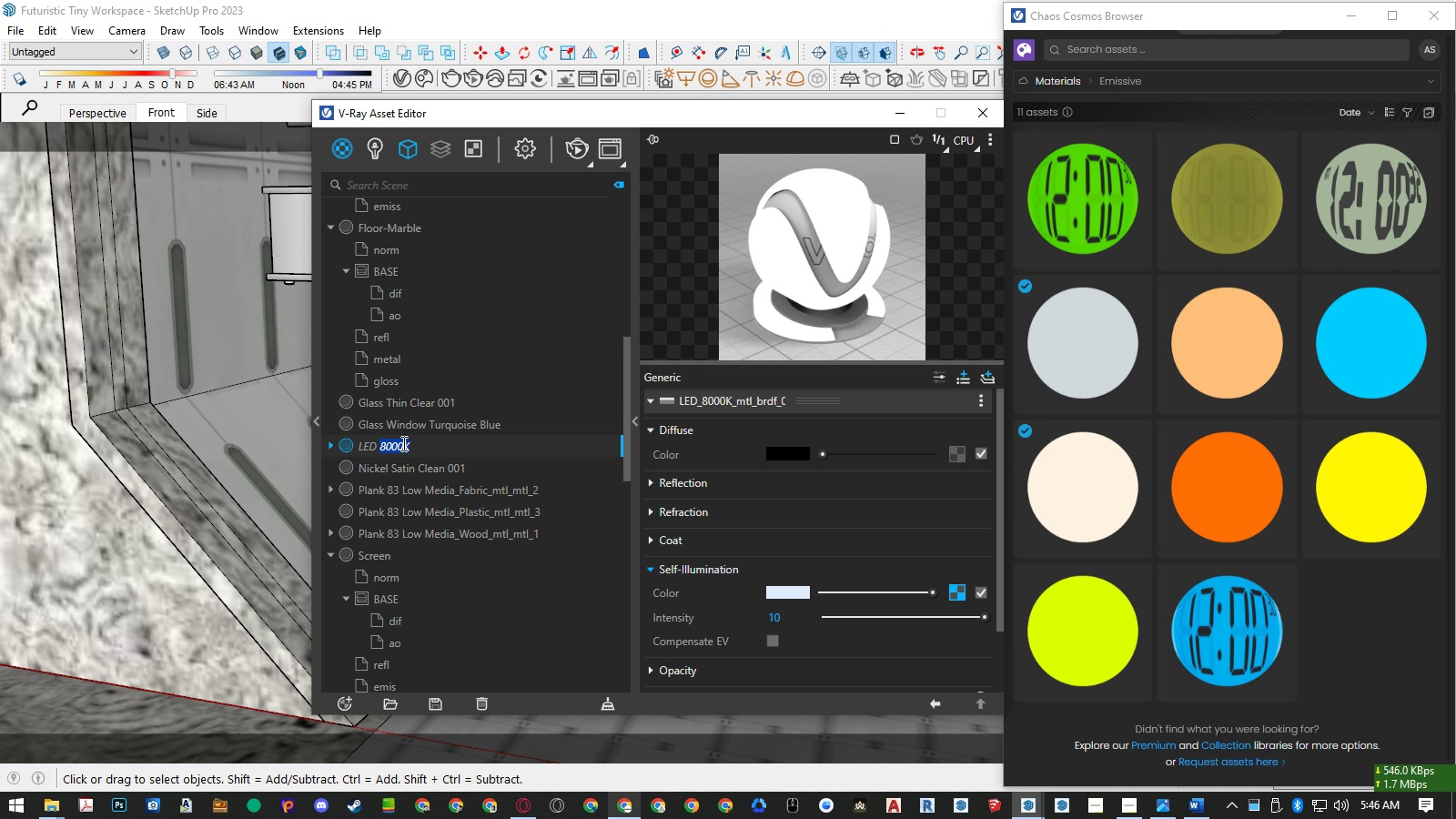 
key(Backspace)
 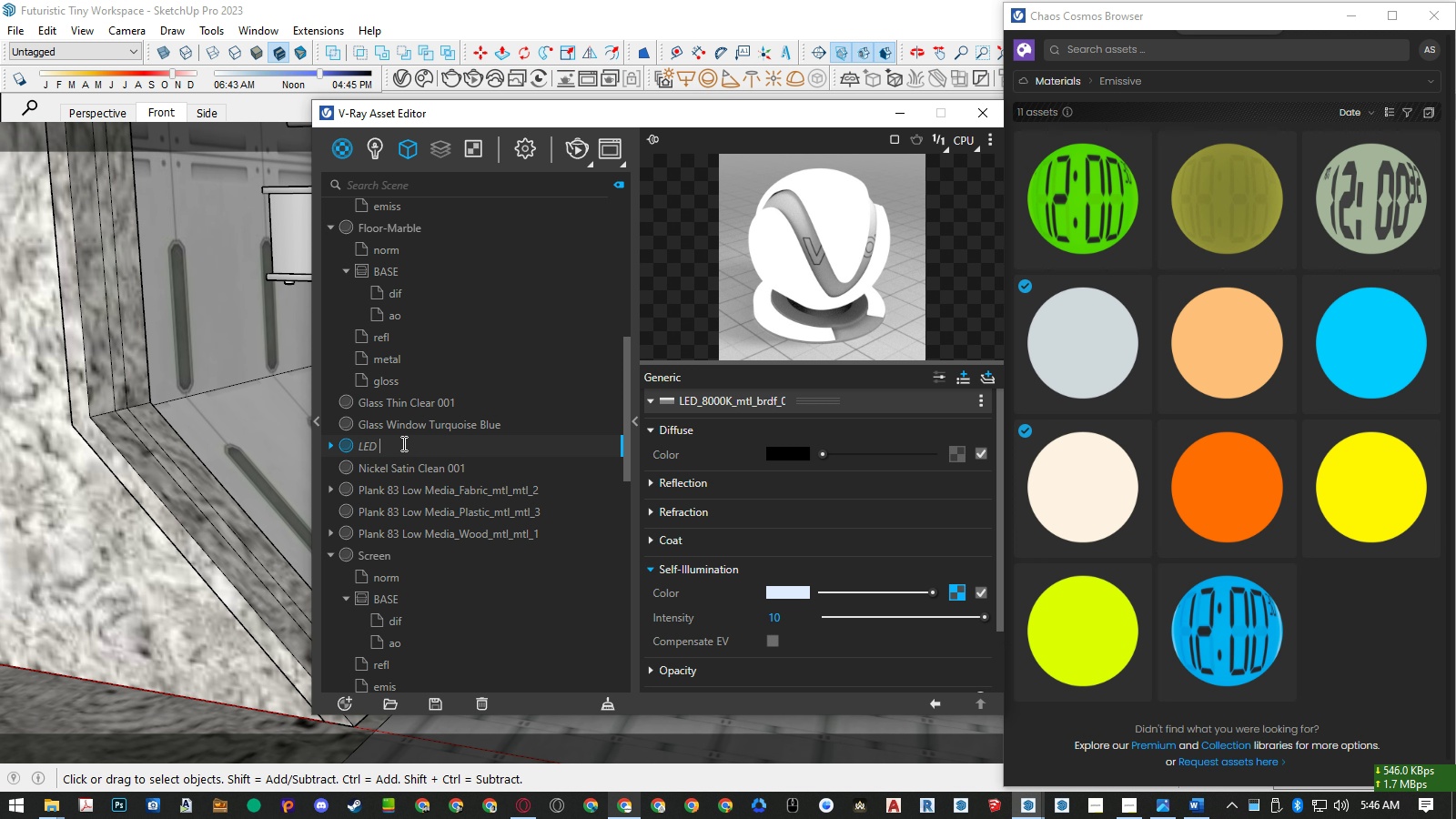 
key(Backspace)
 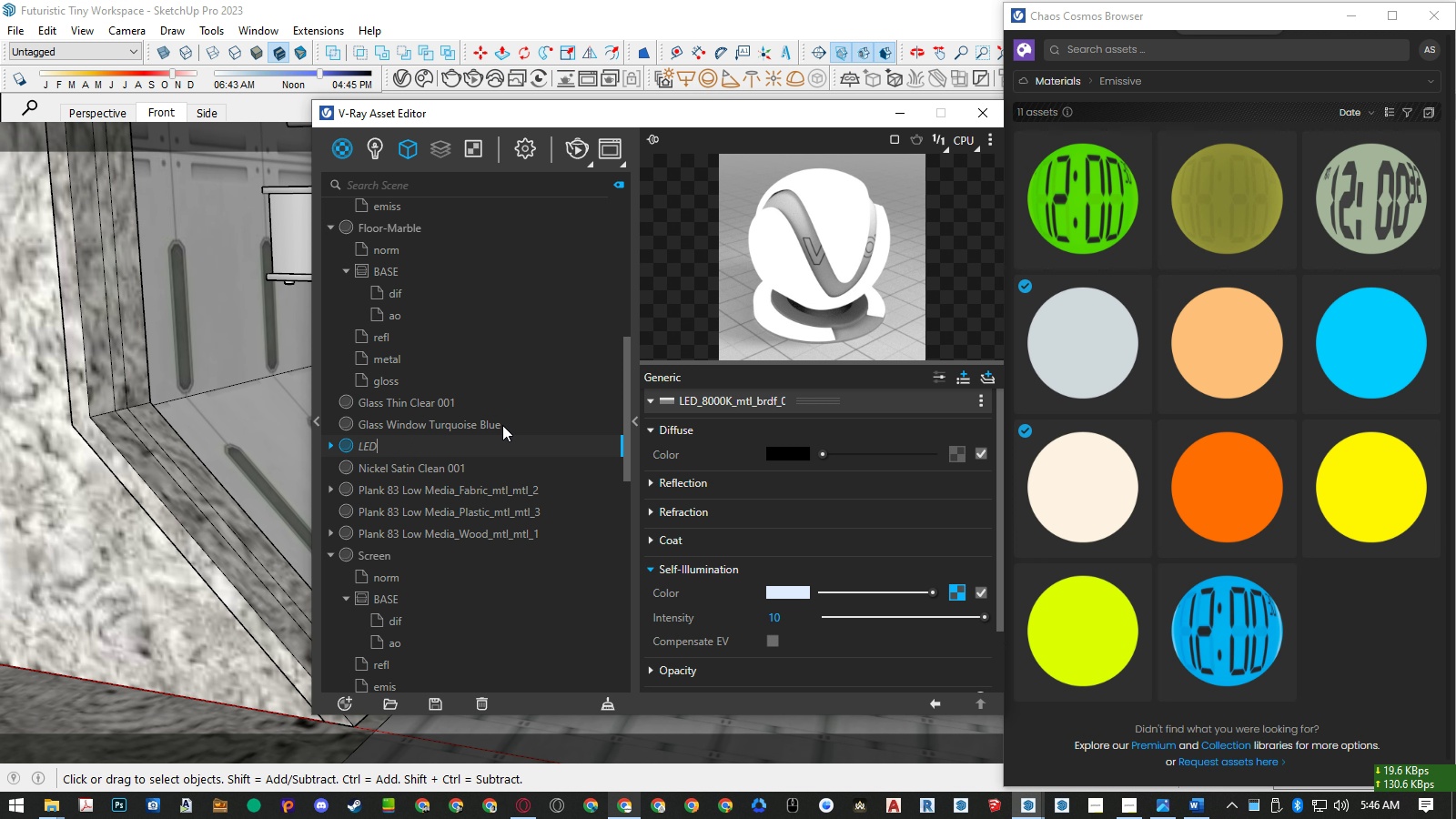 
left_click([502, 425])
 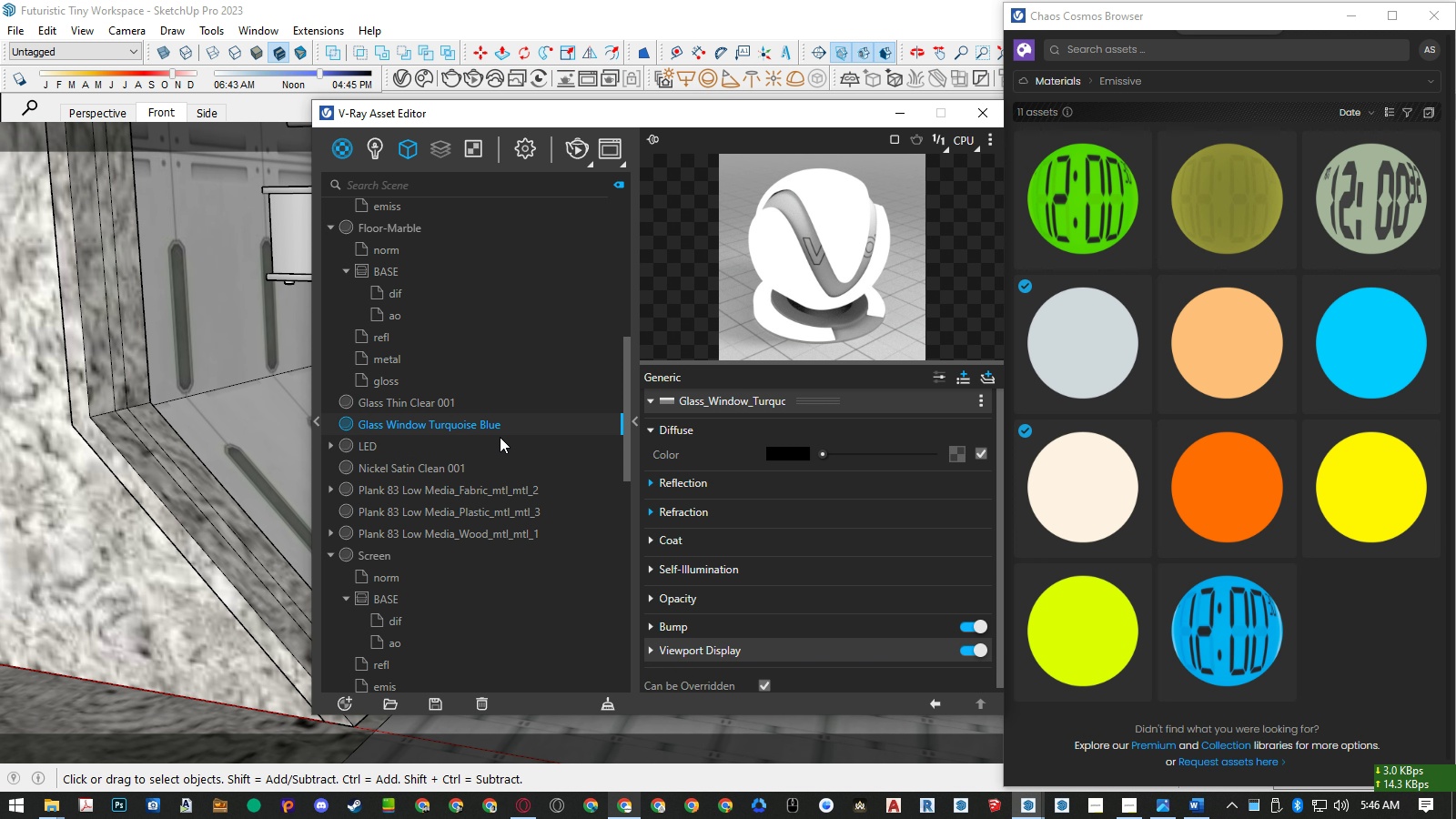 
left_click([500, 437])
 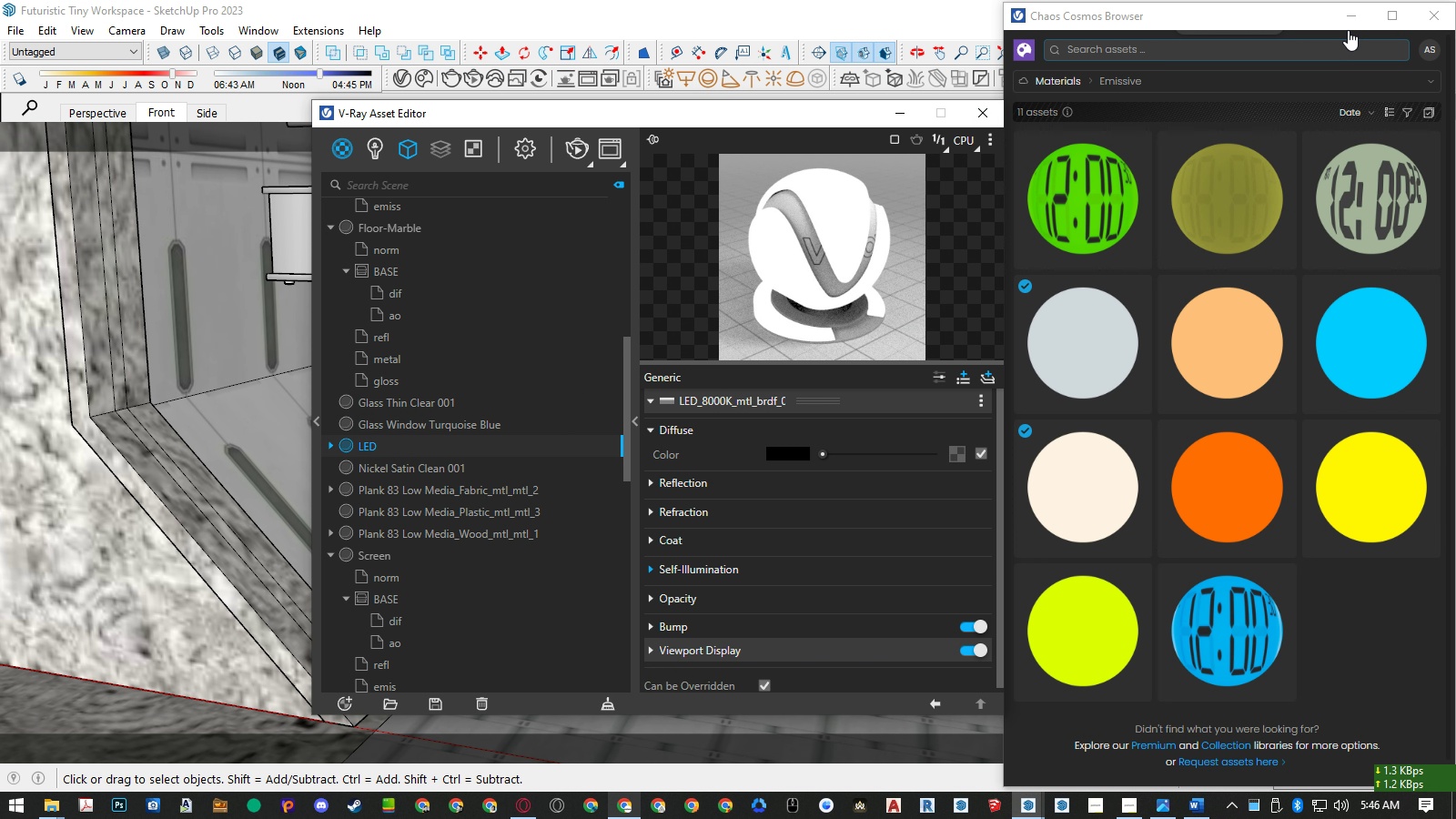 
left_click([1428, 20])
 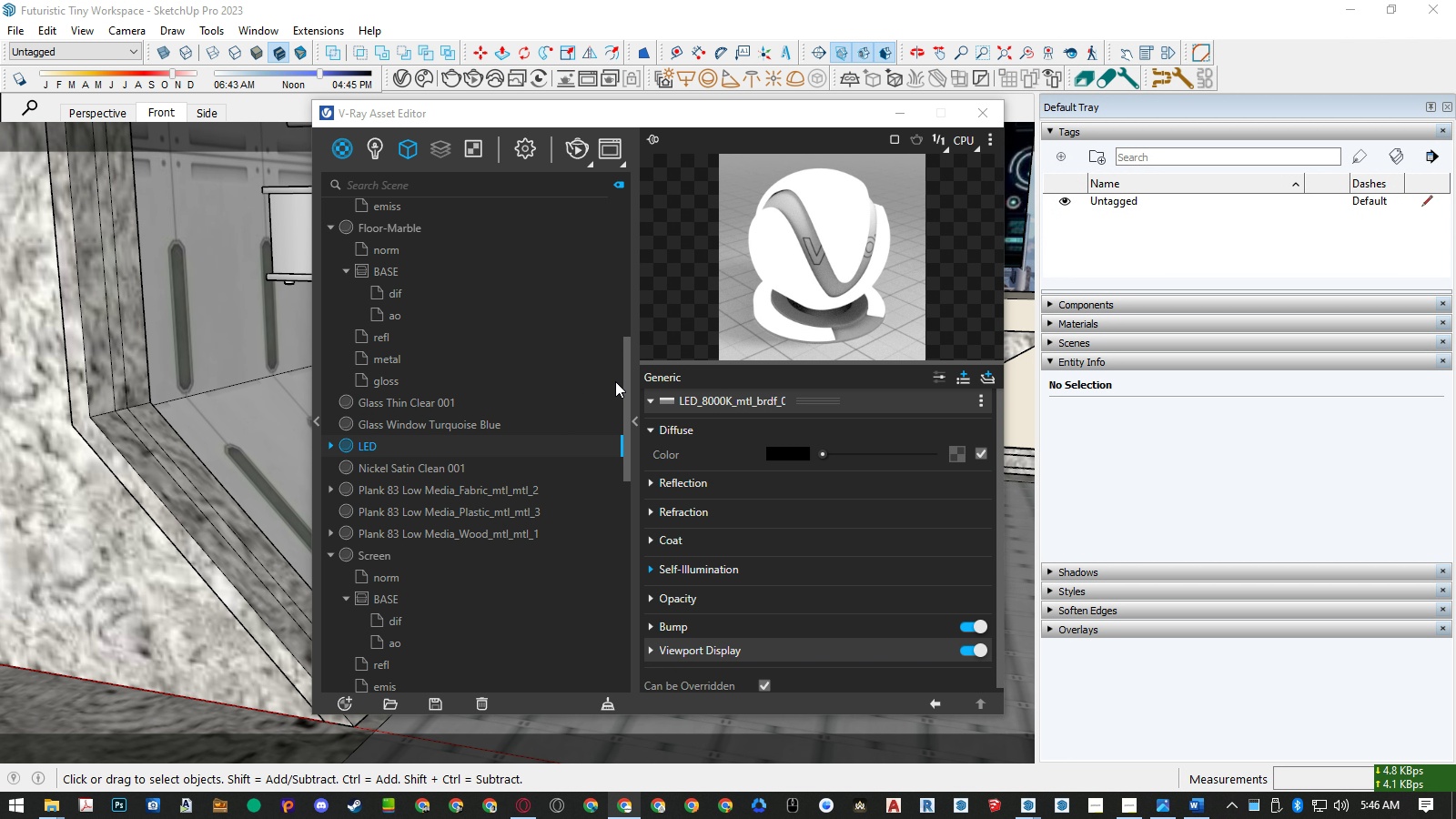 
left_click([461, 453])
 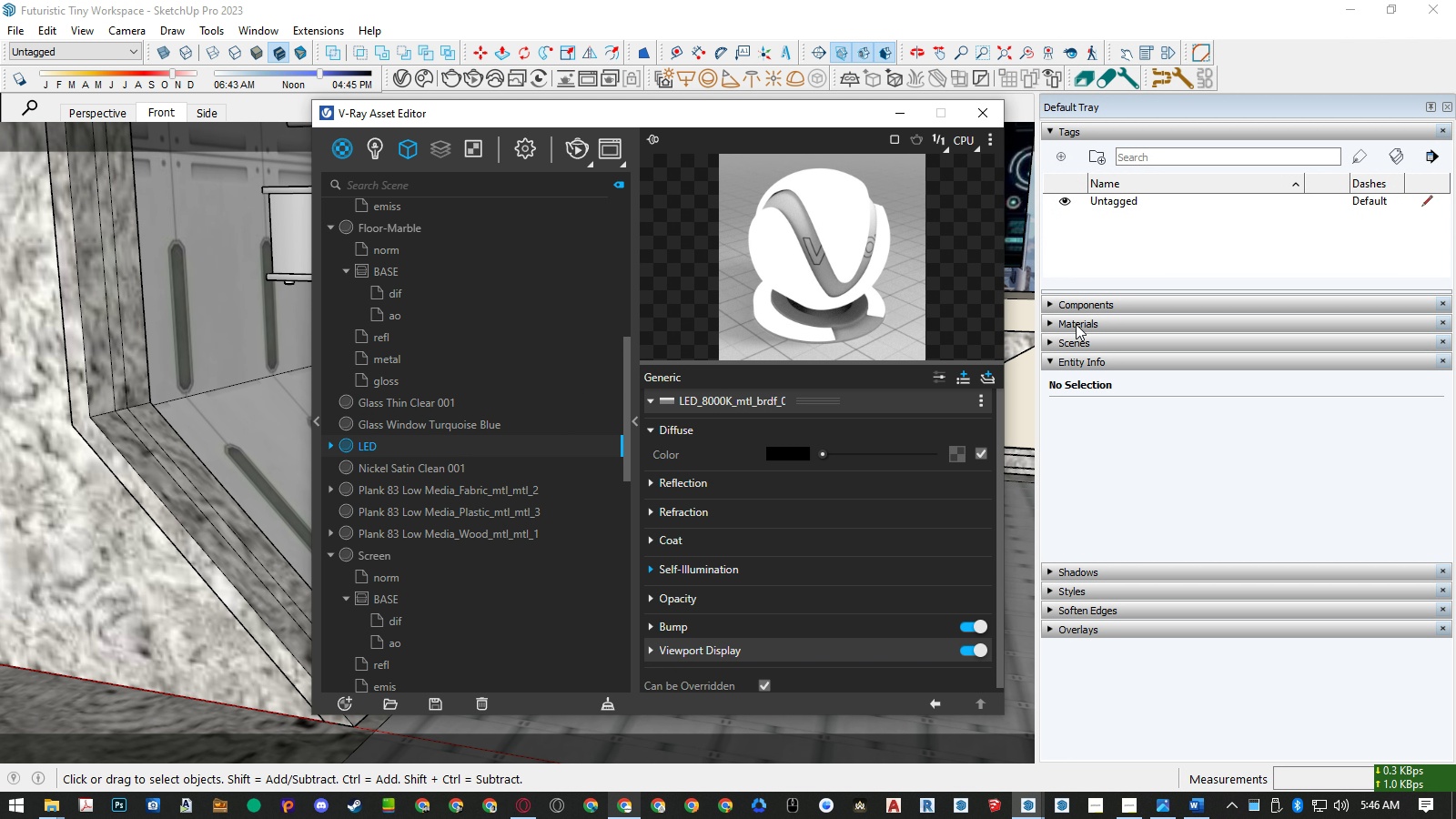 
left_click([1076, 324])
 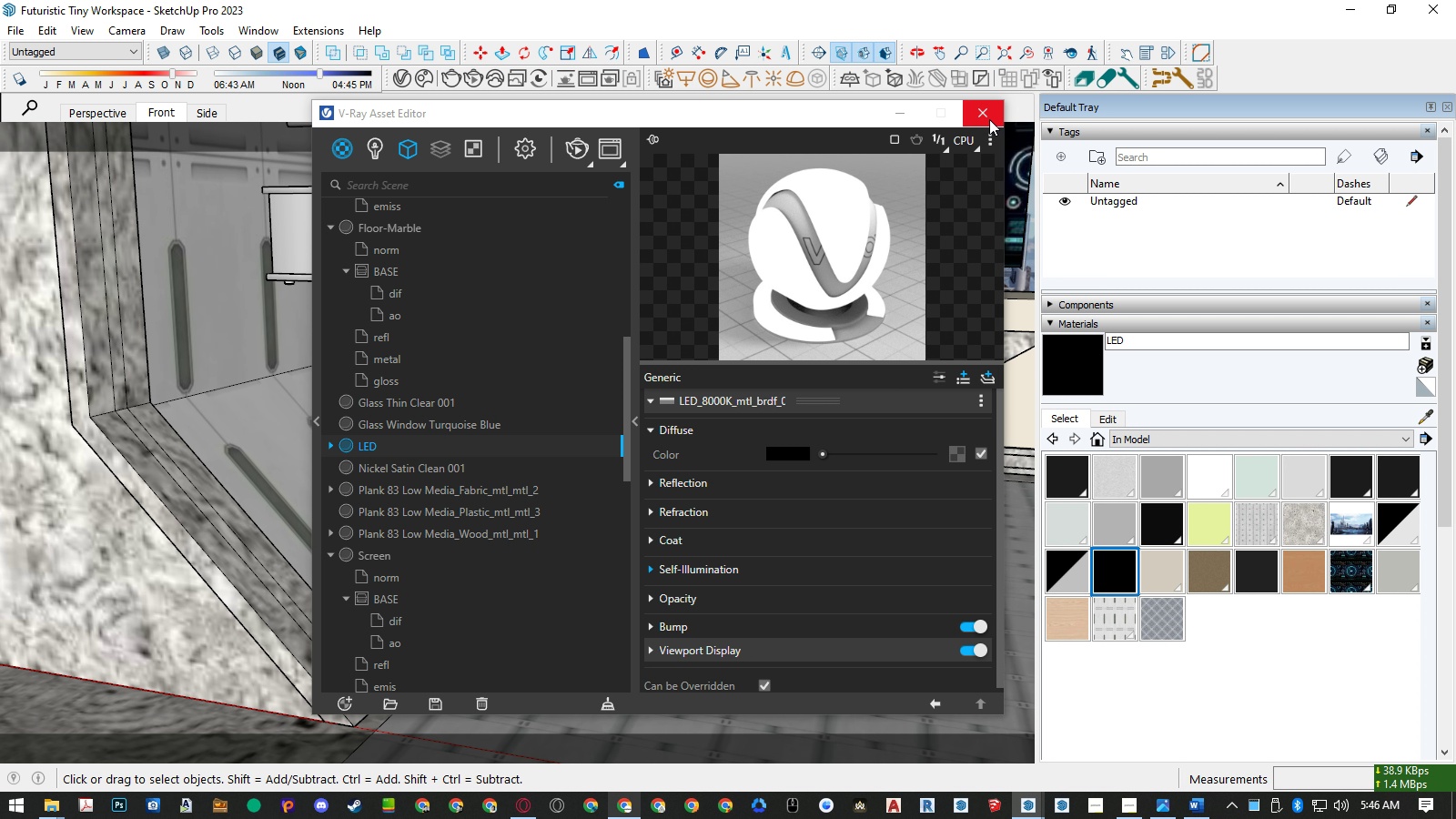 
left_click([989, 119])
 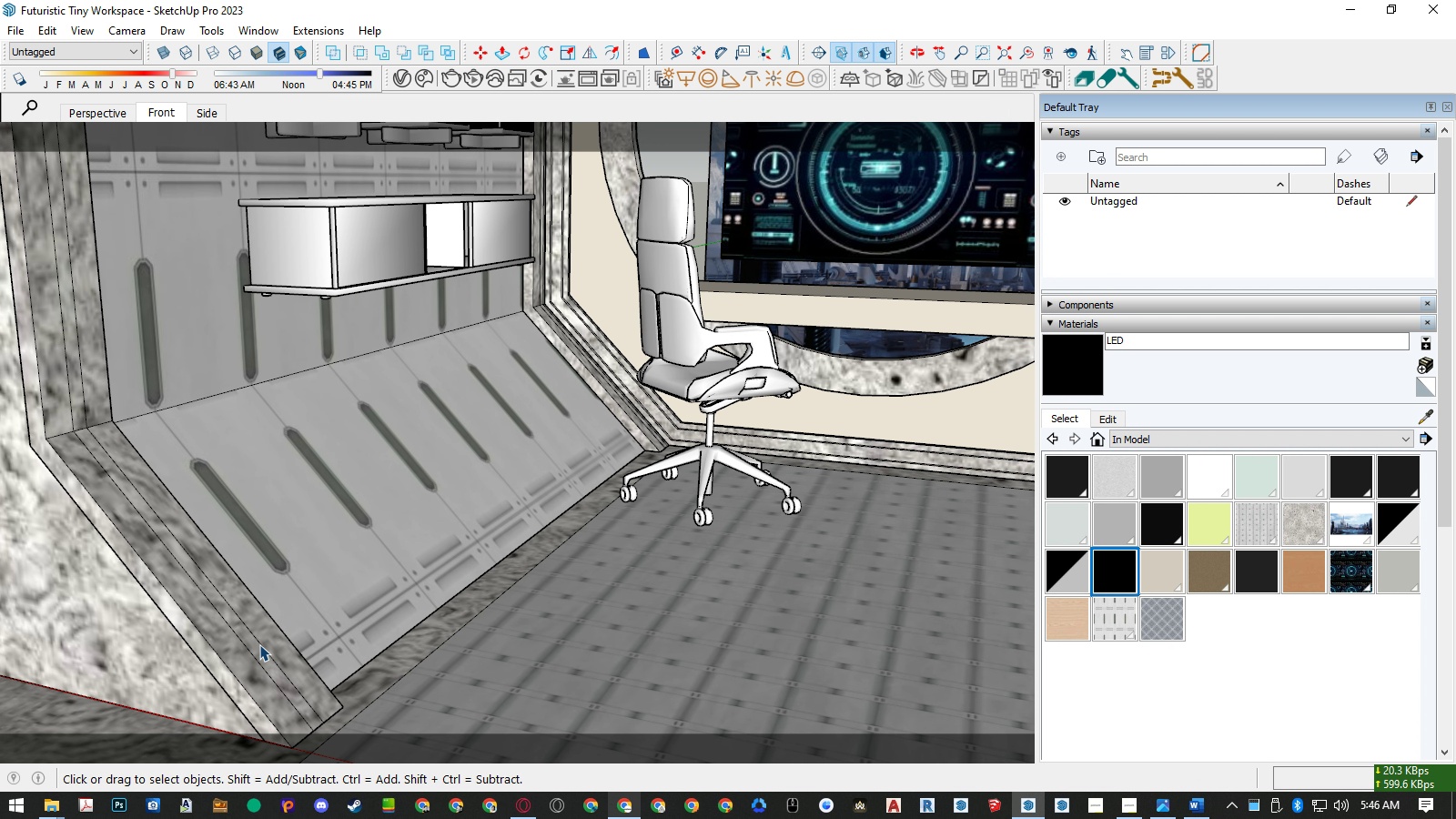 
double_click([248, 651])
 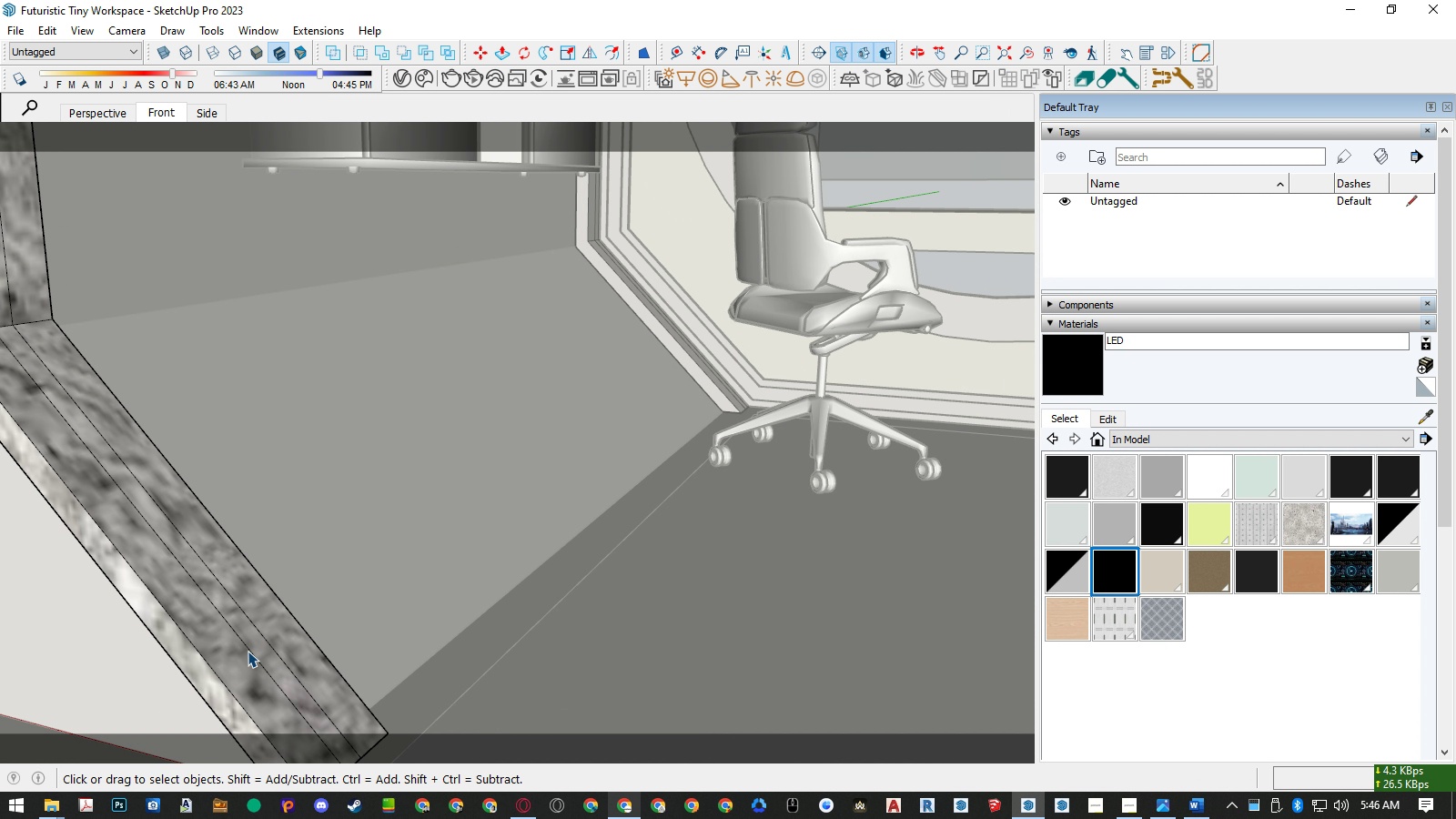 
scroll: coordinate [248, 651], scroll_direction: up, amount: 6.0
 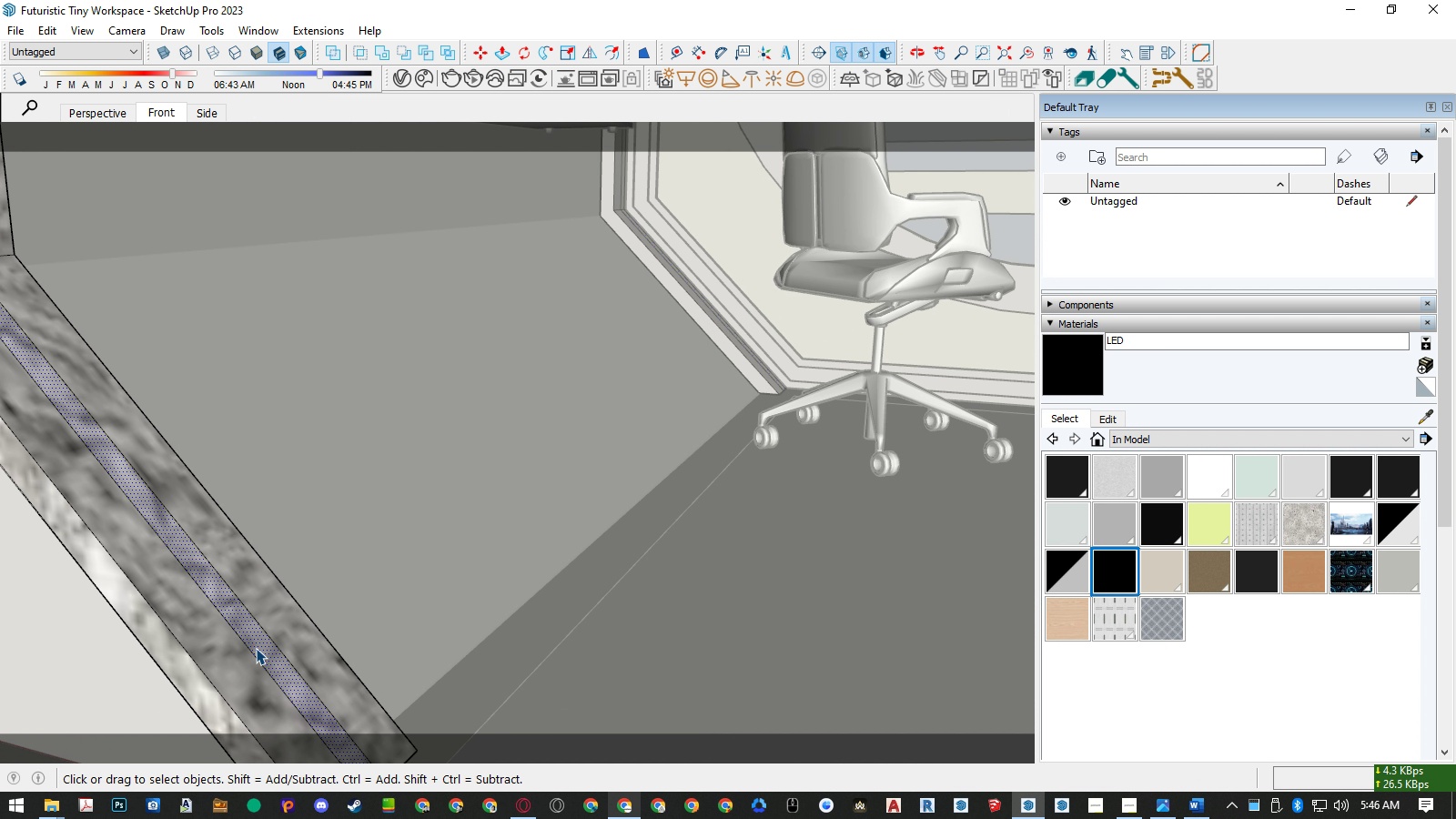 
left_click([256, 648])
 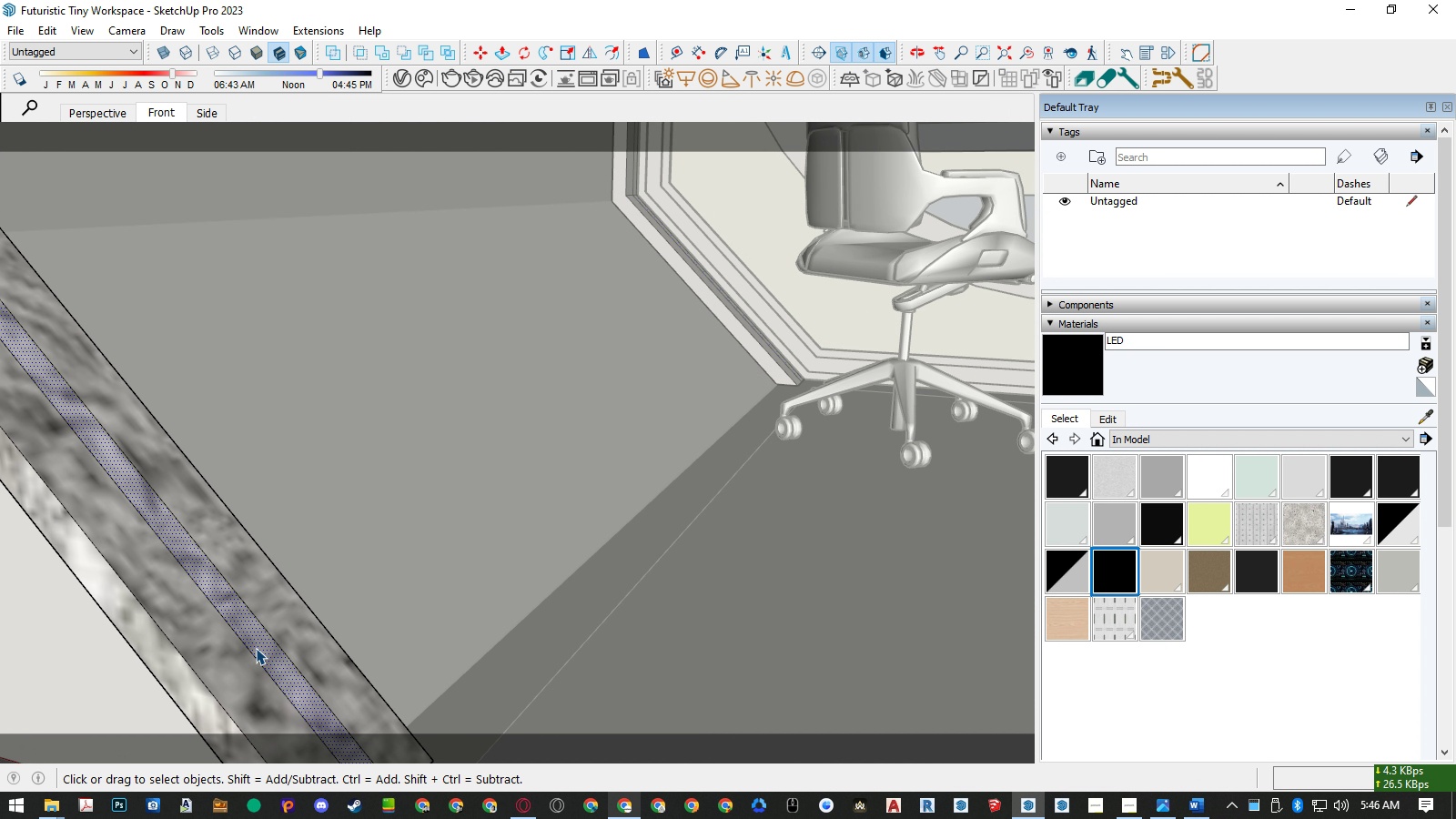 
scroll: coordinate [256, 648], scroll_direction: up, amount: 3.0
 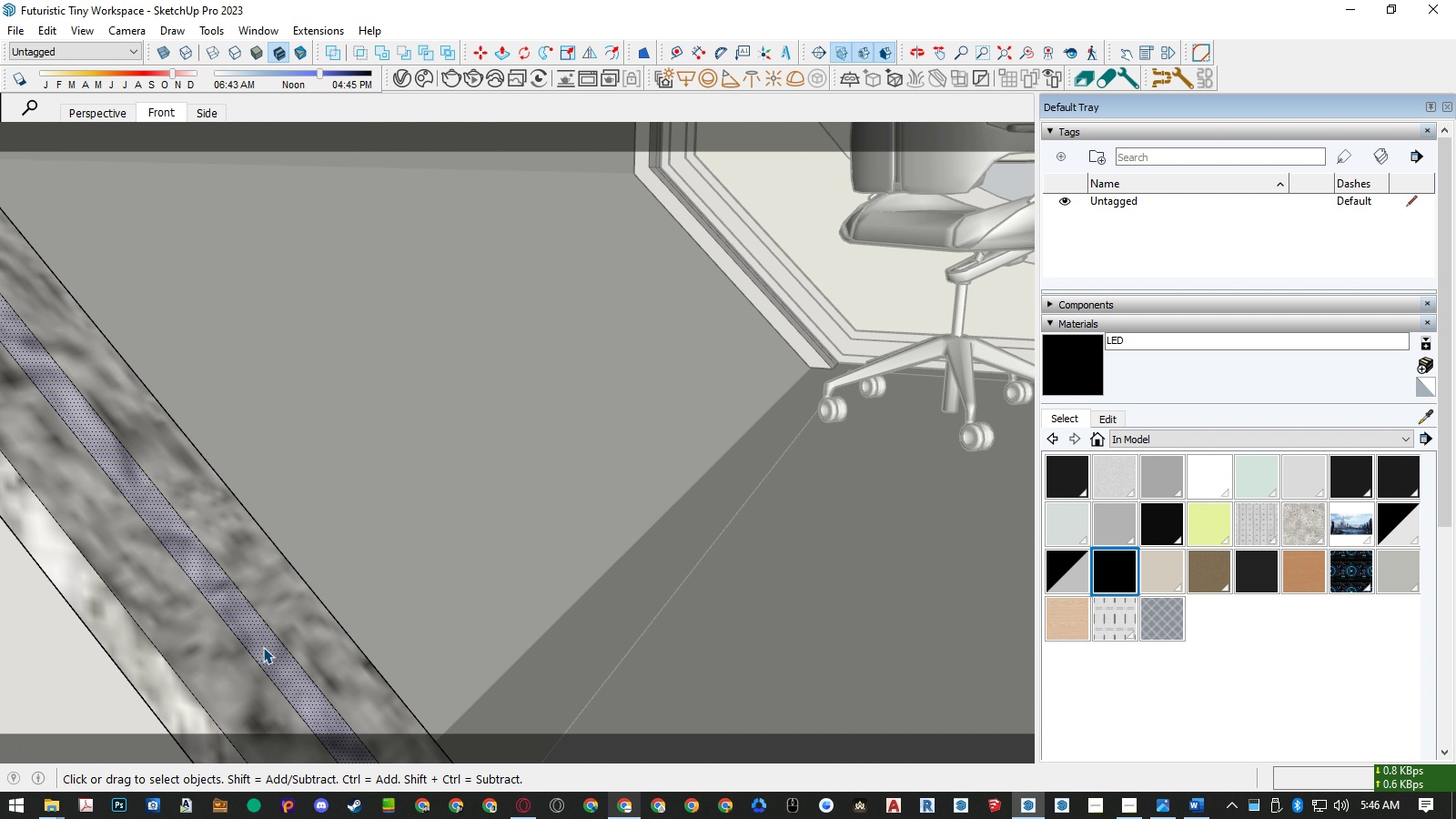 
type(bb)
 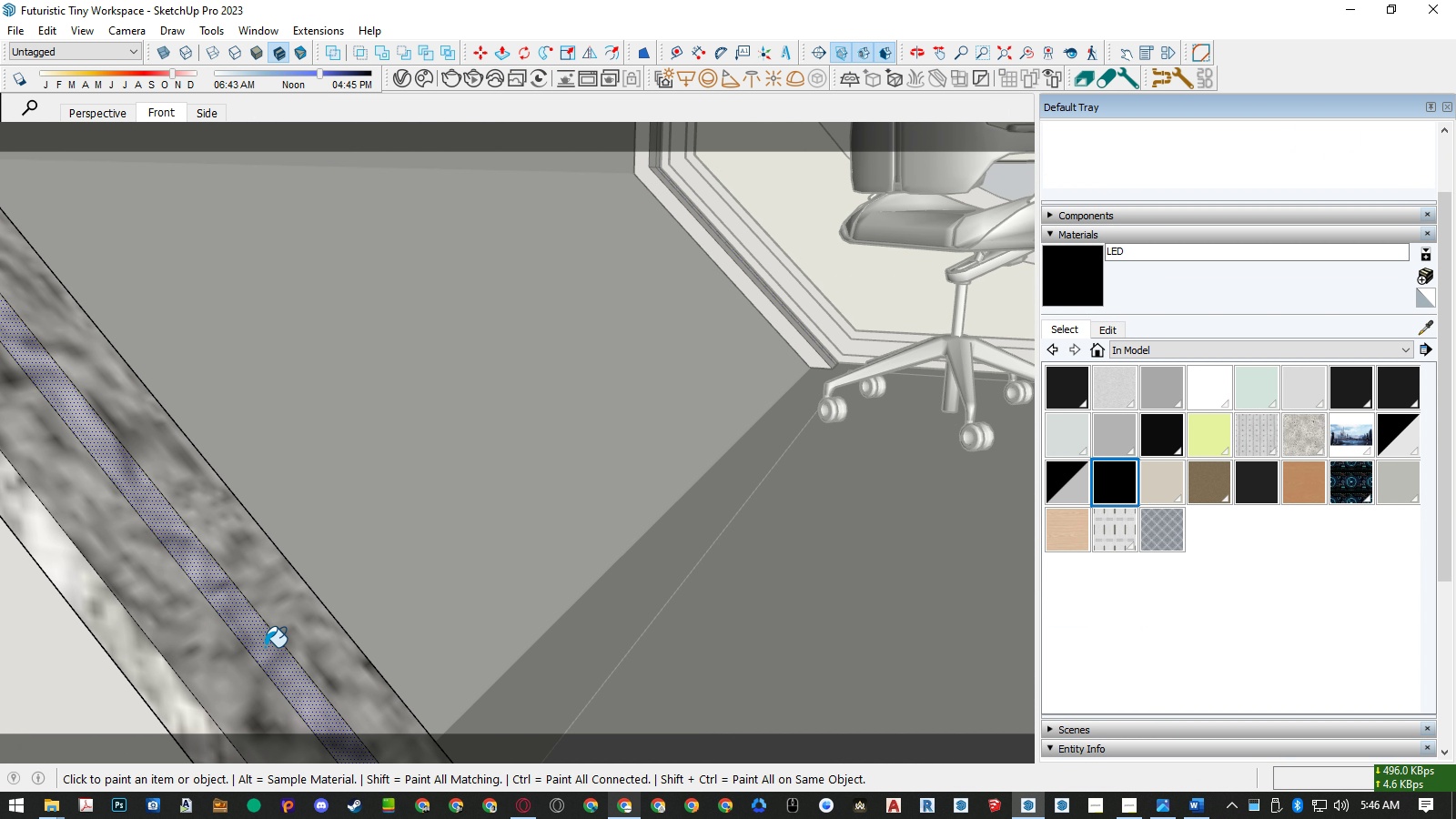 
left_click([265, 647])
 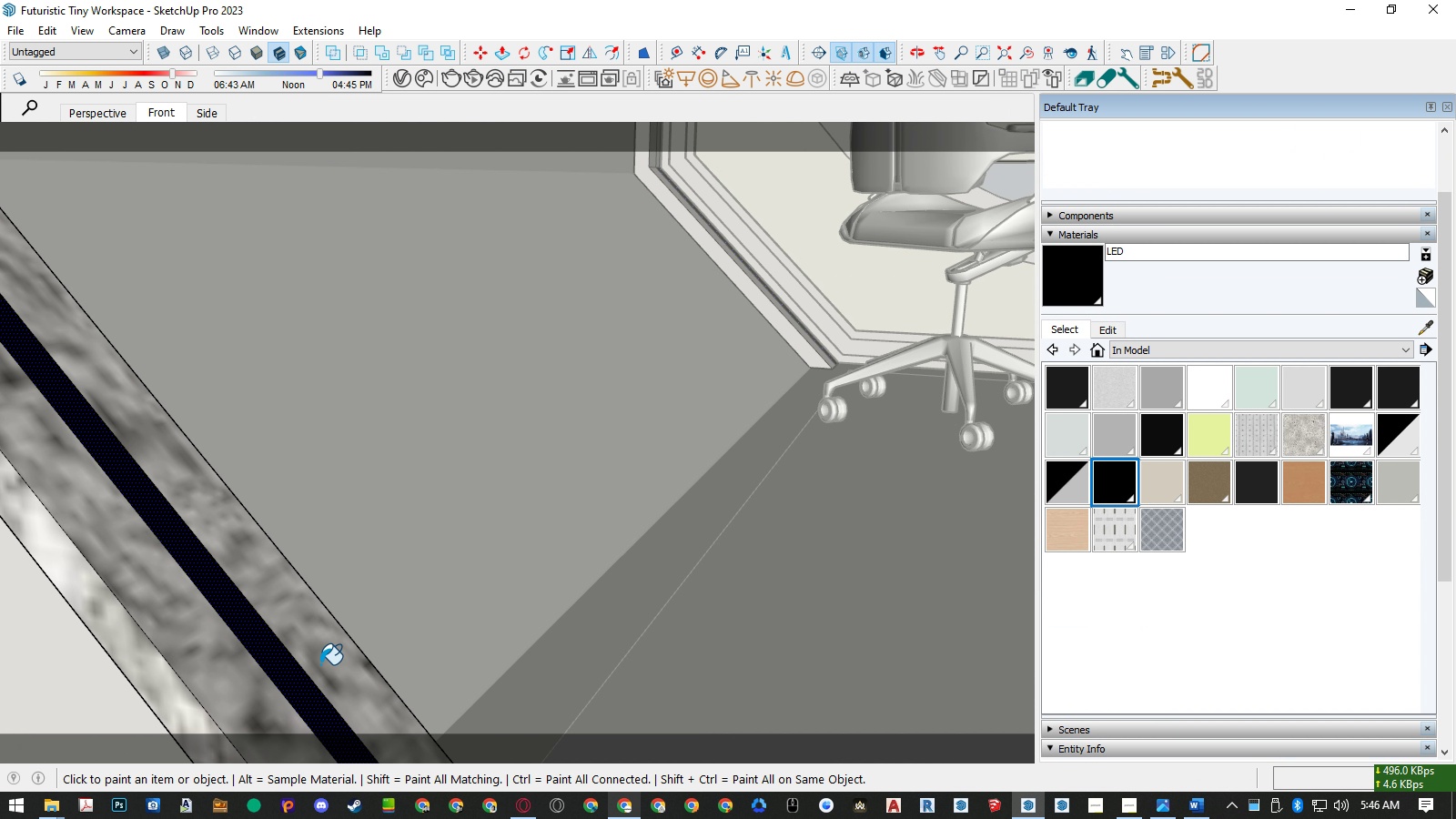 
scroll: coordinate [323, 667], scroll_direction: down, amount: 12.0
 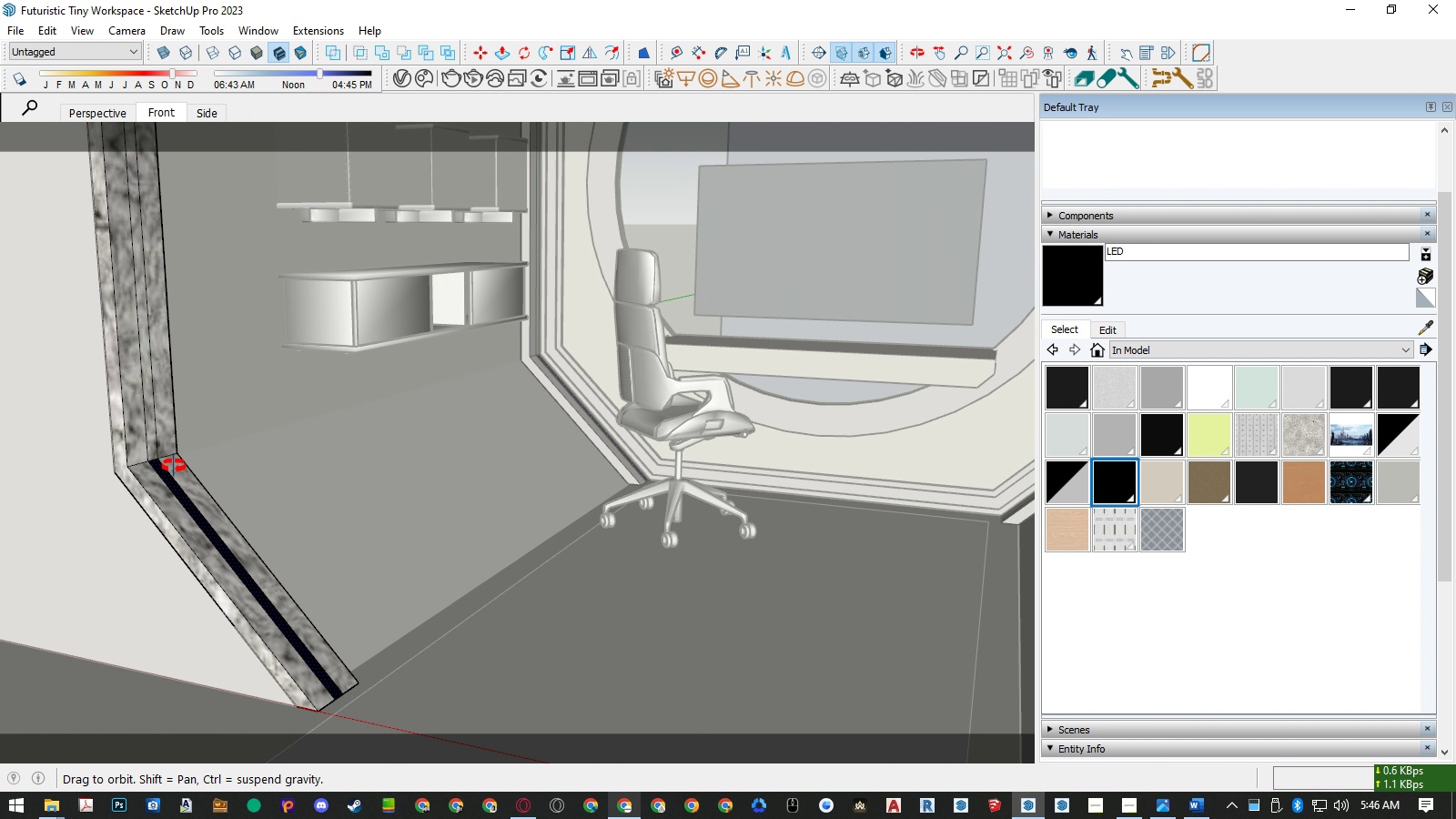 
scroll: coordinate [151, 417], scroll_direction: up, amount: 5.0
 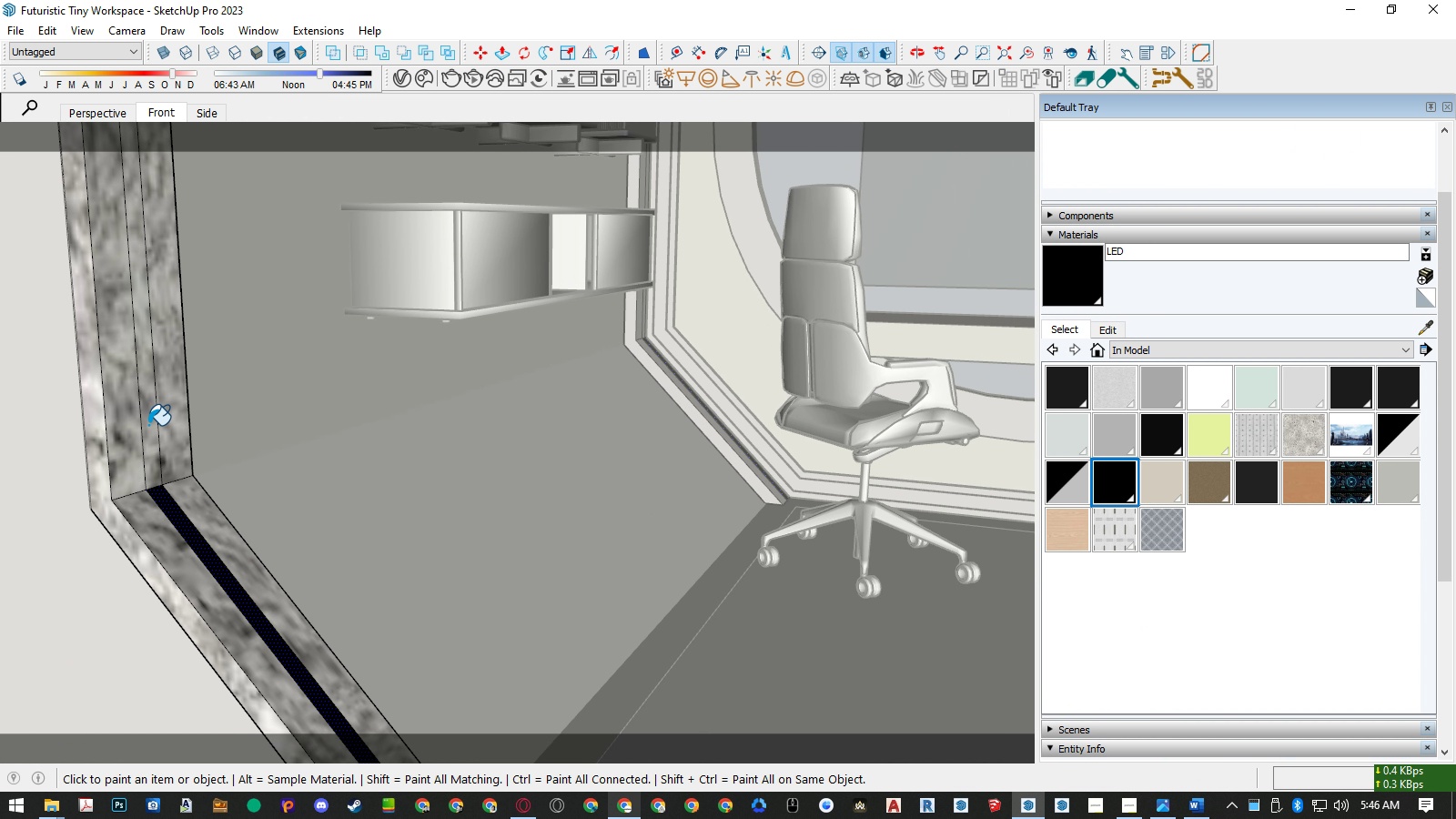 
left_click([148, 425])
 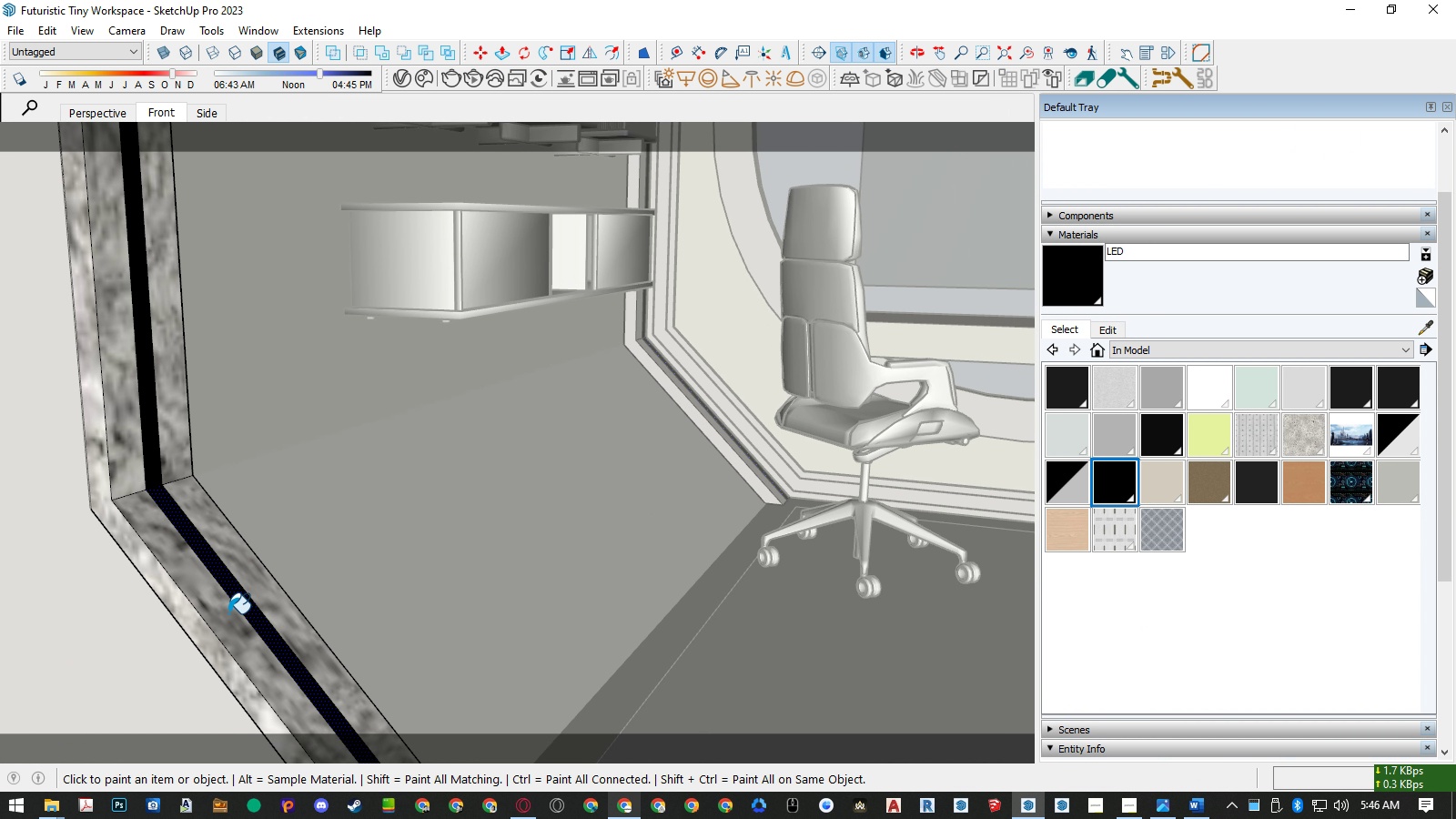 
scroll: coordinate [237, 629], scroll_direction: down, amount: 19.0
 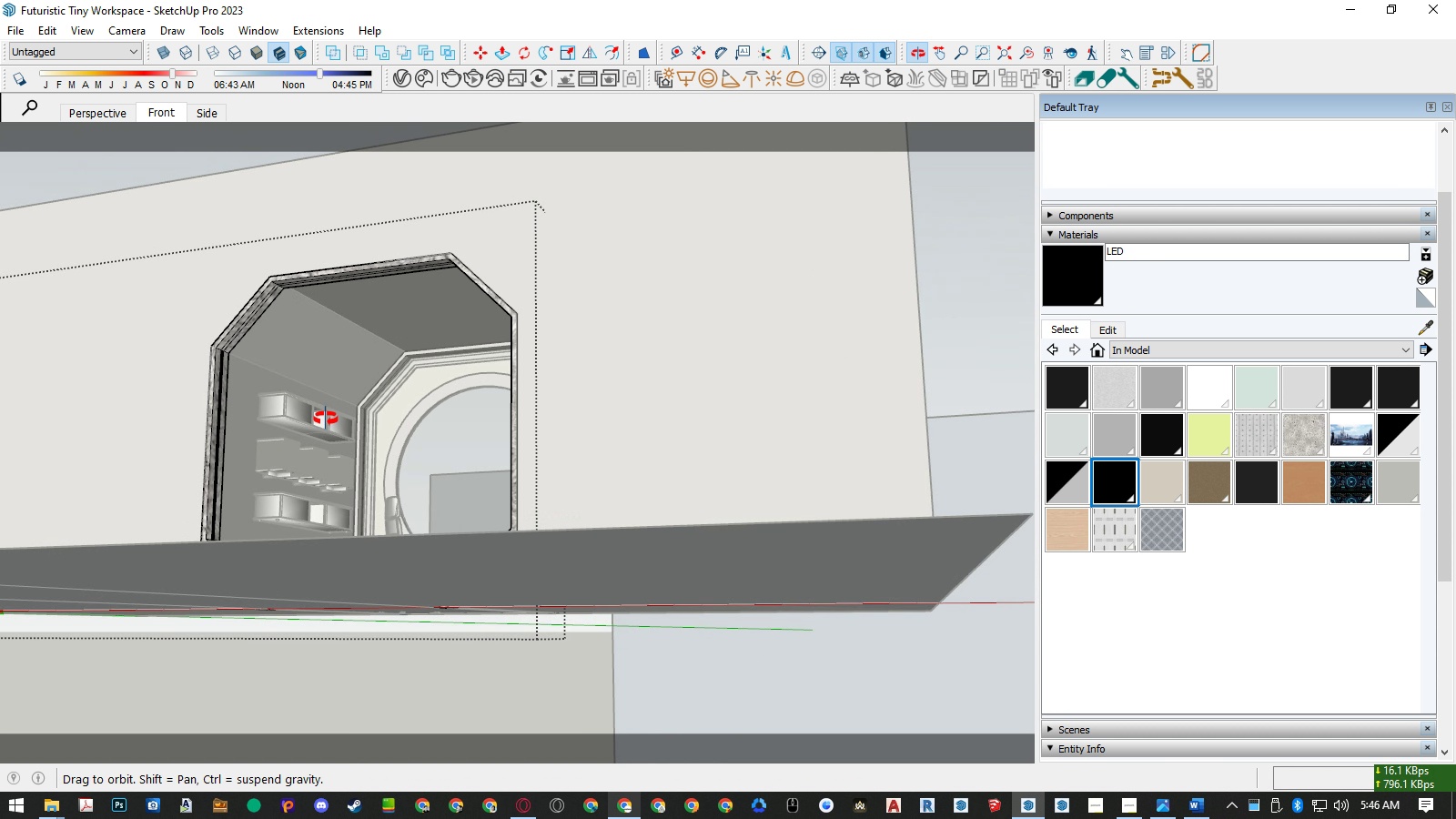 
scroll: coordinate [280, 278], scroll_direction: up, amount: 17.0
 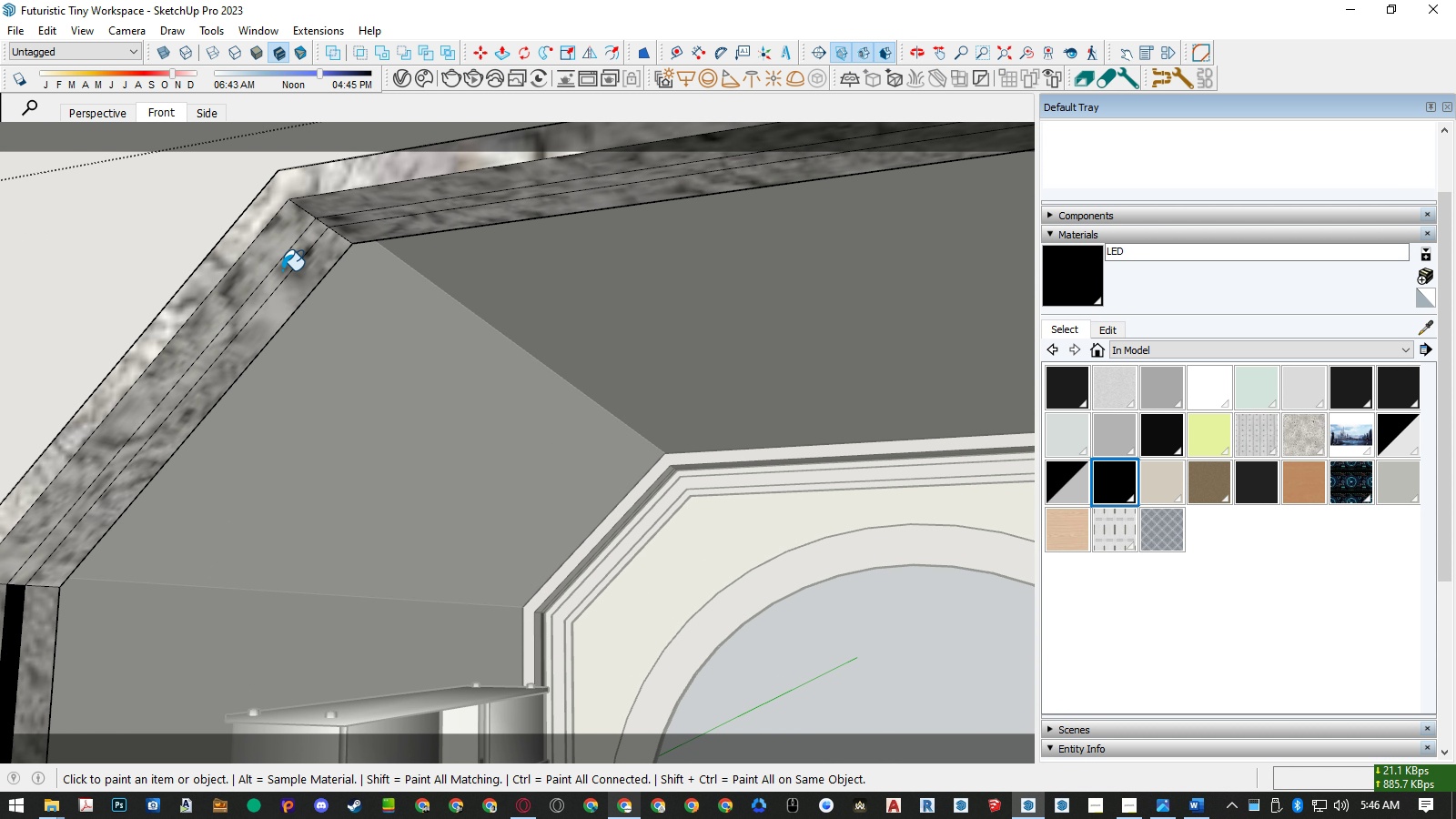 
left_click([281, 270])
 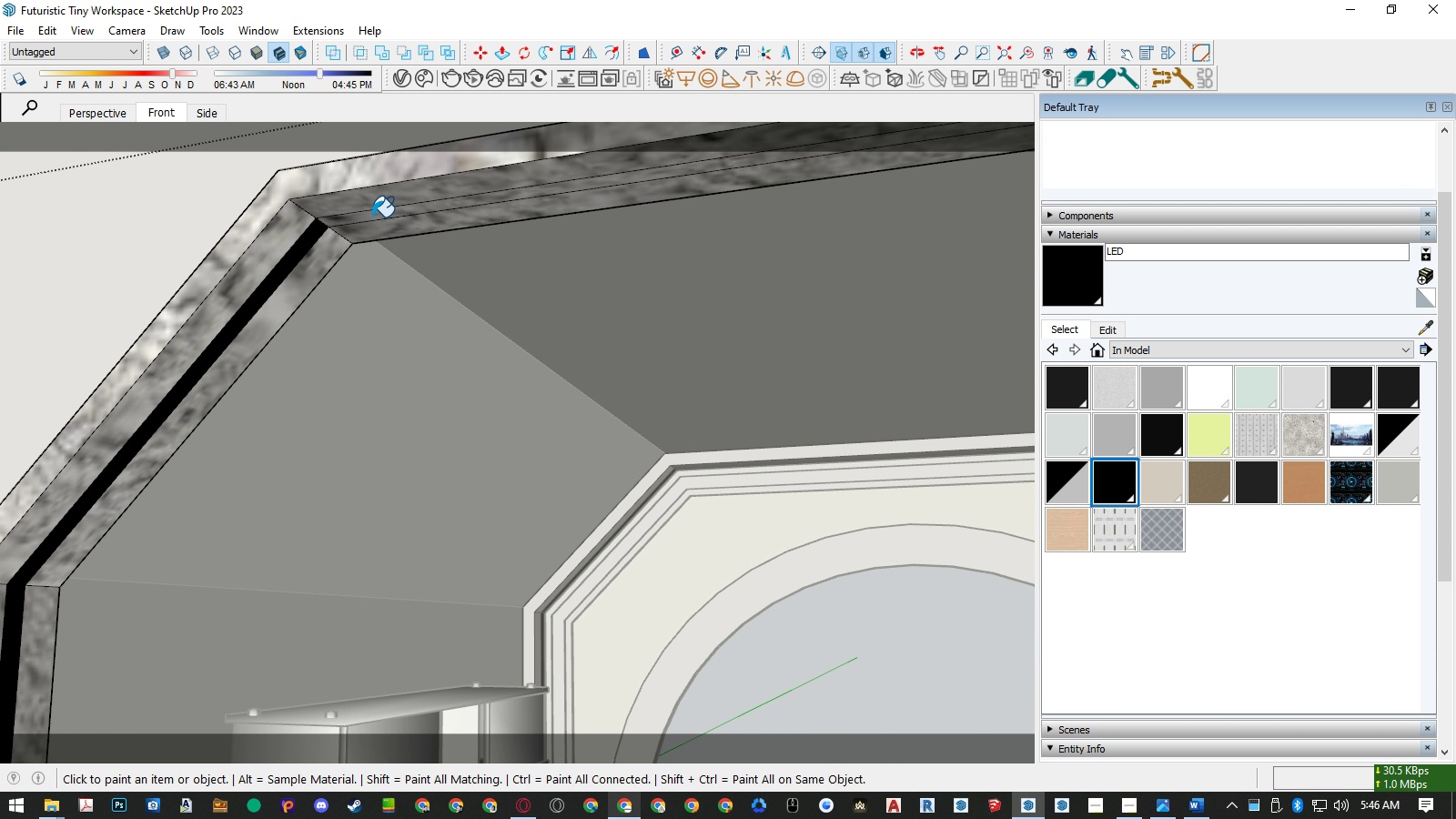 
left_click([372, 217])
 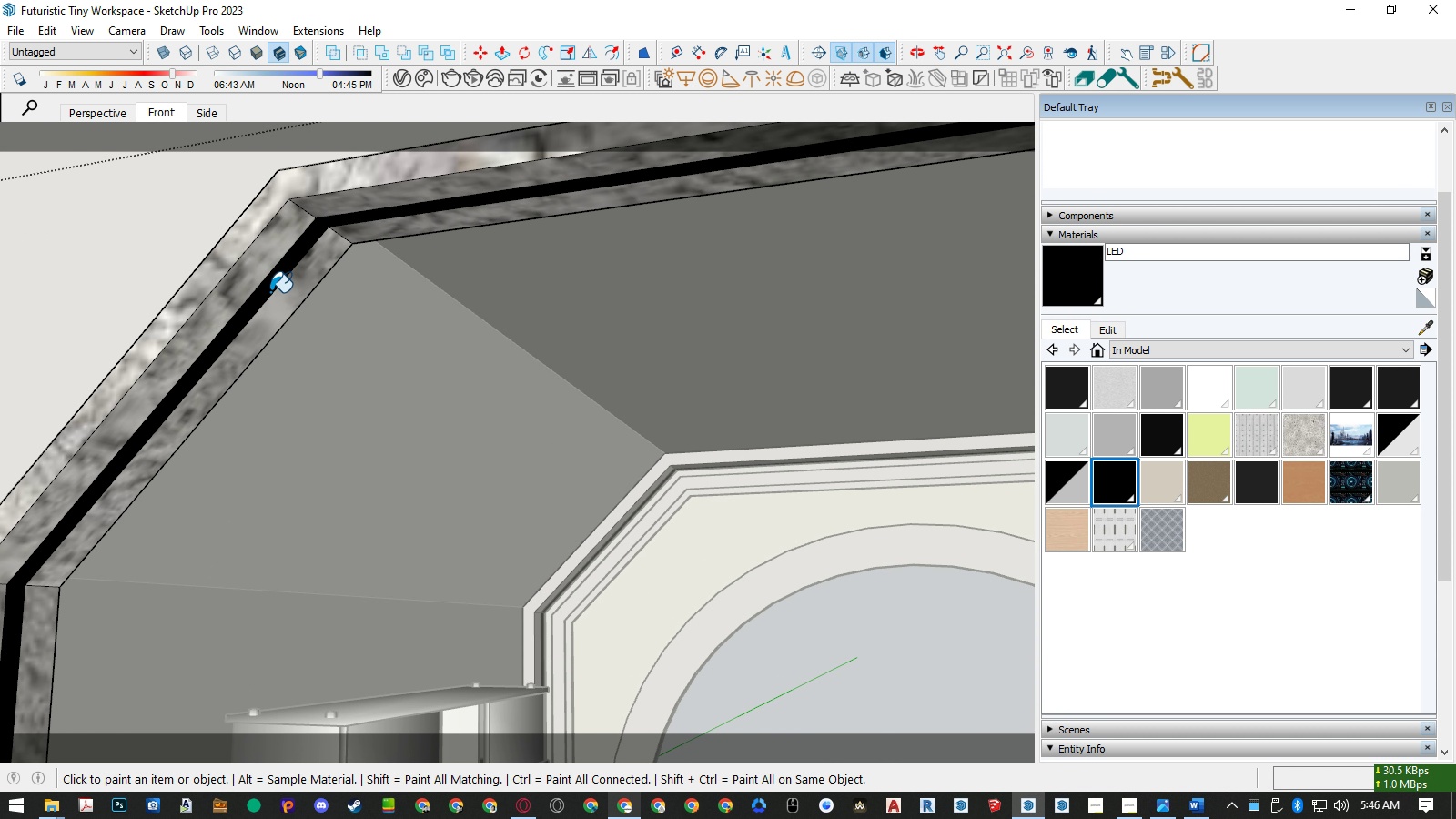 
scroll: coordinate [268, 297], scroll_direction: down, amount: 13.0
 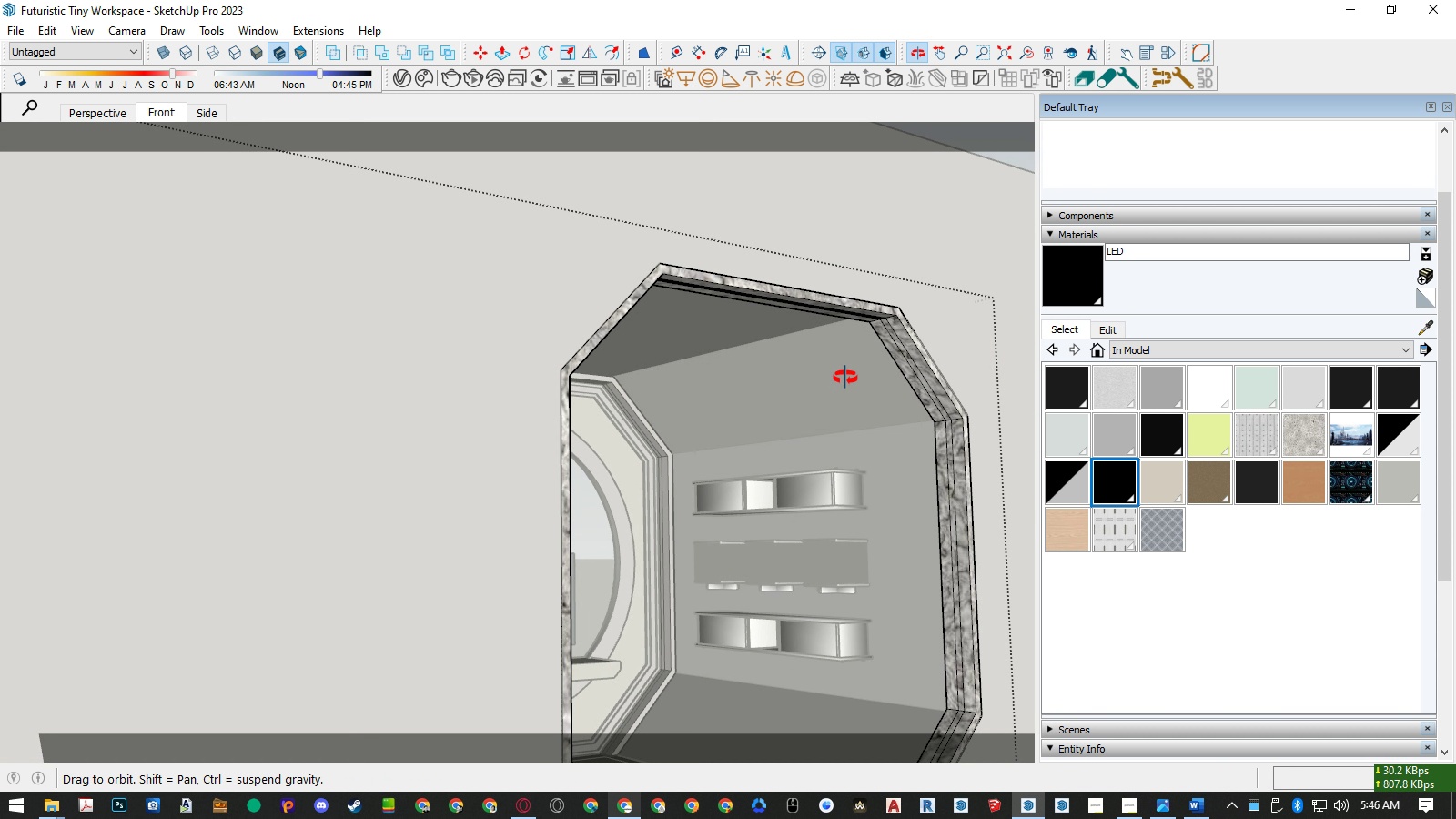 
scroll: coordinate [932, 397], scroll_direction: up, amount: 16.0
 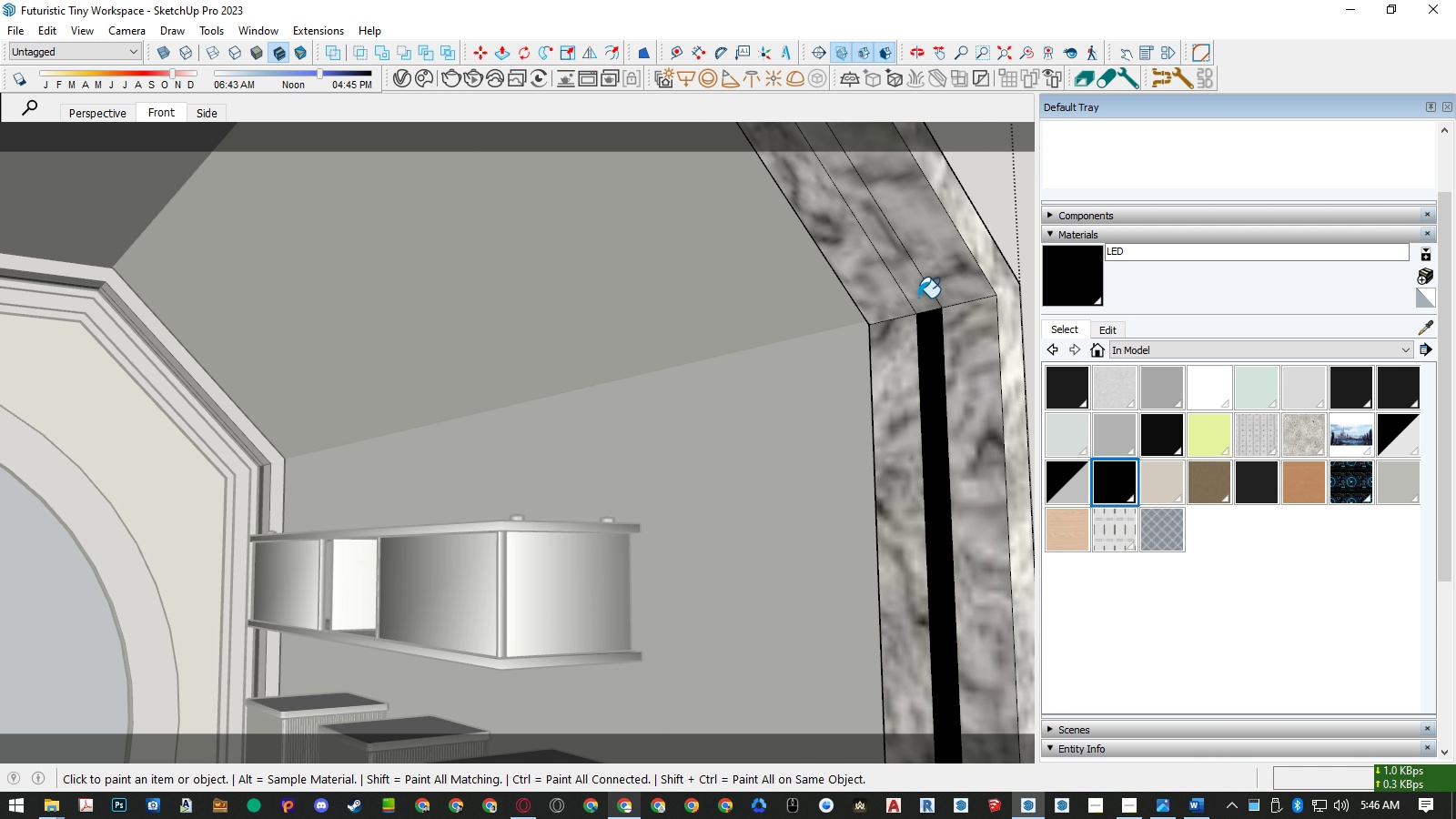 
double_click([918, 298])
 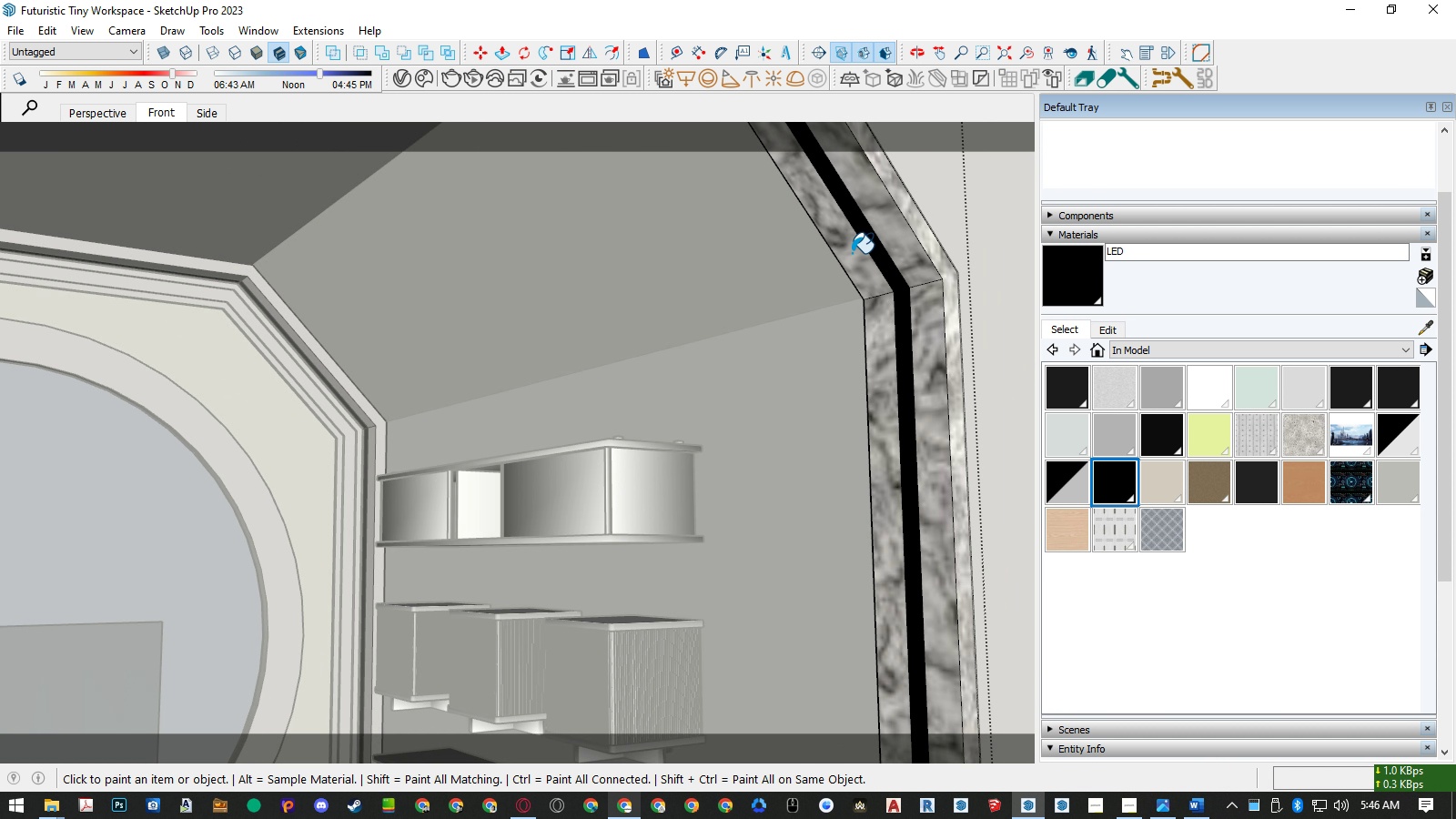 
scroll: coordinate [852, 255], scroll_direction: down, amount: 20.0
 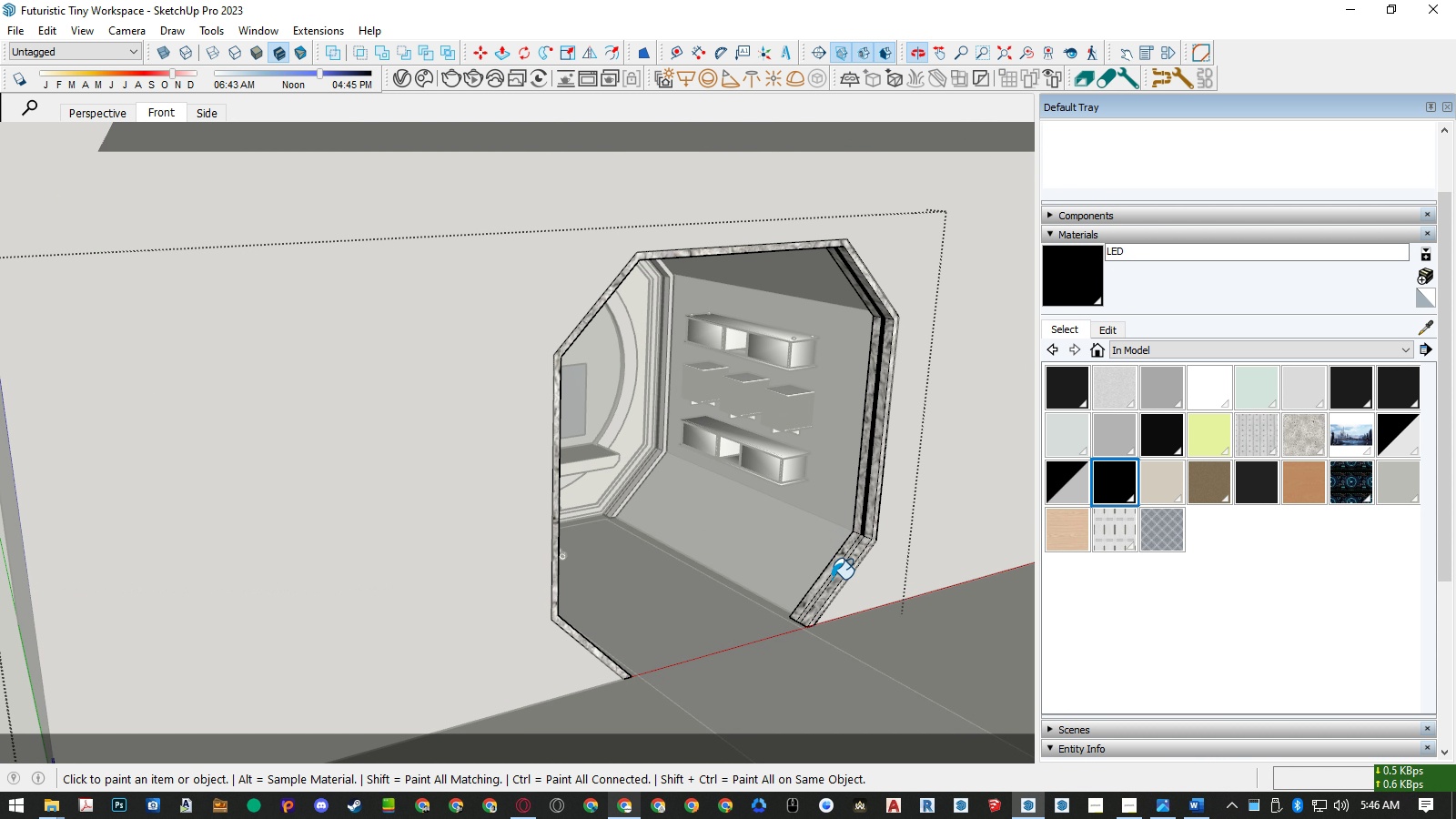 
scroll: coordinate [811, 610], scroll_direction: up, amount: 11.0
 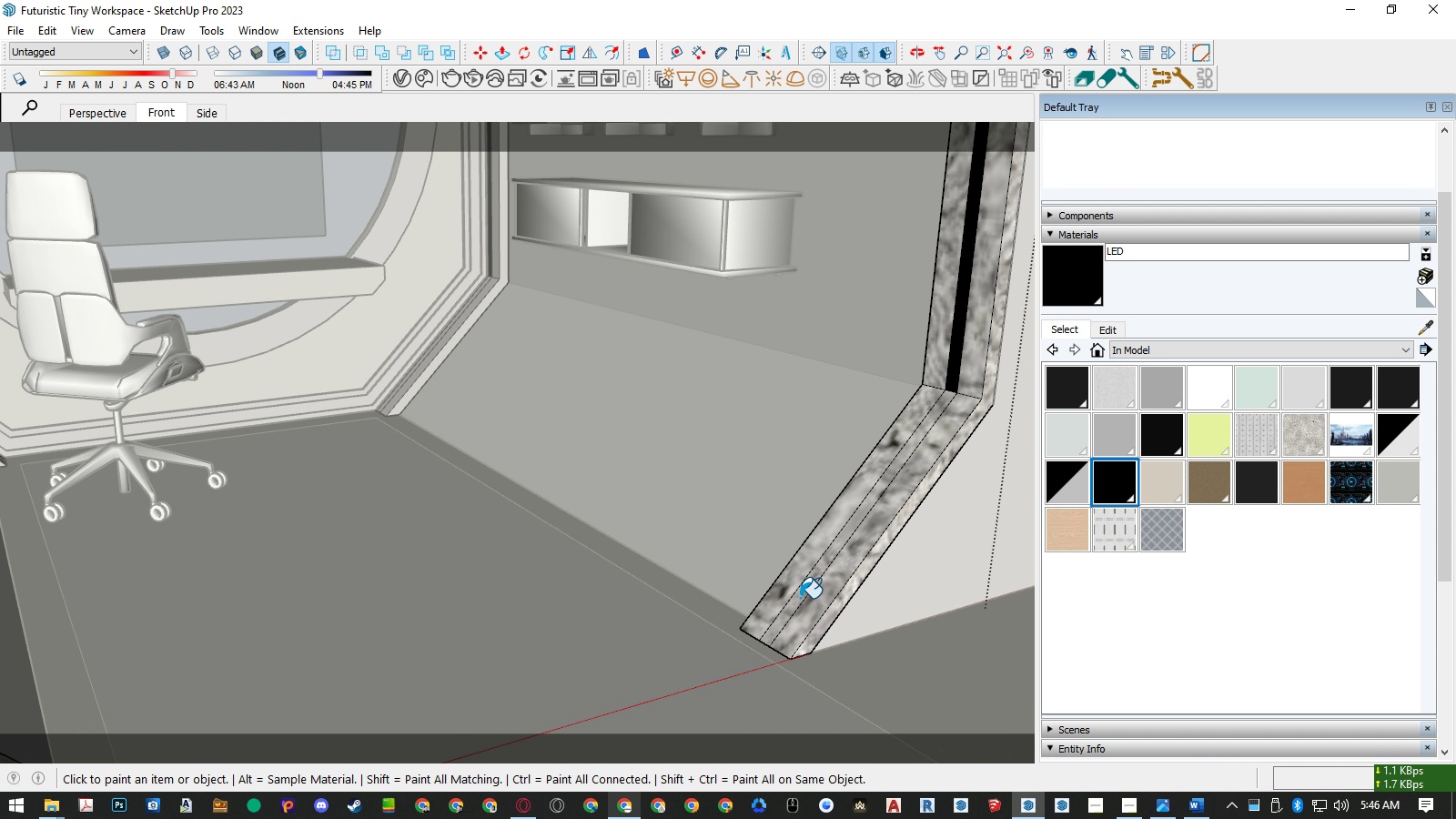 
left_click([800, 598])
 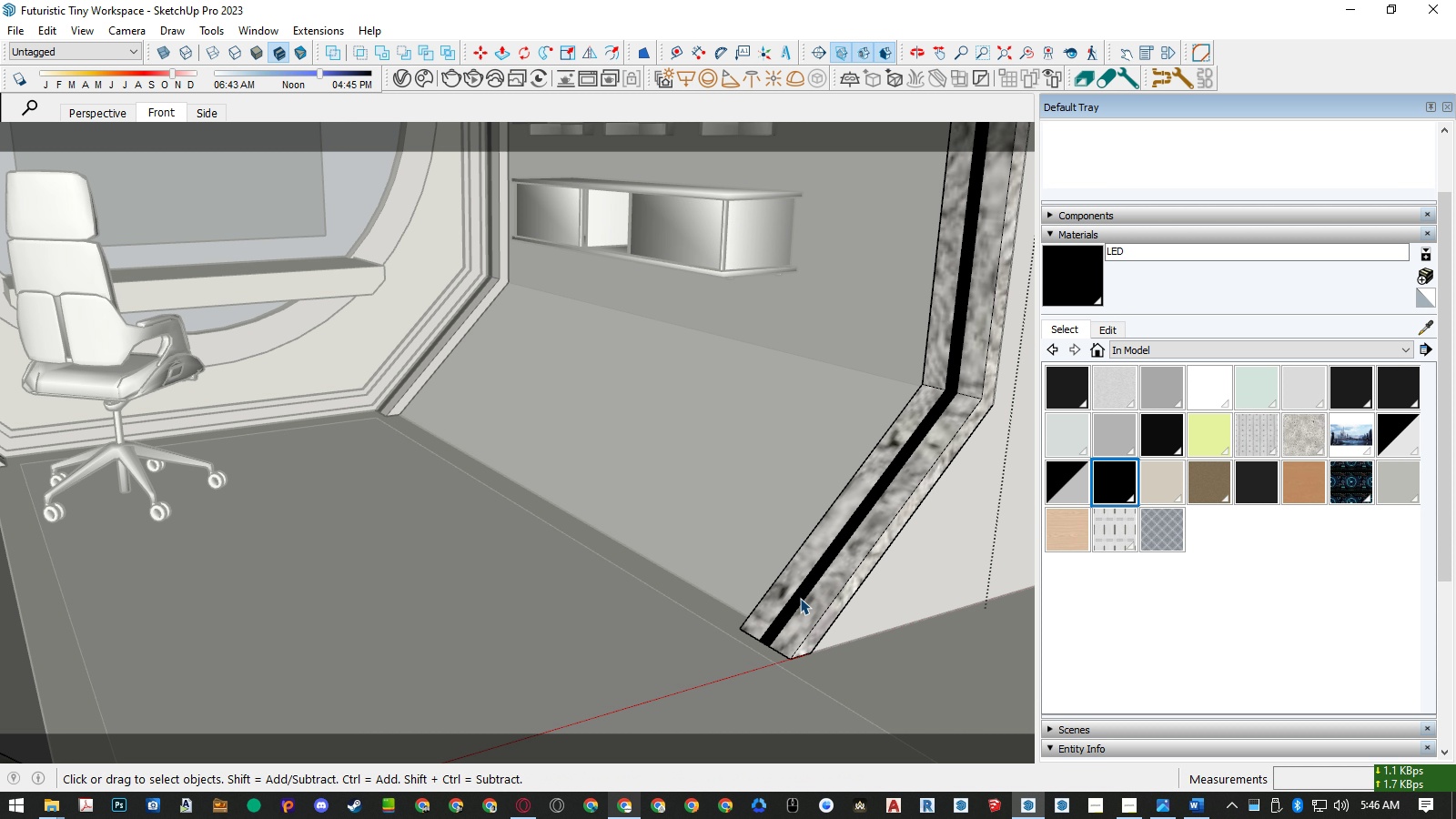 
key(Space)
 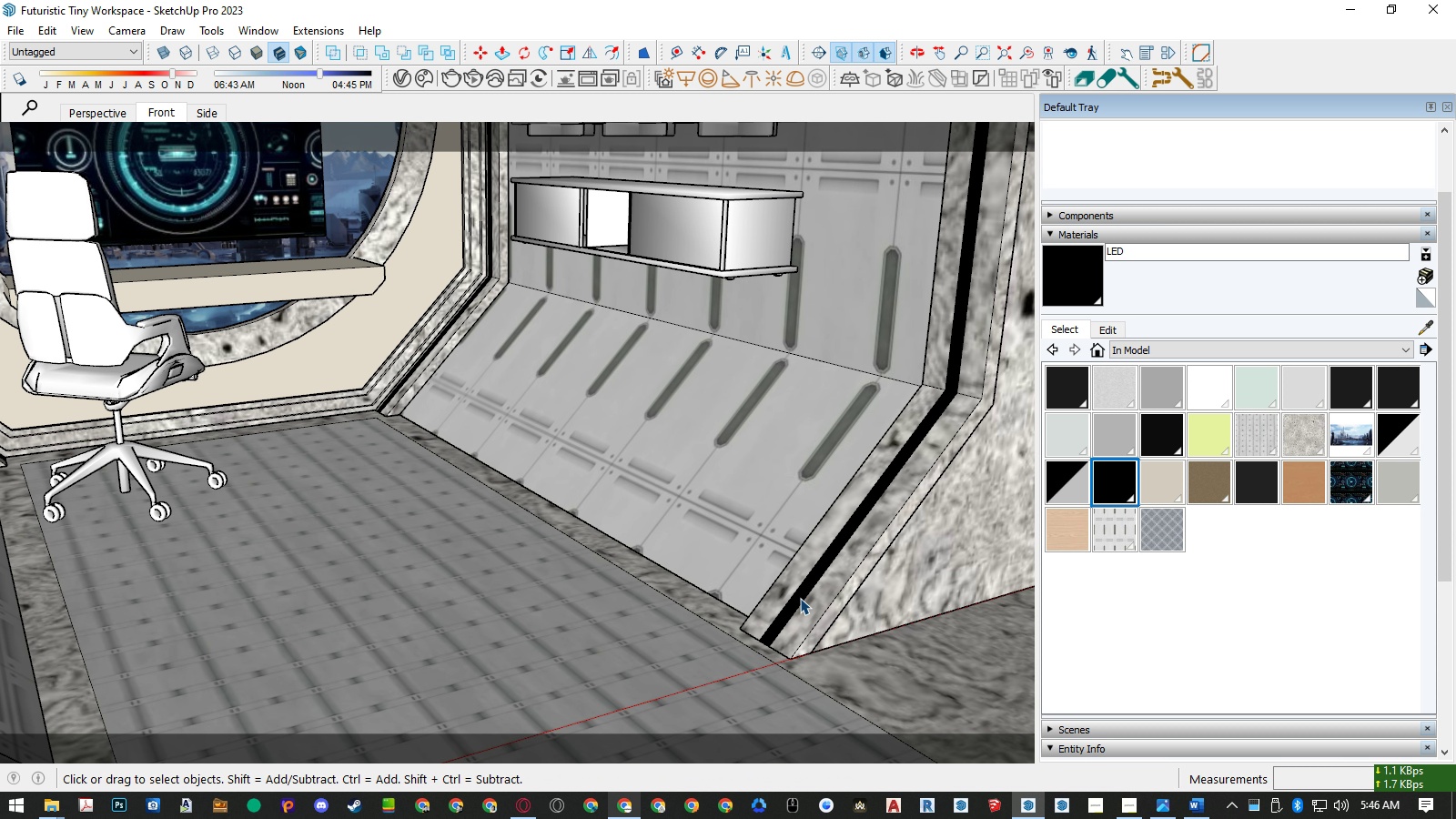 
key(Escape)
 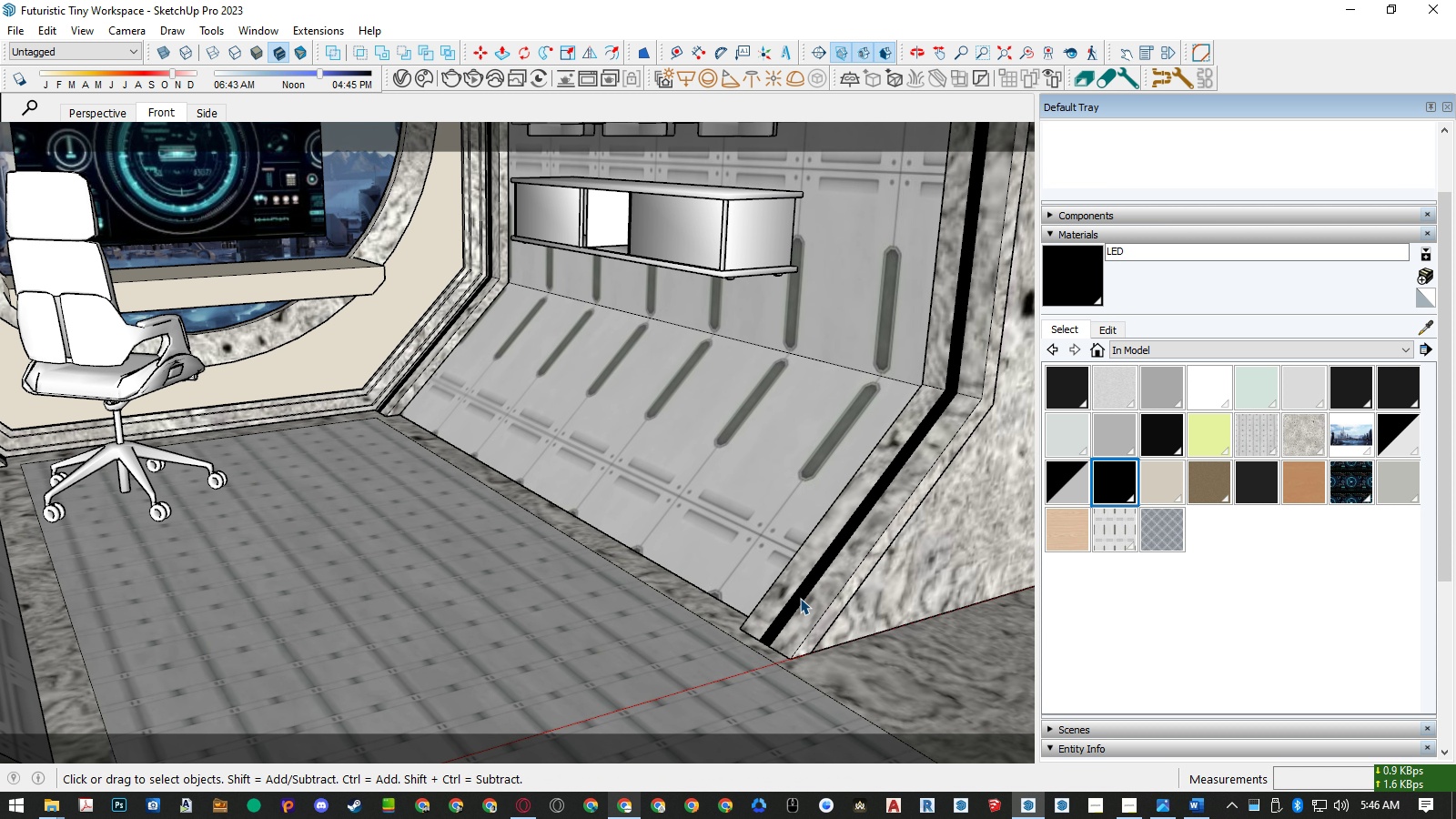 
key(Escape)
 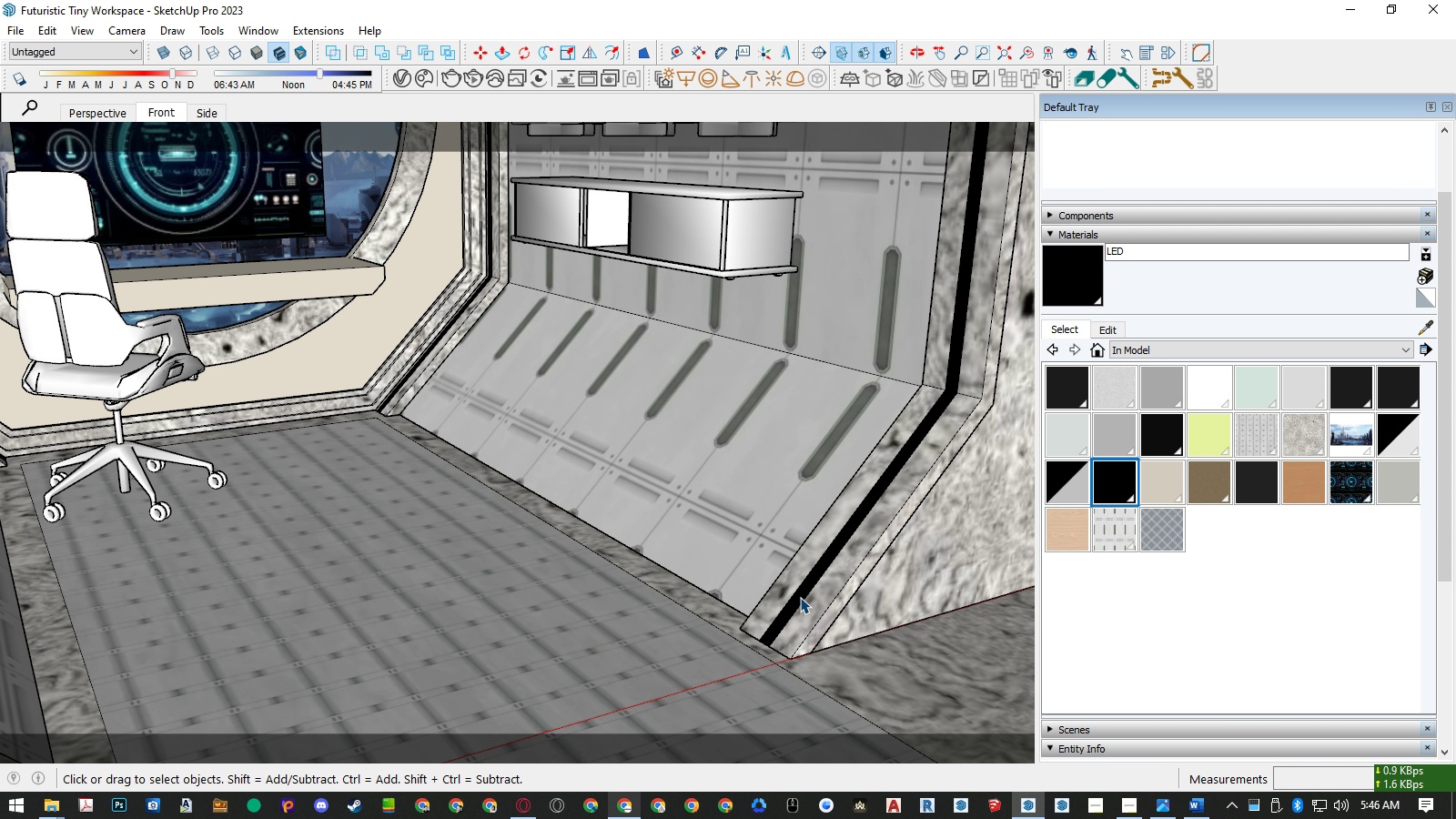 
key(Escape)
 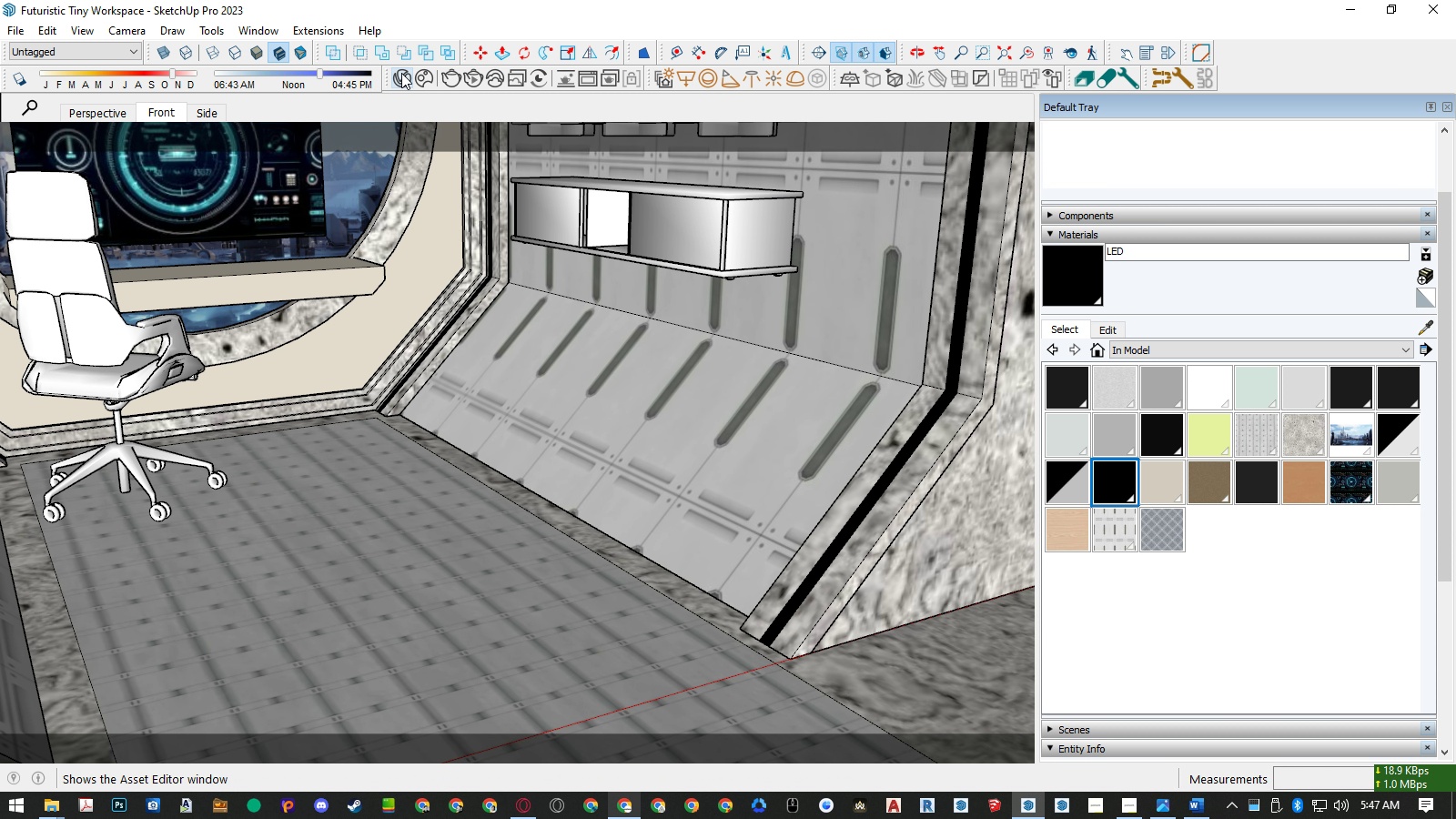 
left_click([402, 73])
 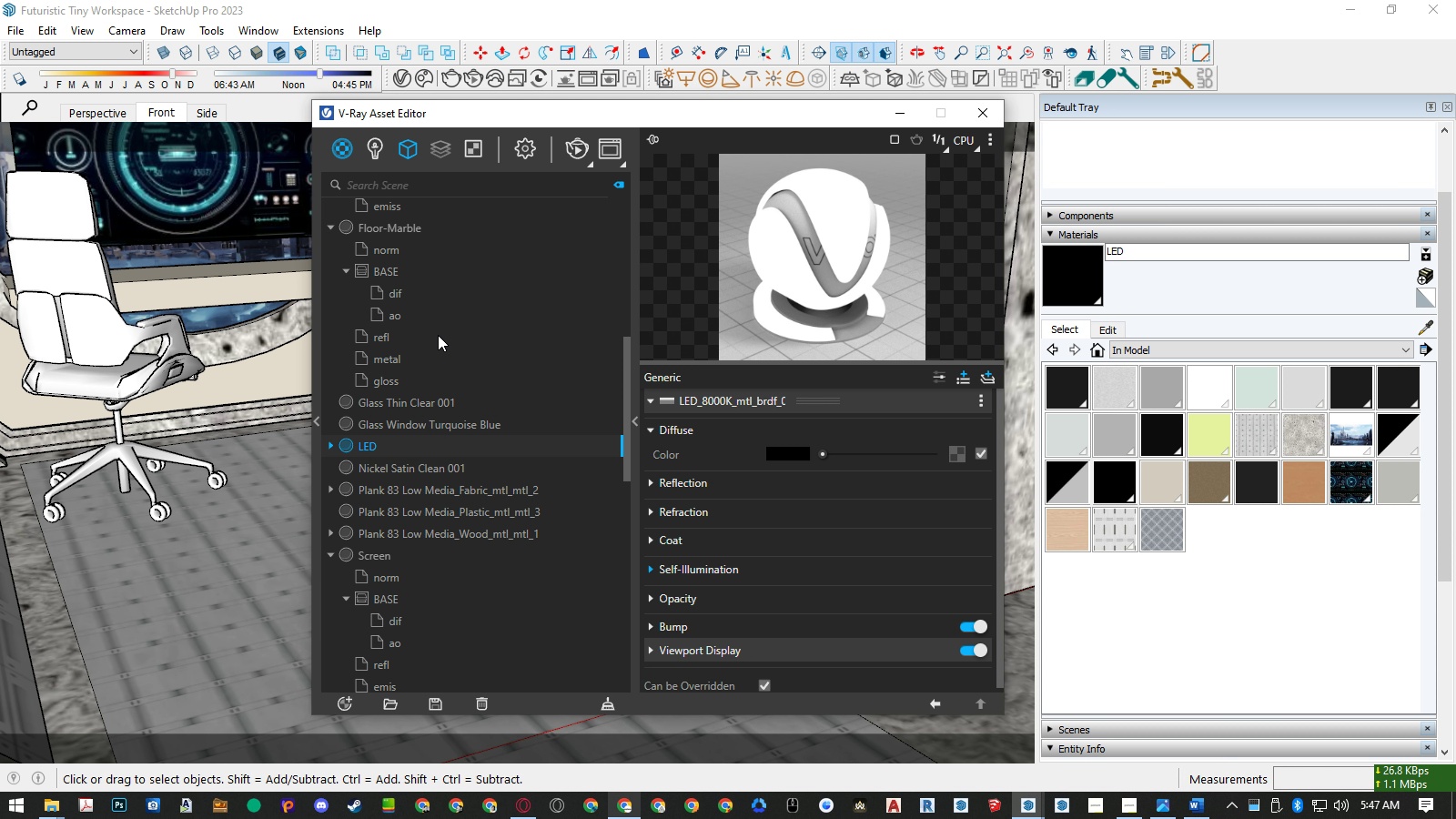 
scroll: coordinate [430, 381], scroll_direction: up, amount: 5.0
 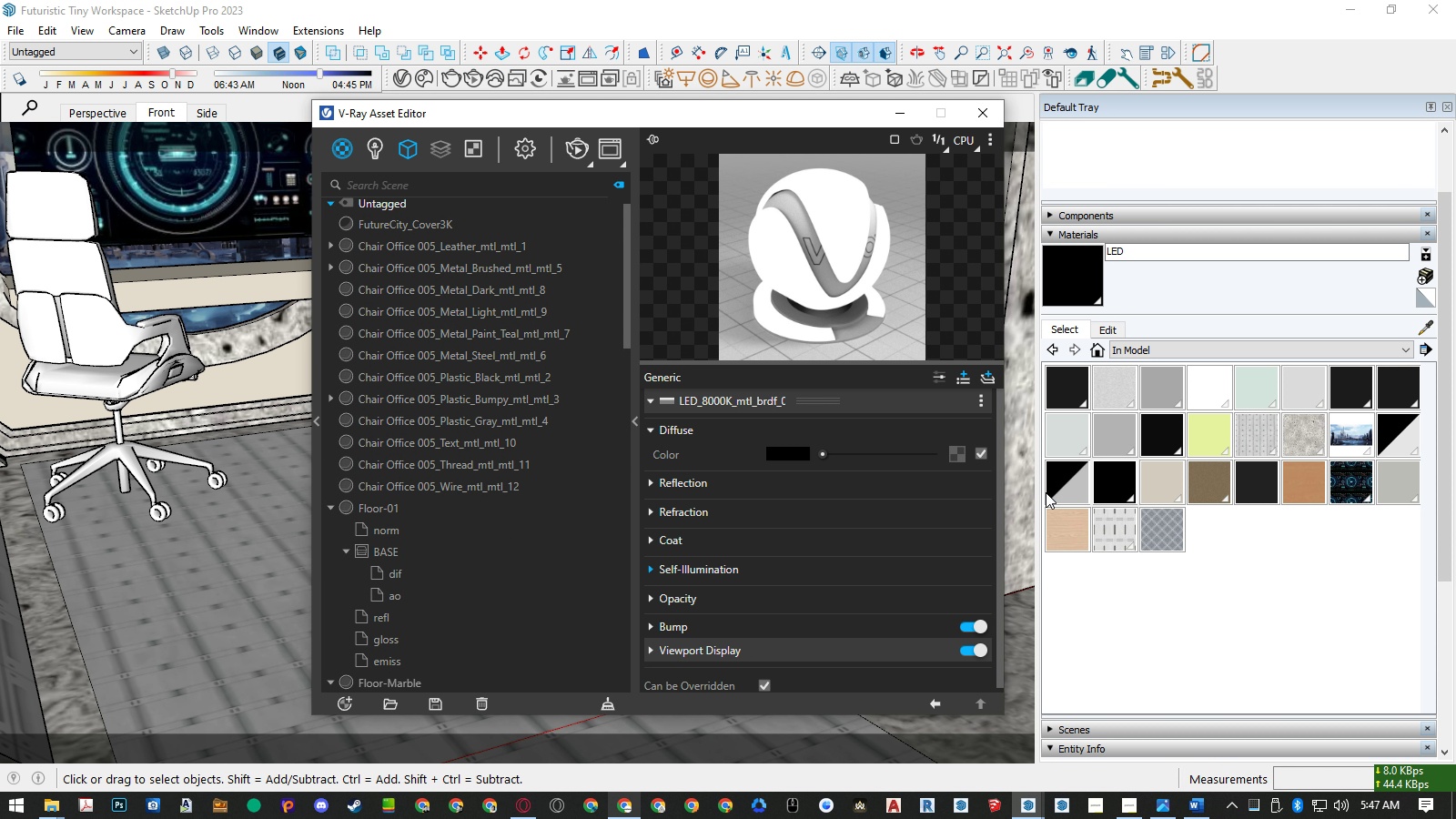 
left_click([1296, 434])
 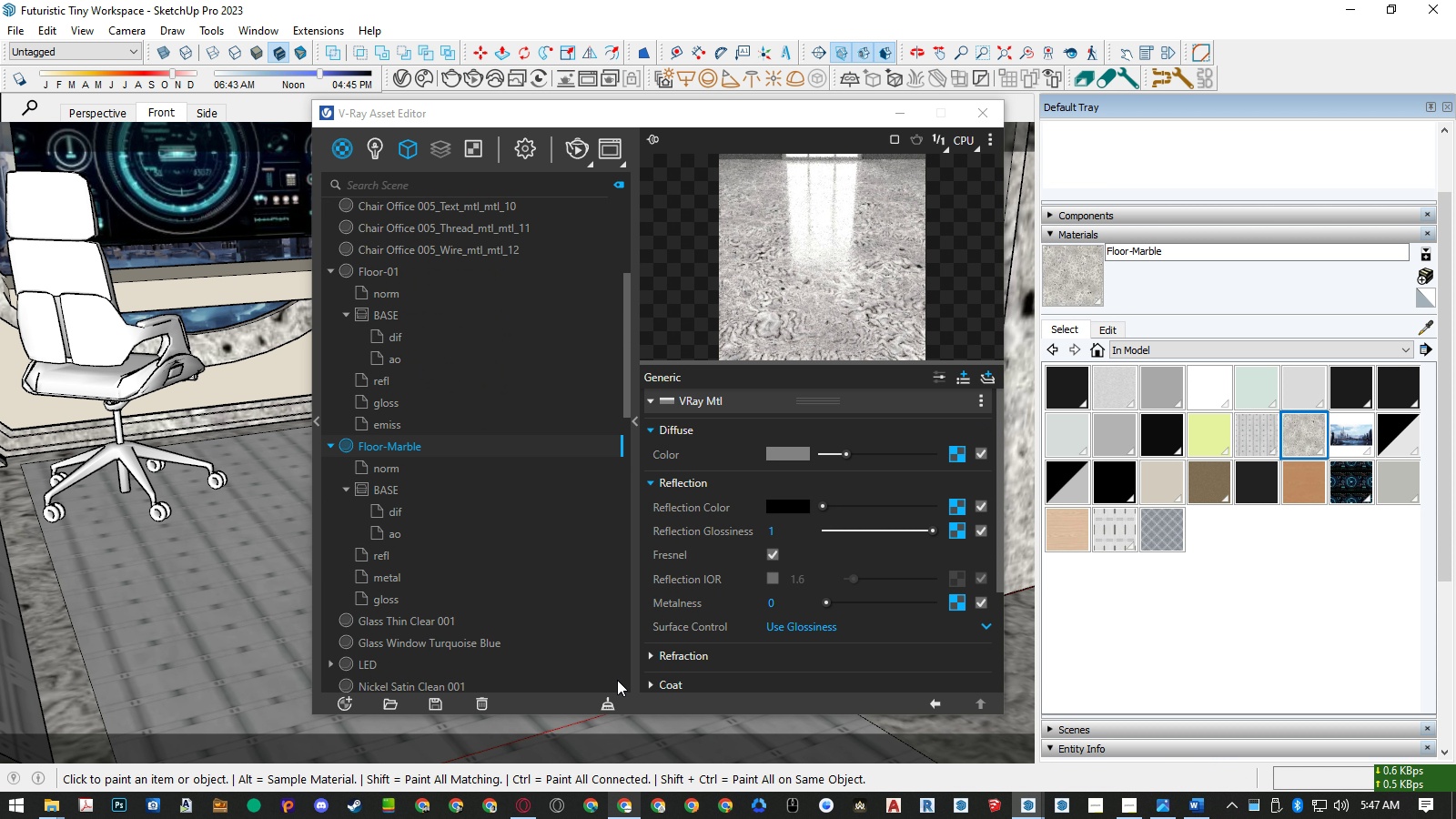 
left_click([57, 816])
 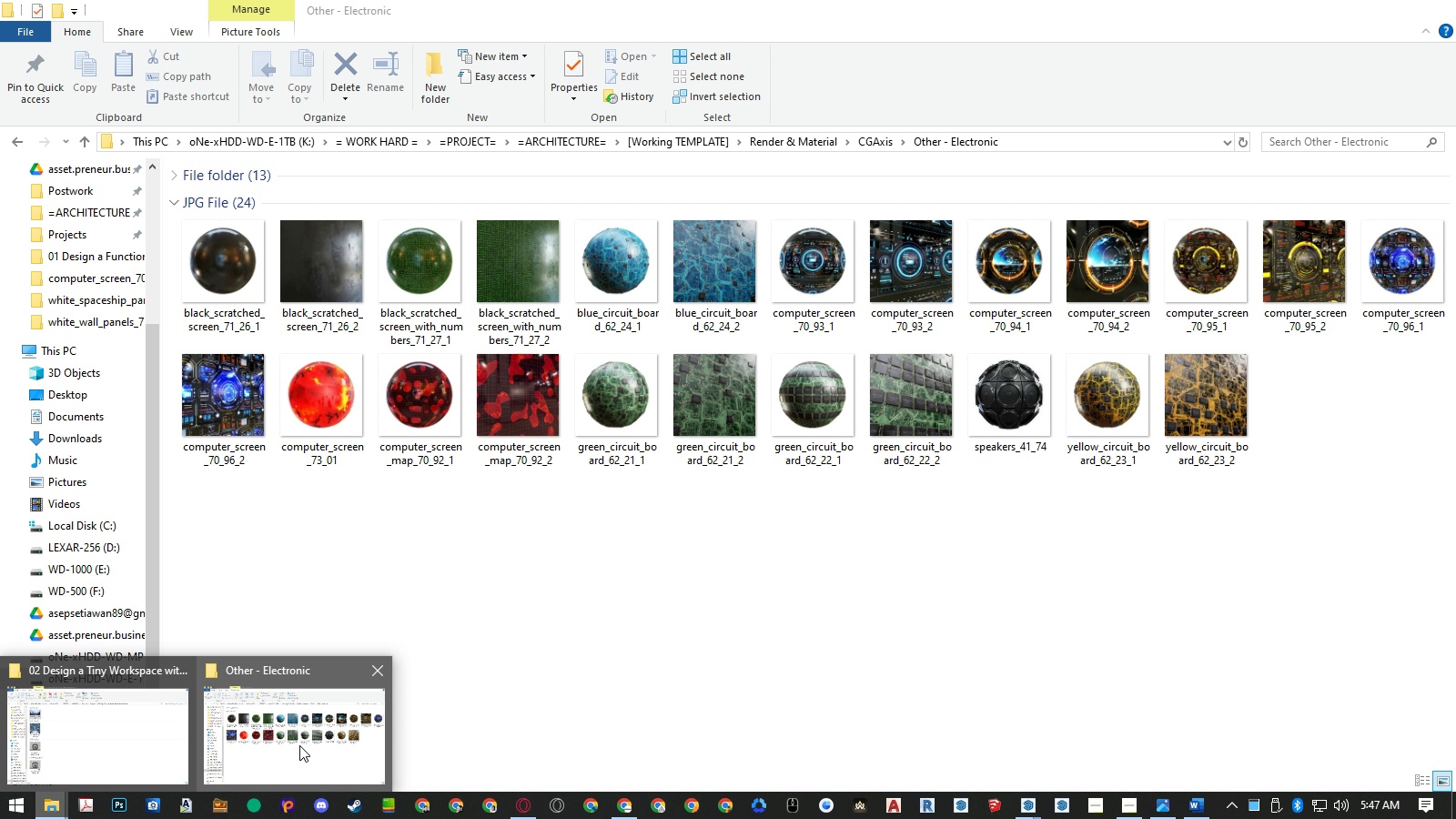 
left_click([299, 745])
 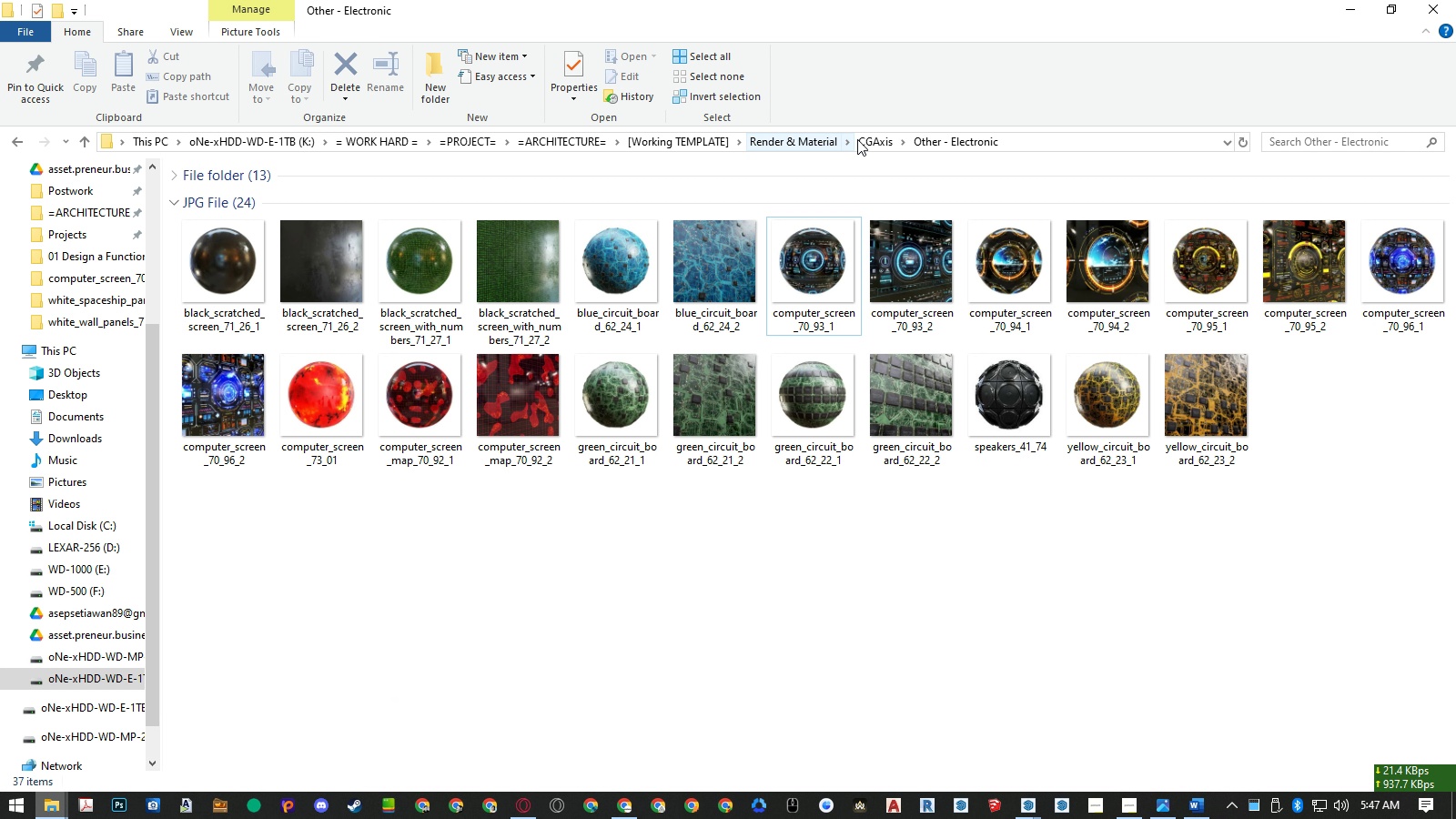 
left_click([867, 138])
 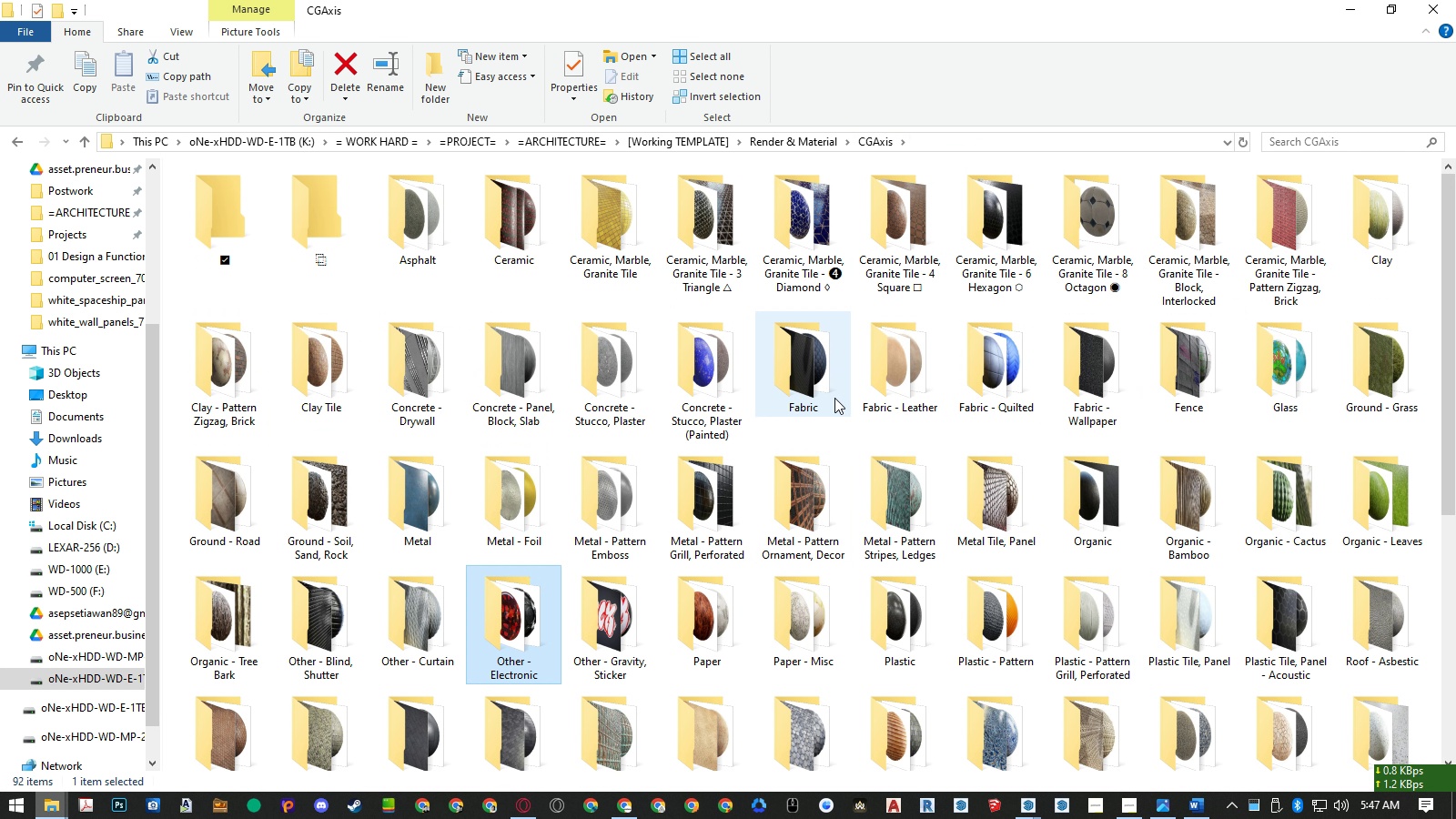 
wait(7.2)
 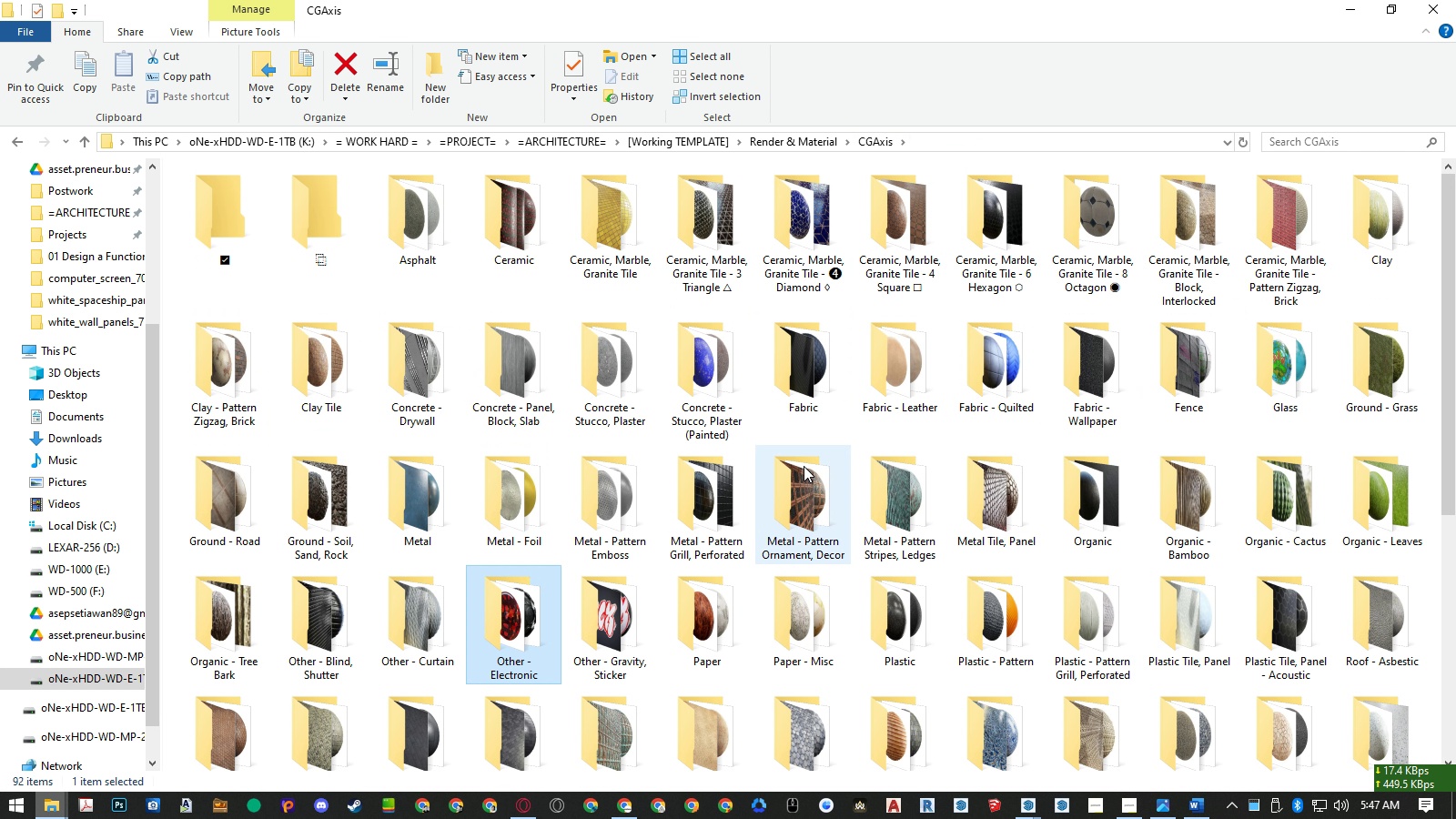 
left_click([718, 483])
 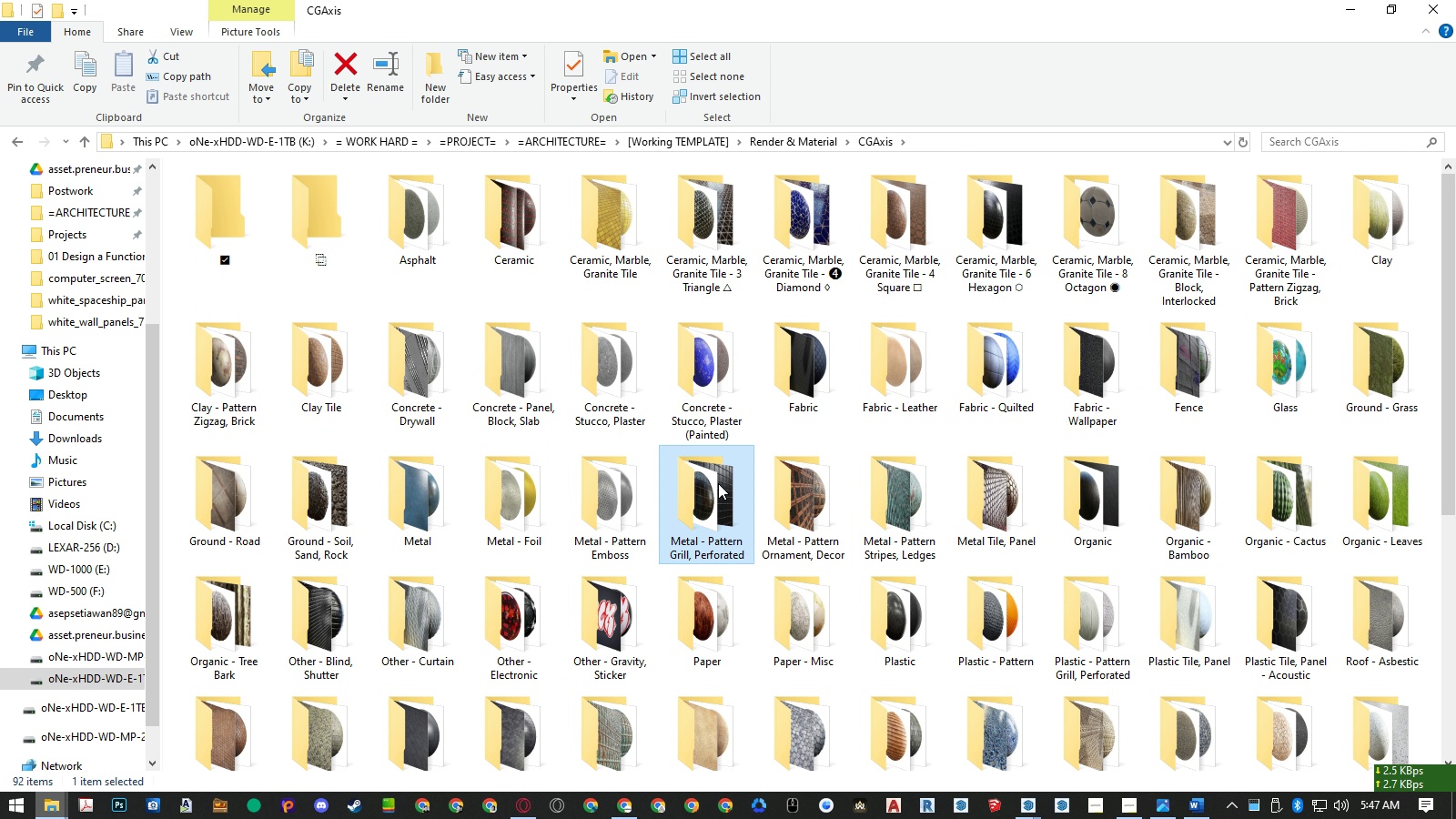 
type(st)
 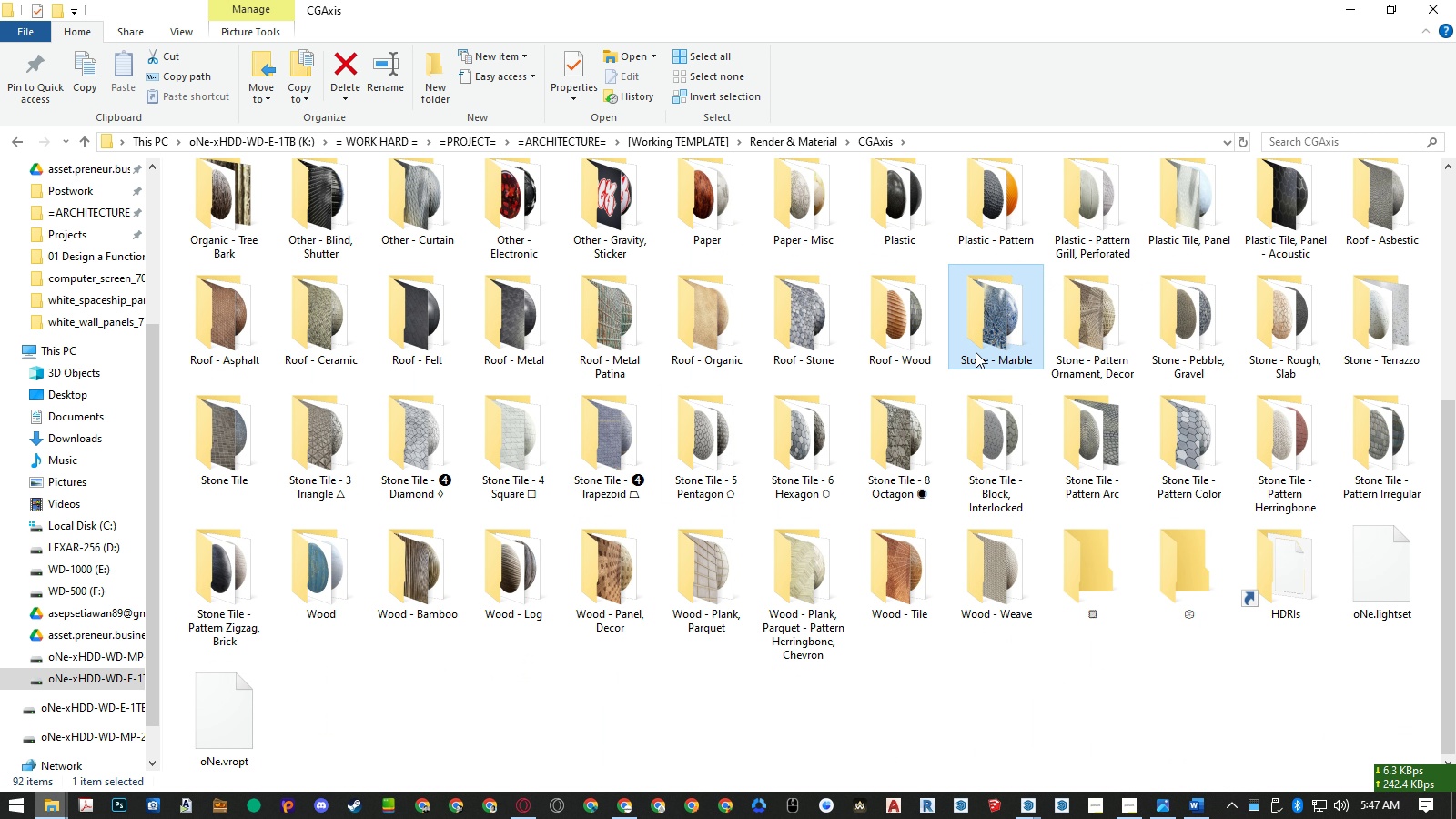 
double_click([976, 352])
 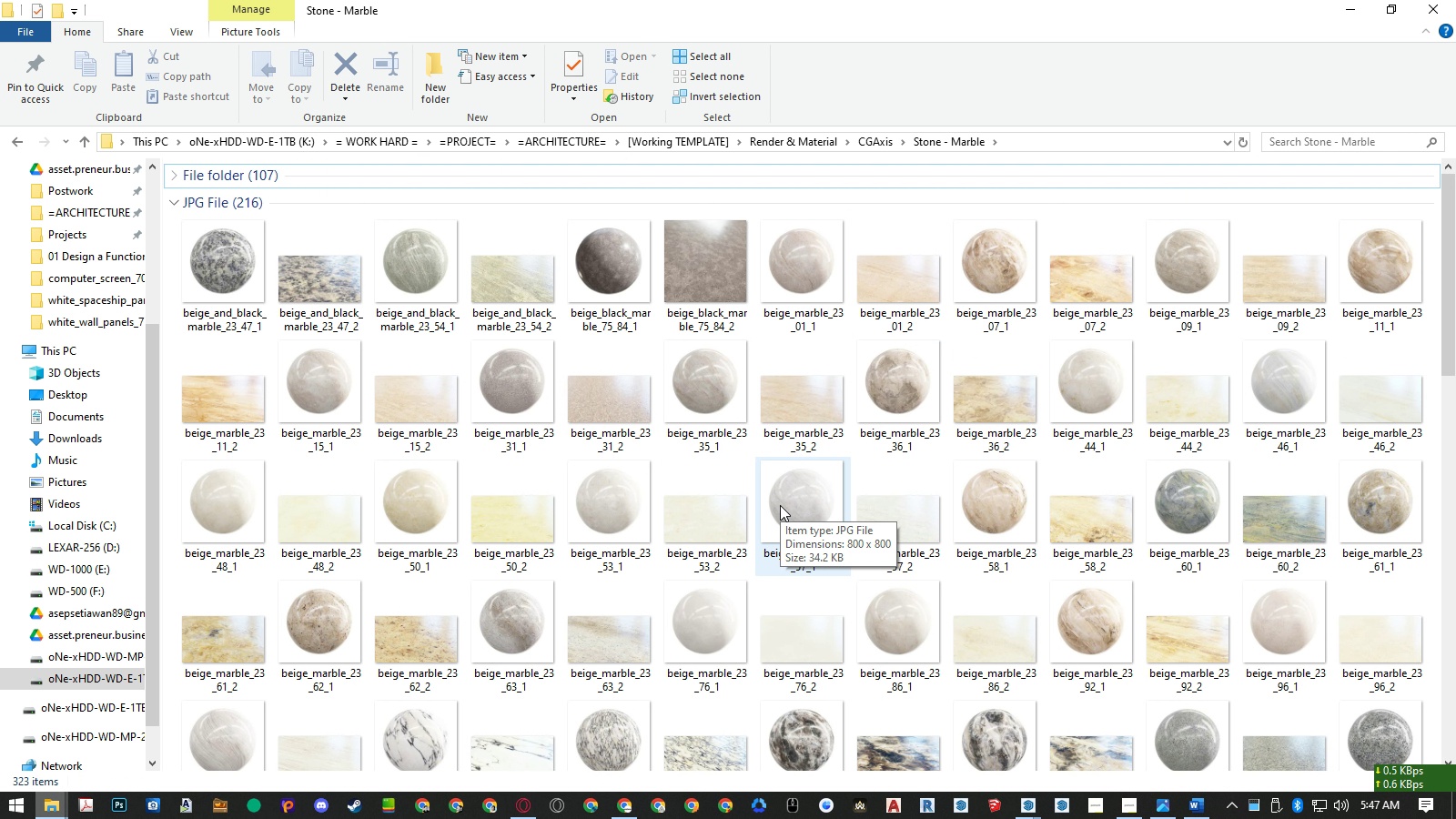 
wait(6.44)
 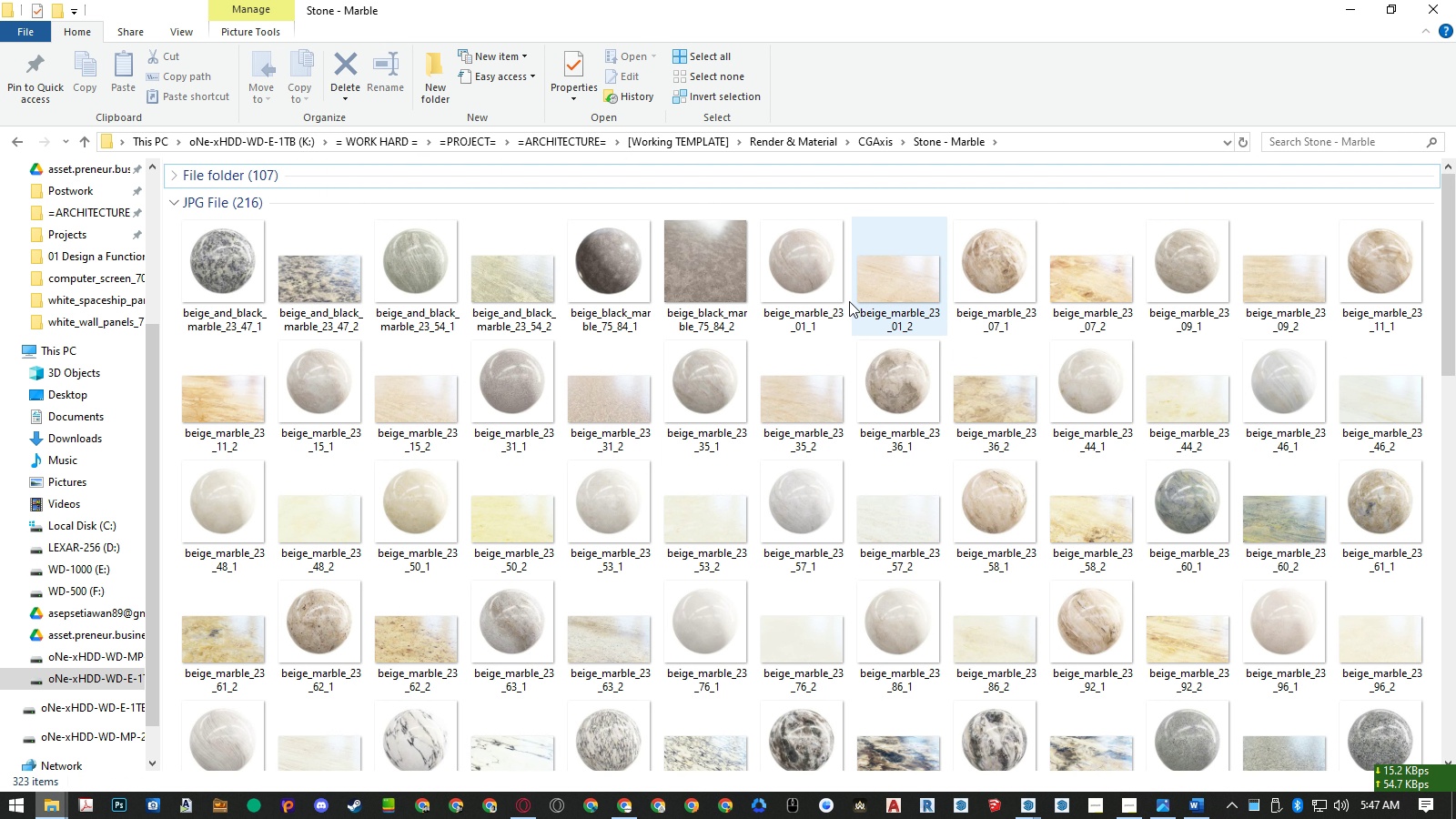 
double_click([780, 505])
 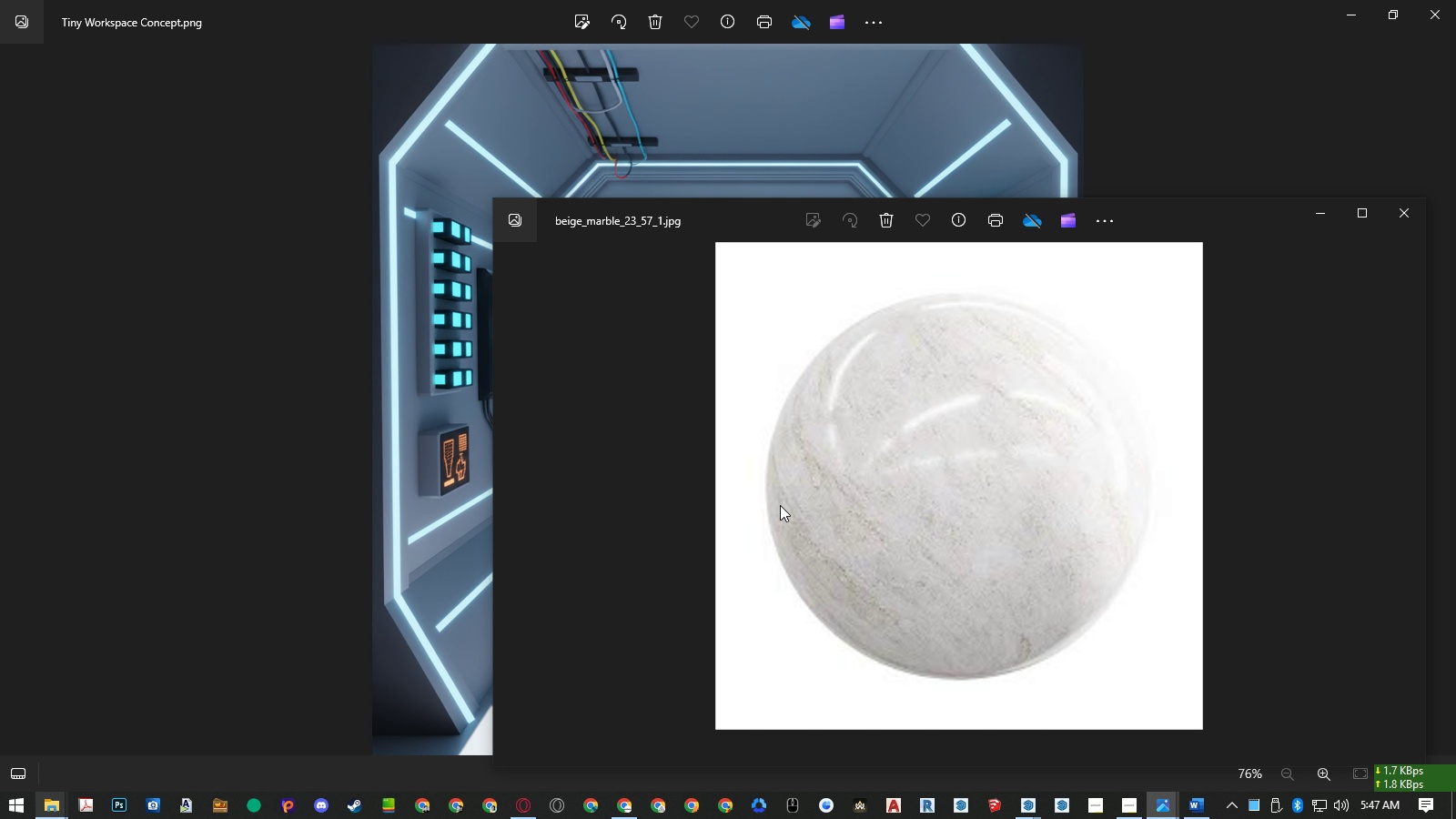 
key(ArrowRight)
 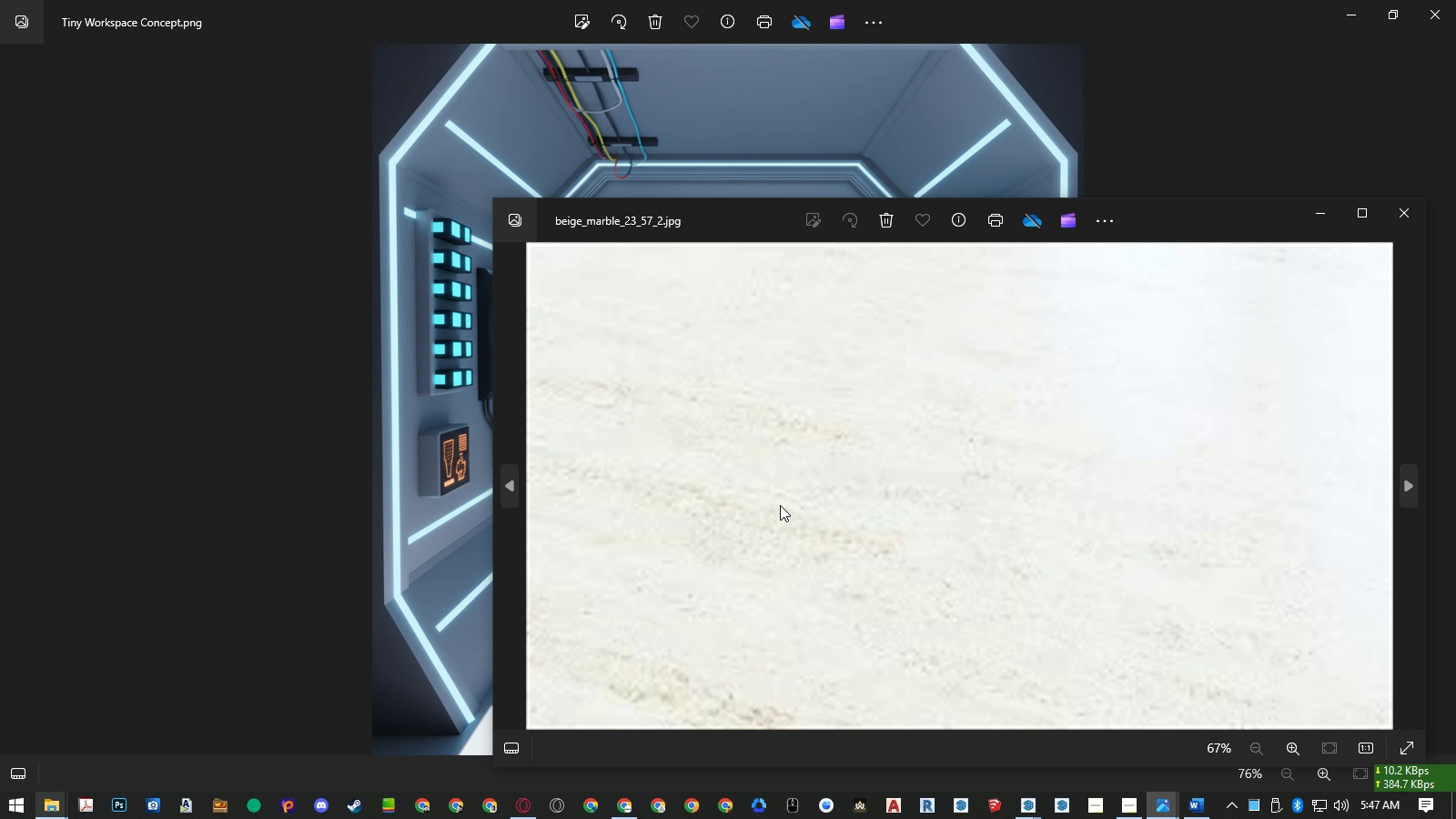 
key(ArrowRight)
 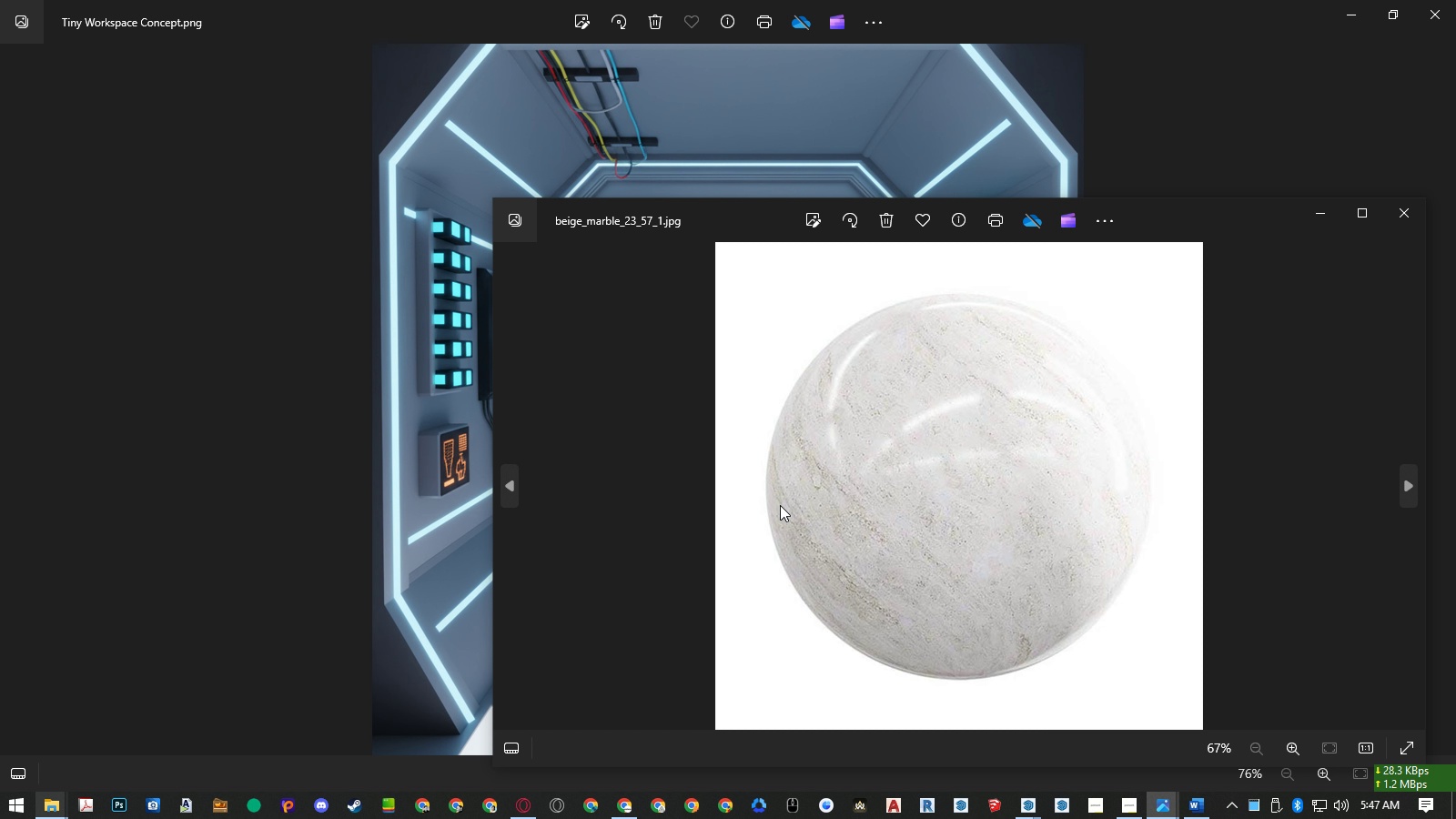 
key(ArrowLeft)
 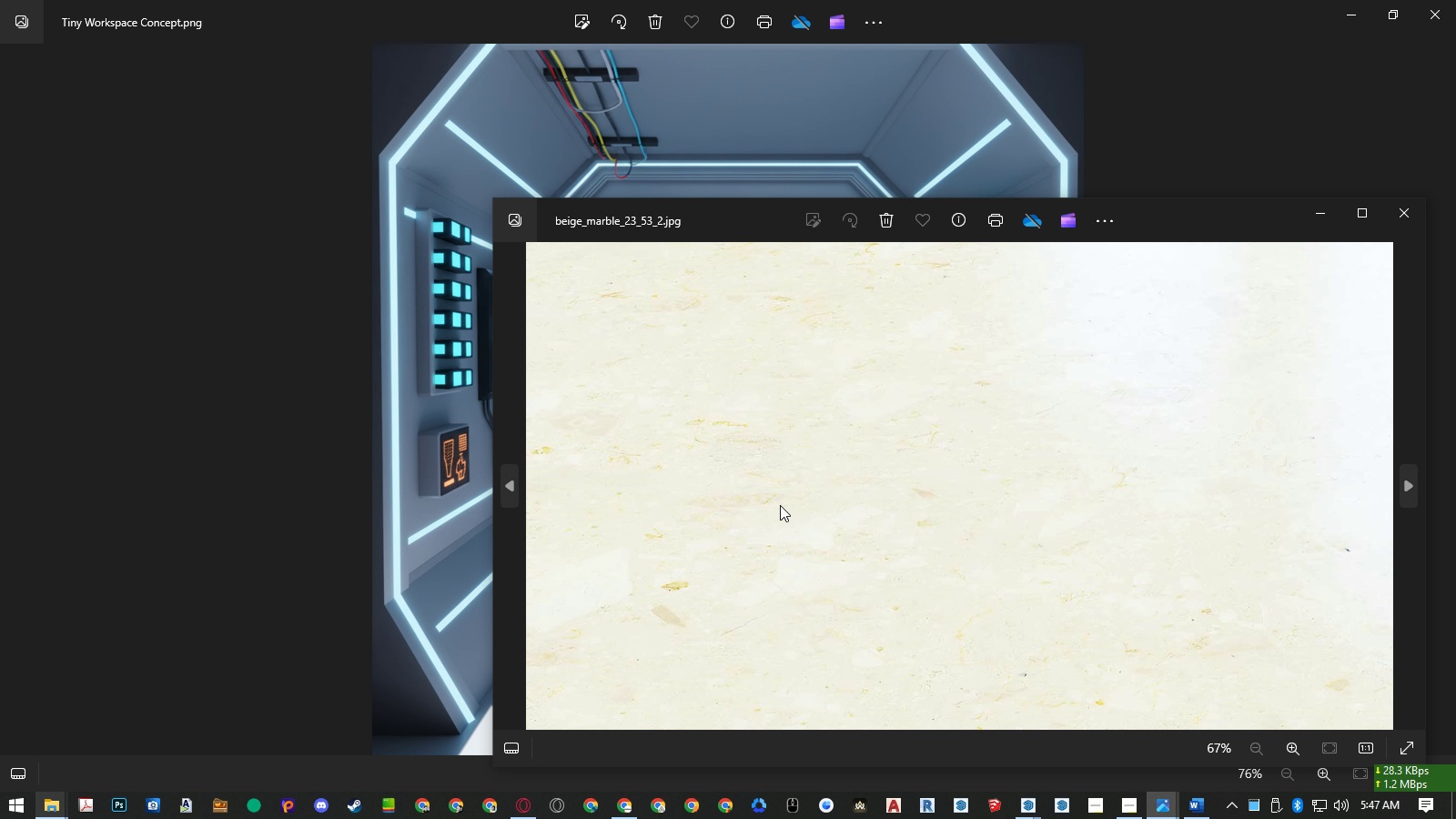 
key(ArrowLeft)
 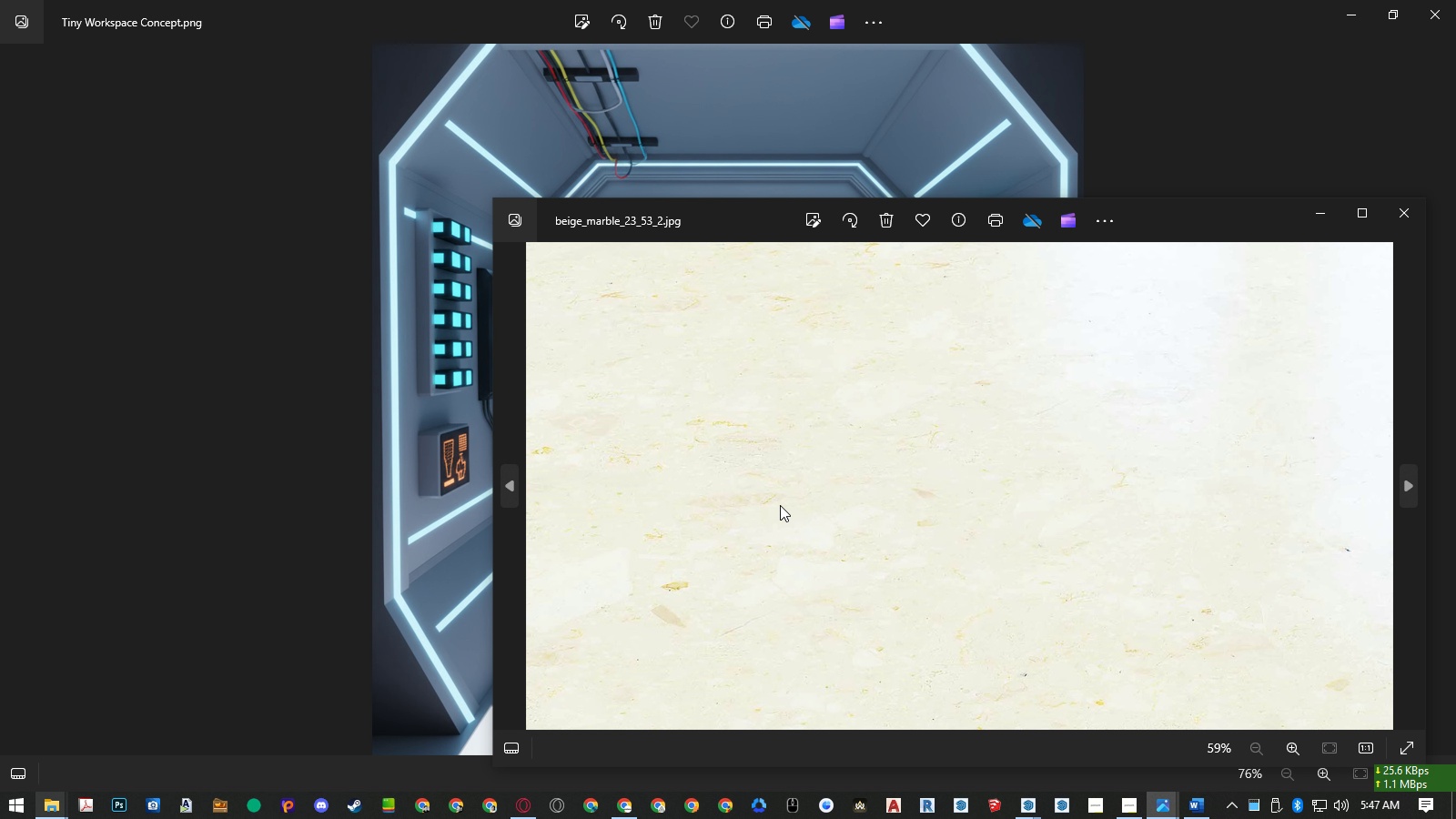 
hold_key(key=ArrowRight, duration=1.52)
 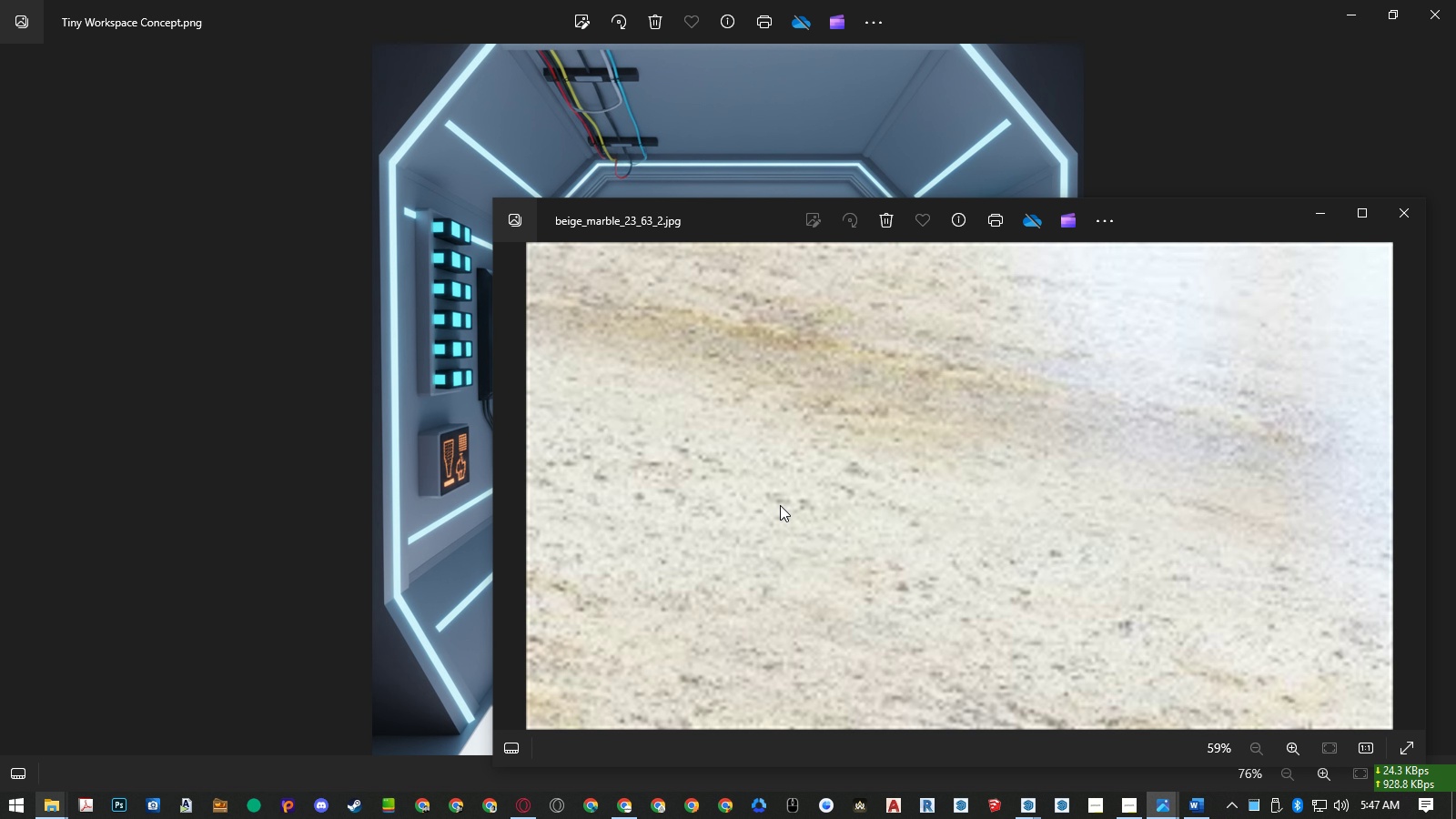 
hold_key(key=ArrowRight, duration=1.52)
 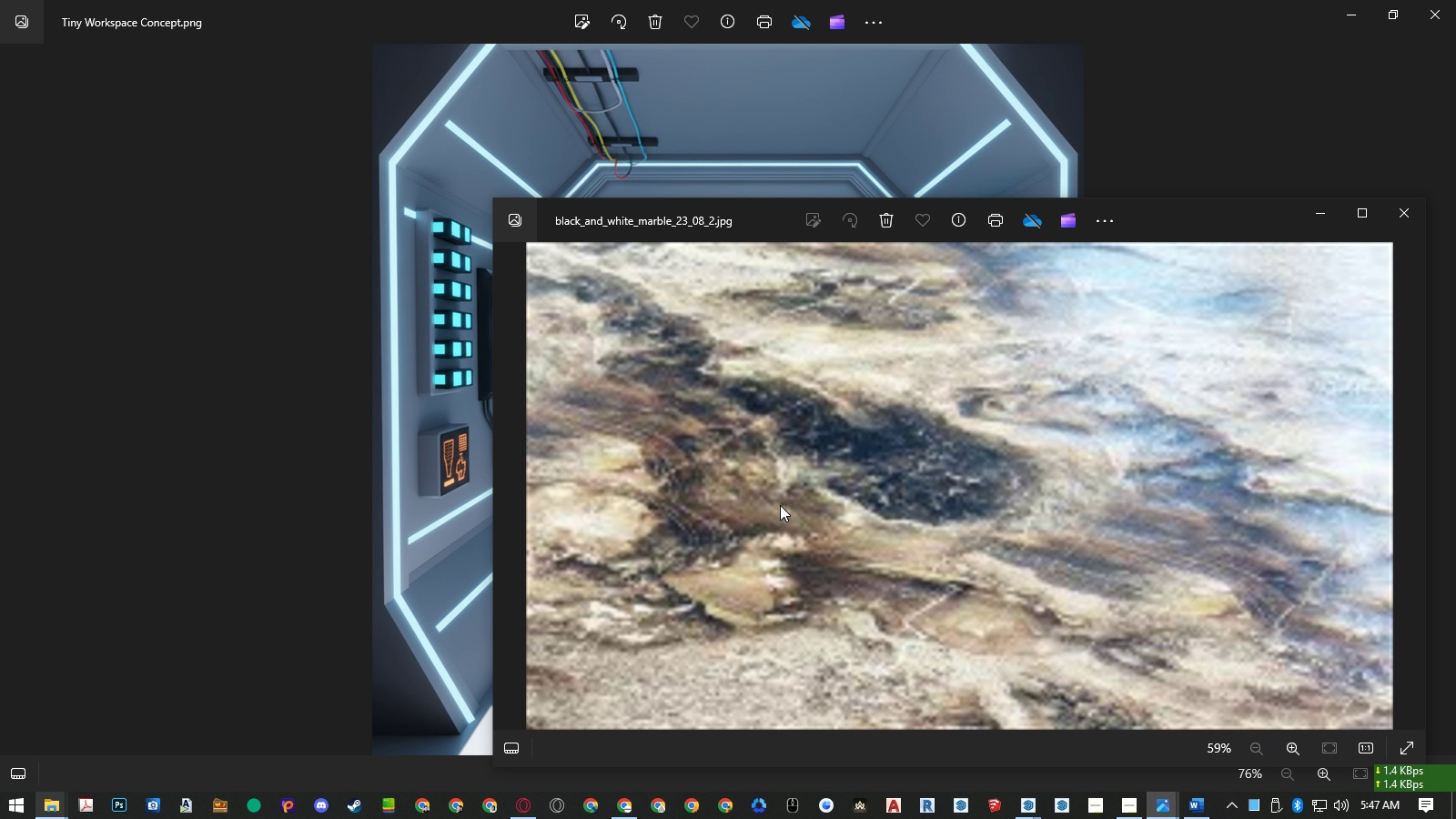 
hold_key(key=ArrowRight, duration=1.07)
 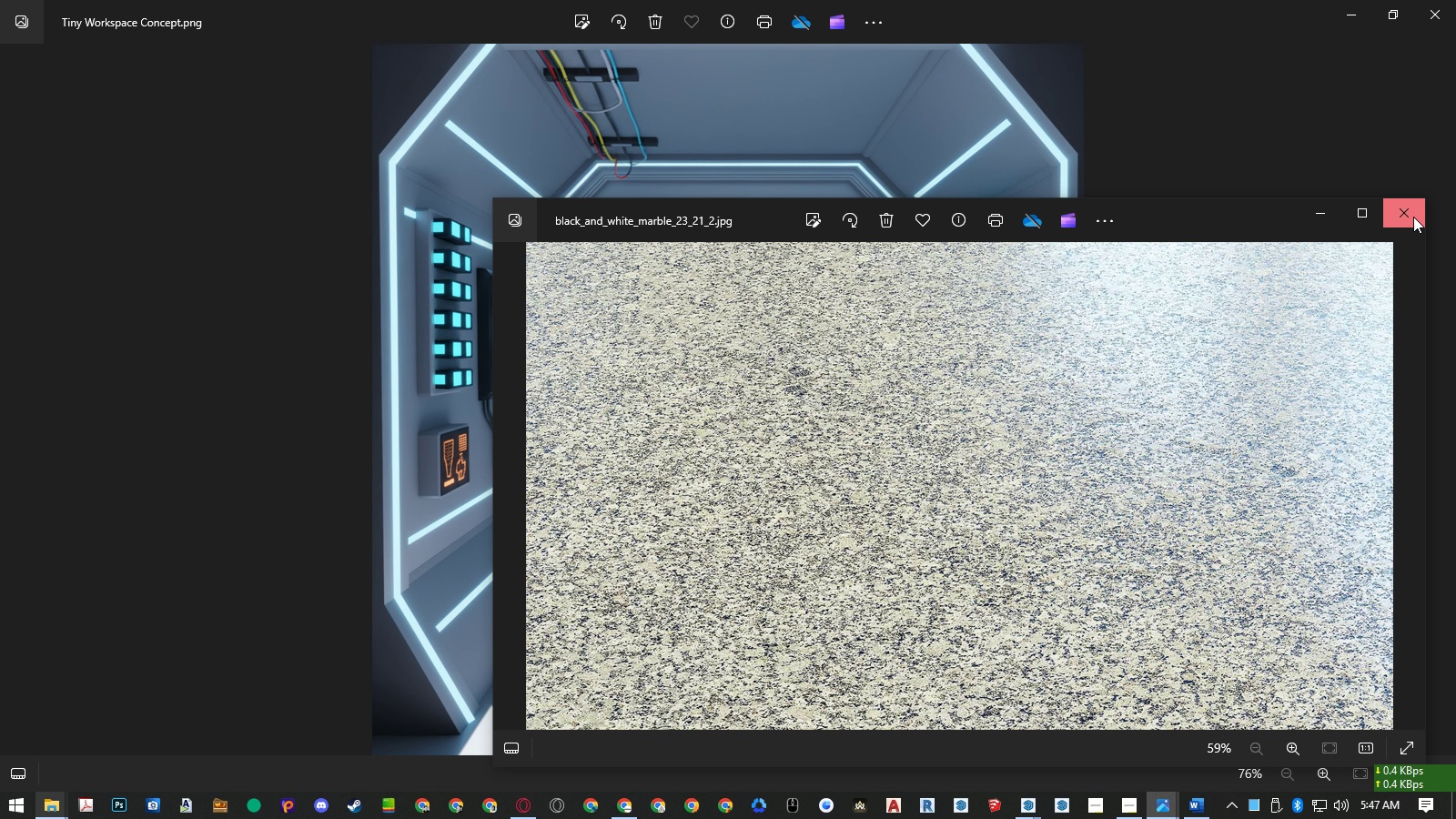 
left_click([1413, 217])
 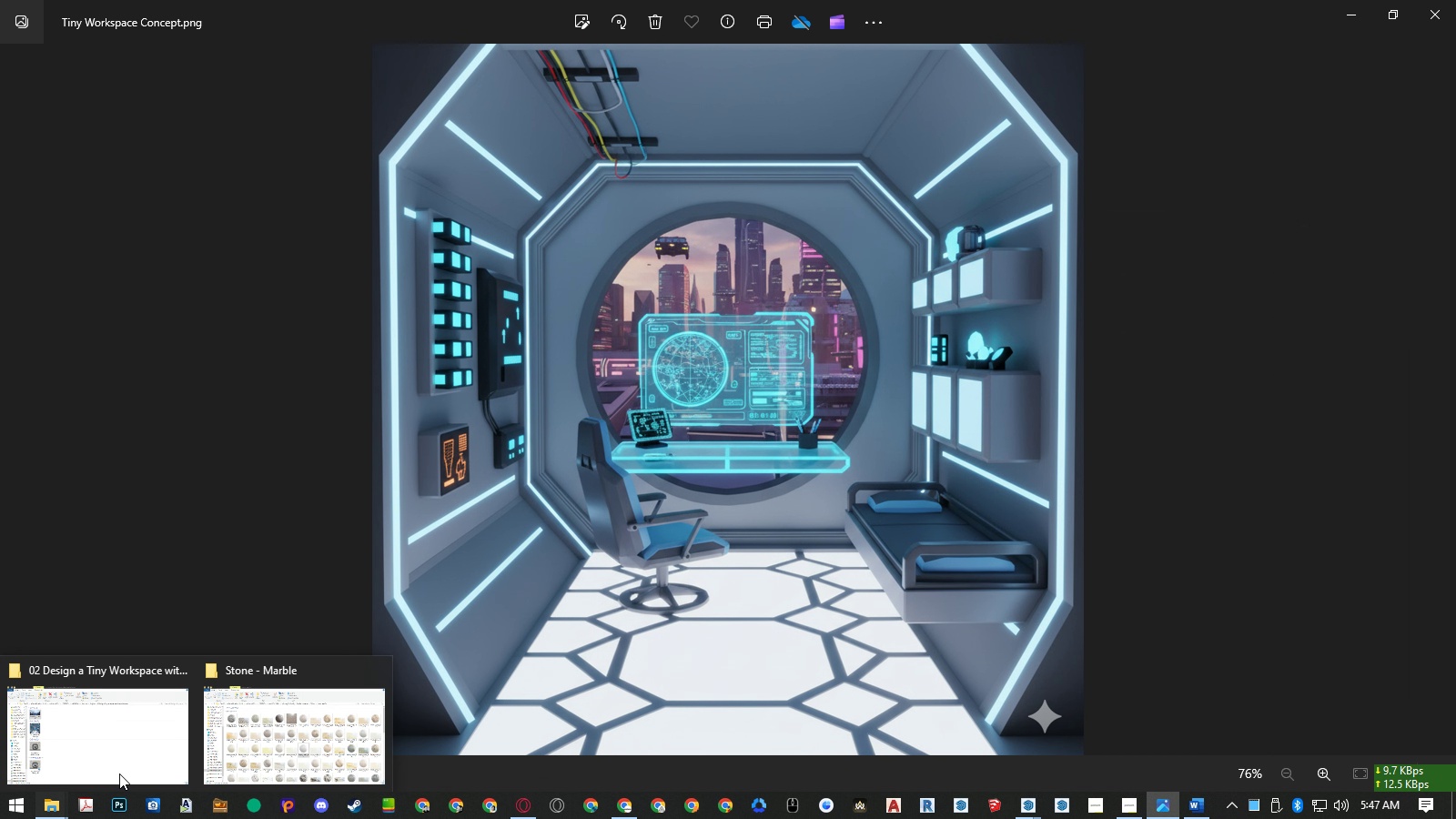 
double_click([258, 745])
 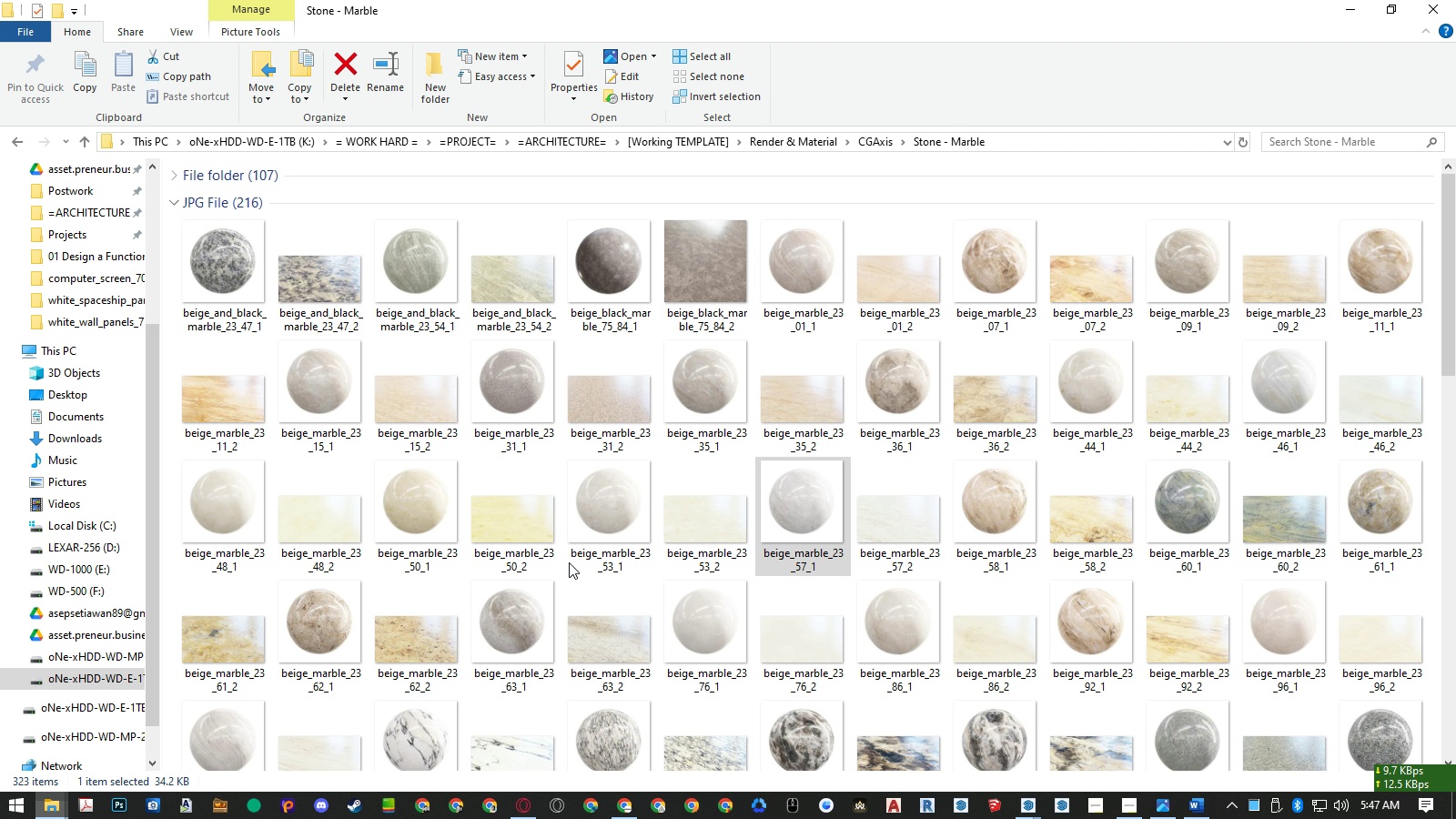 
scroll: coordinate [569, 561], scroll_direction: up, amount: 2.0
 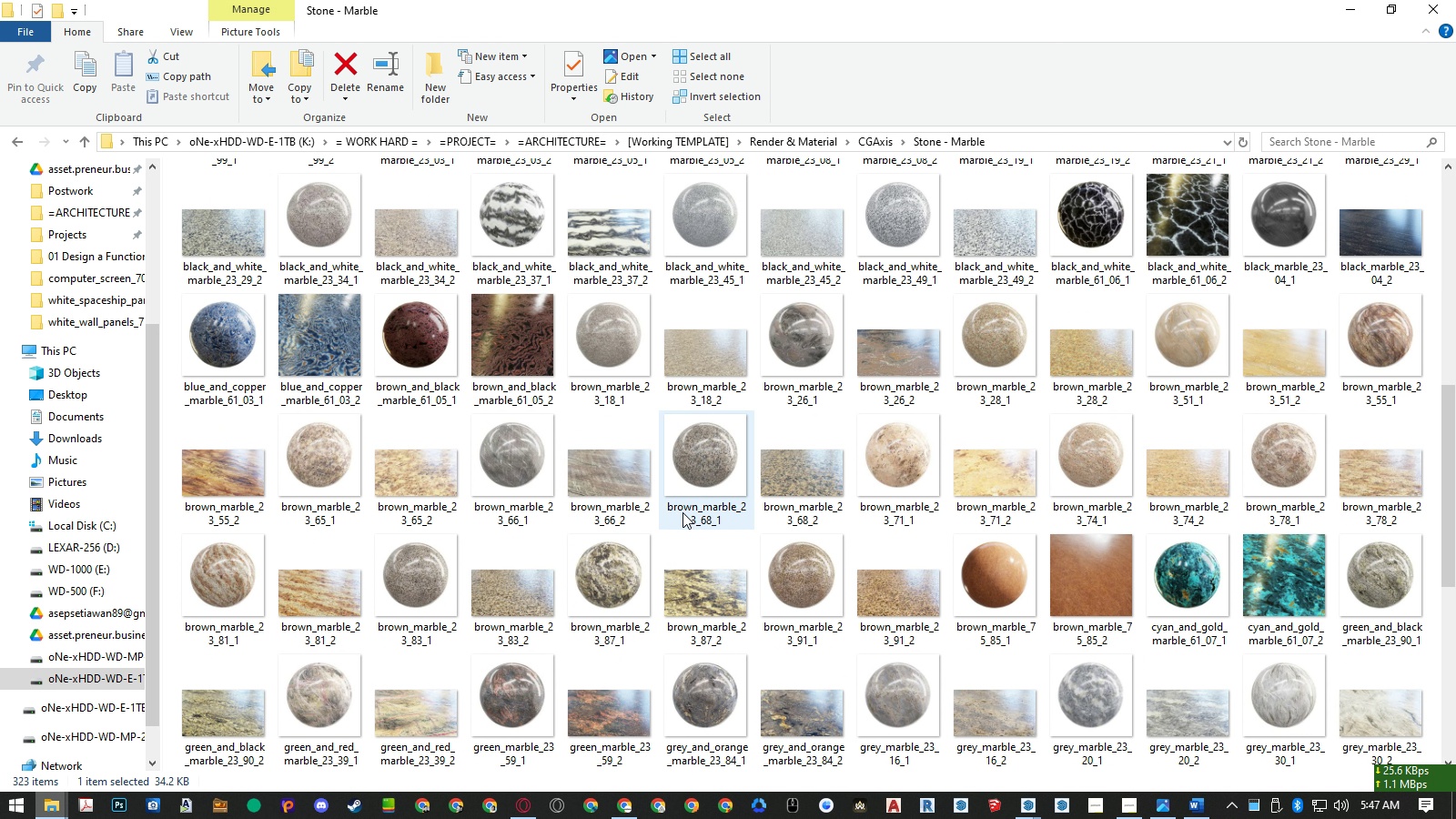 
scroll: coordinate [682, 512], scroll_direction: down, amount: 1.0
 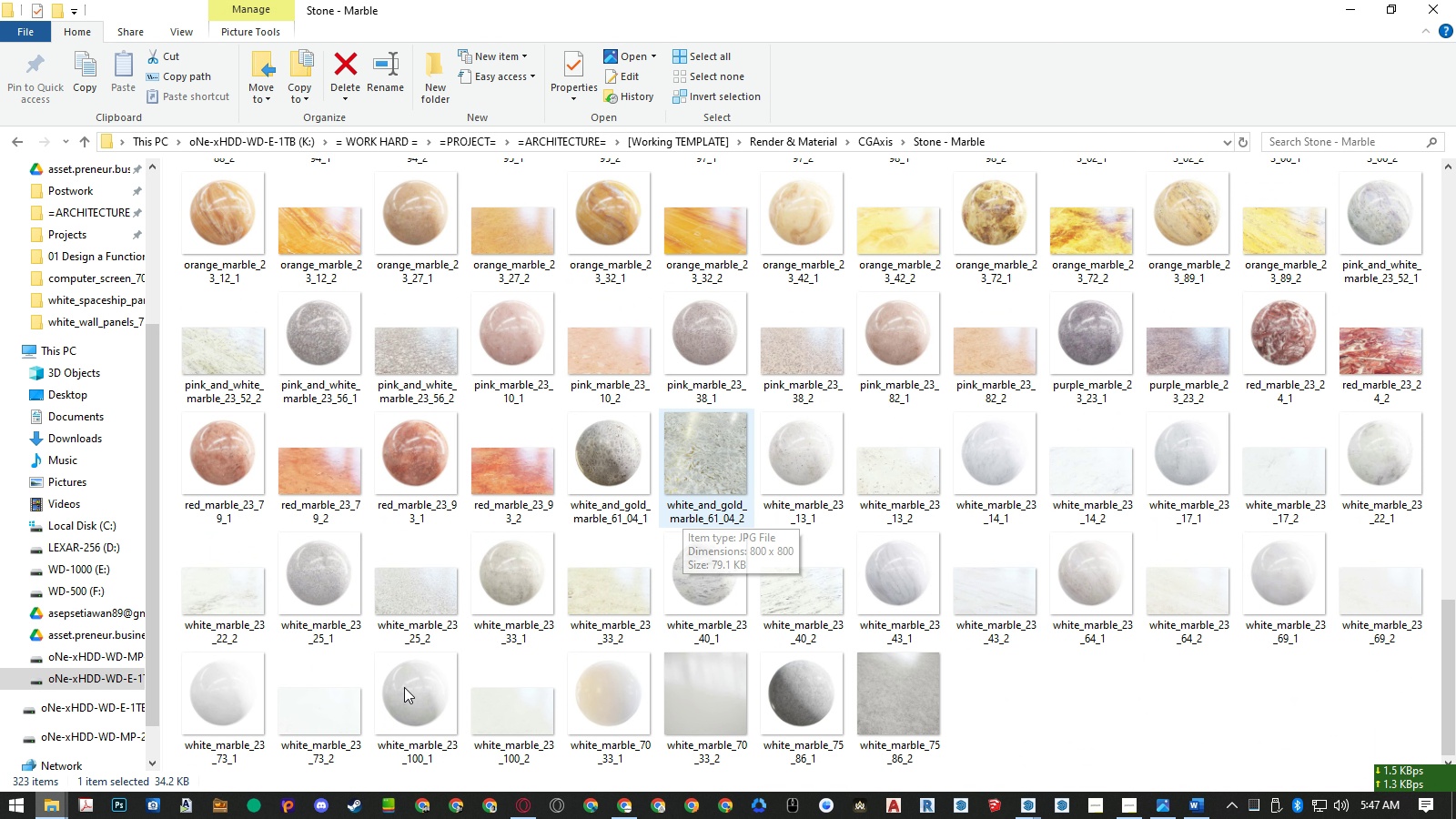 
left_click([236, 711])
 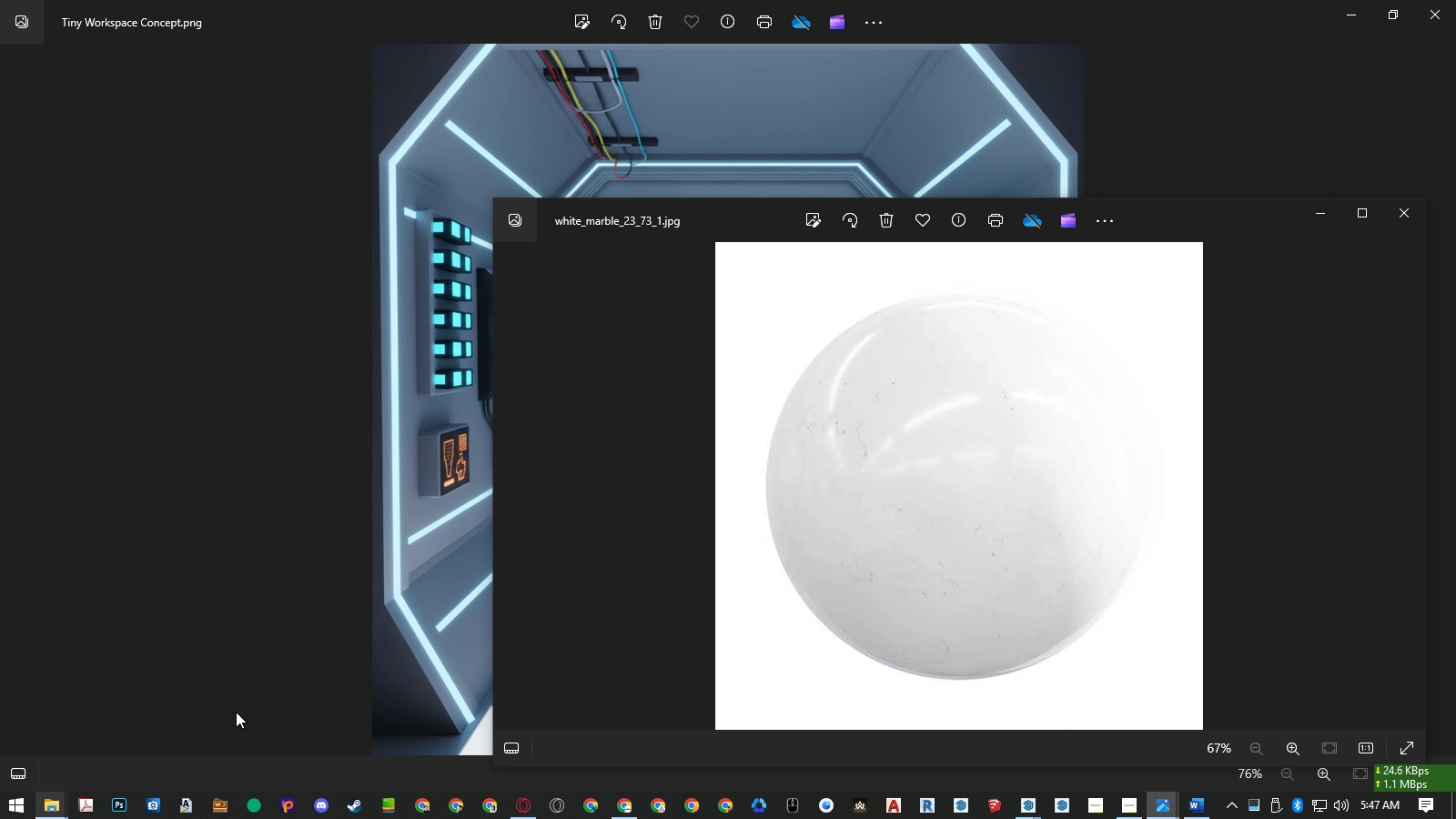 
key(ArrowRight)
 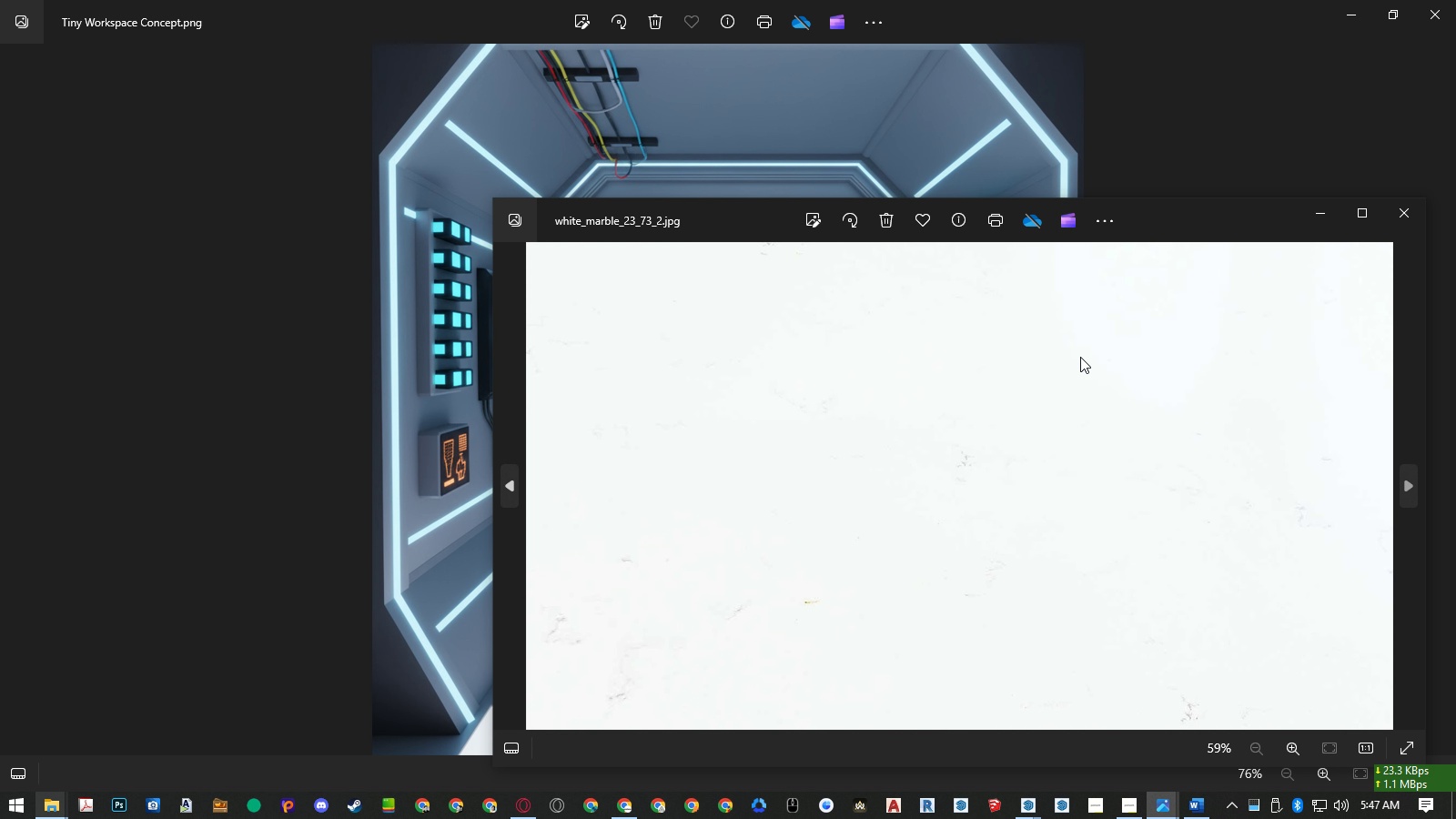 
key(ArrowLeft)
 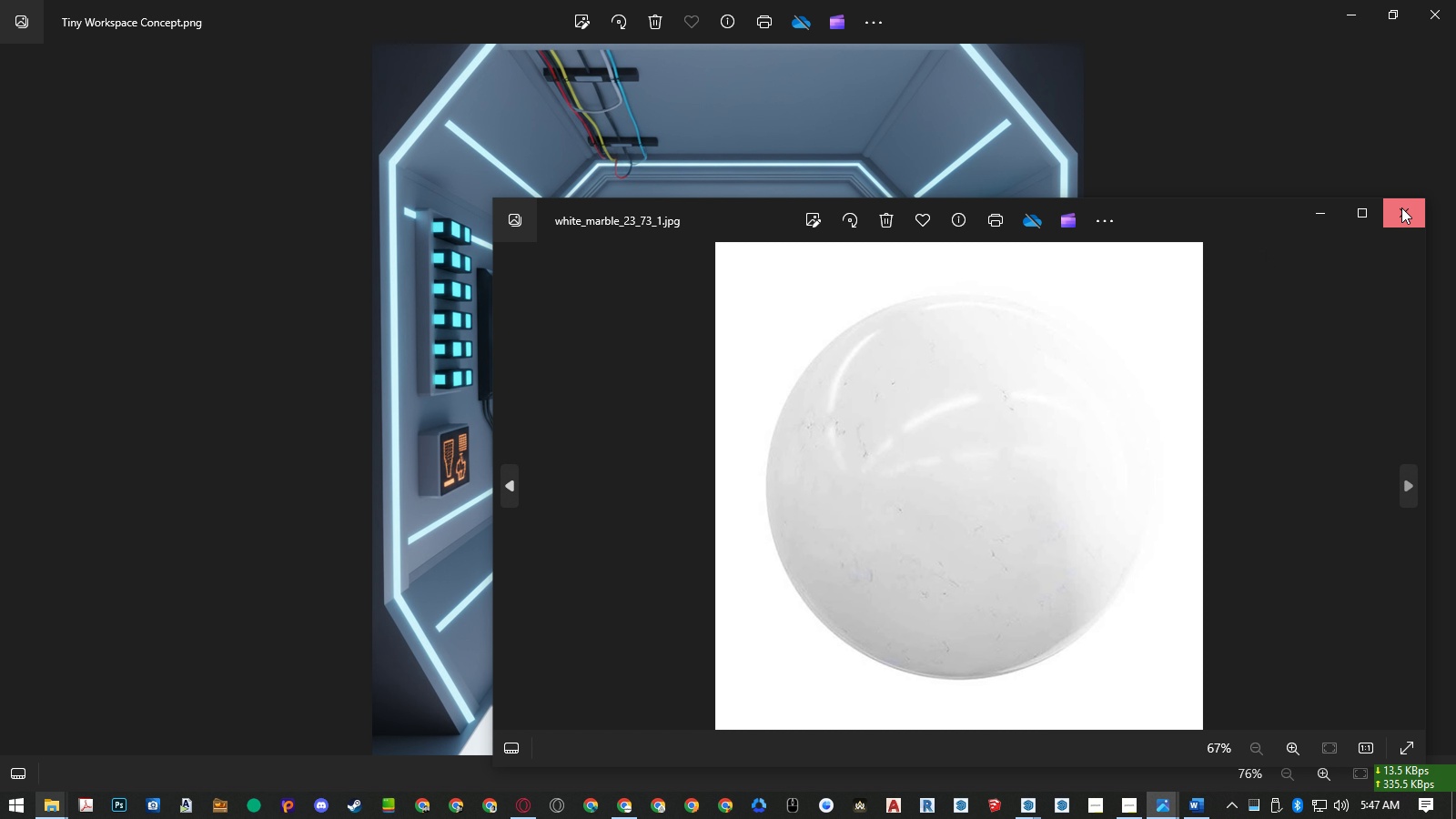 
left_click([1401, 207])
 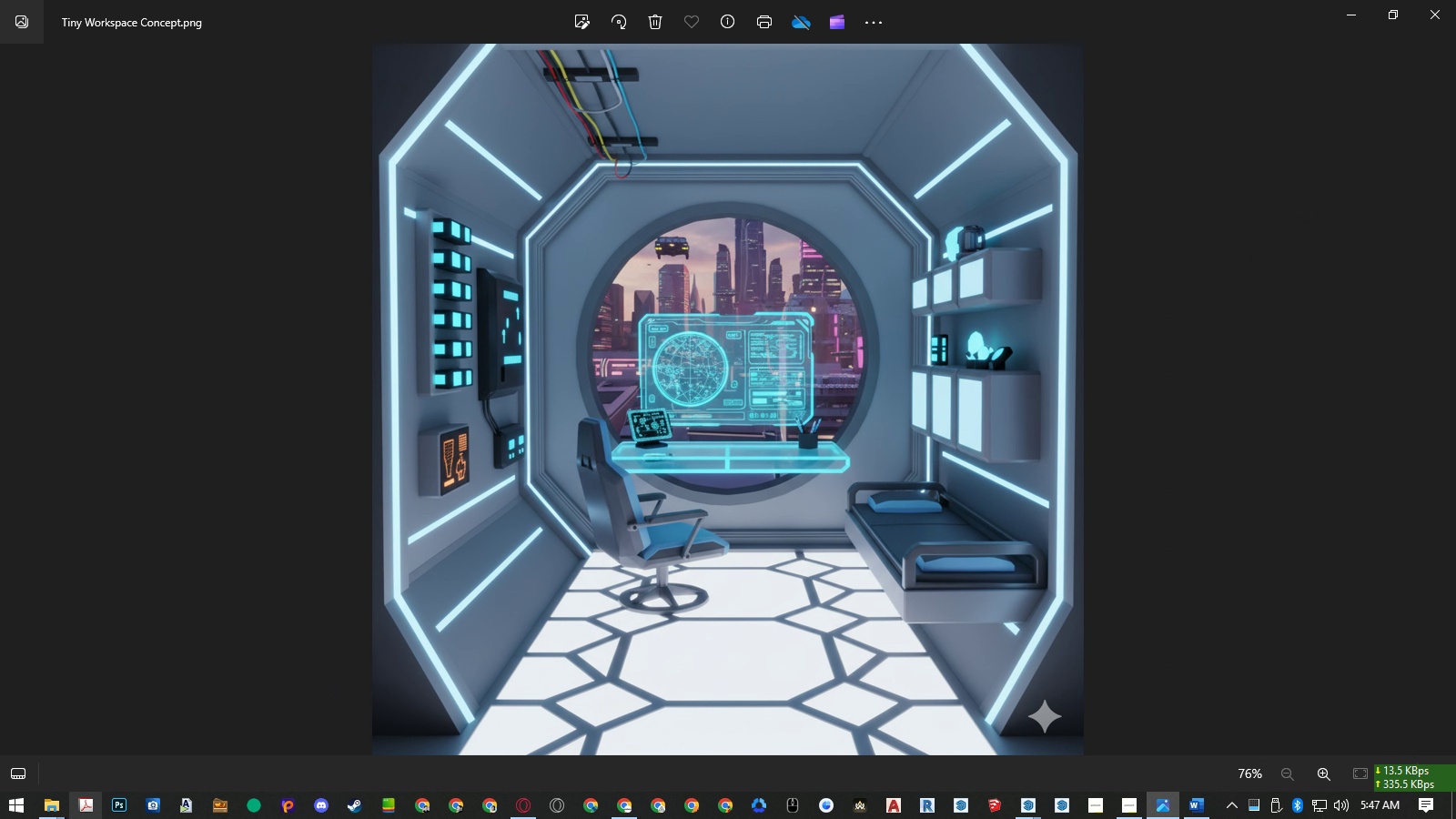 
left_click([61, 817])
 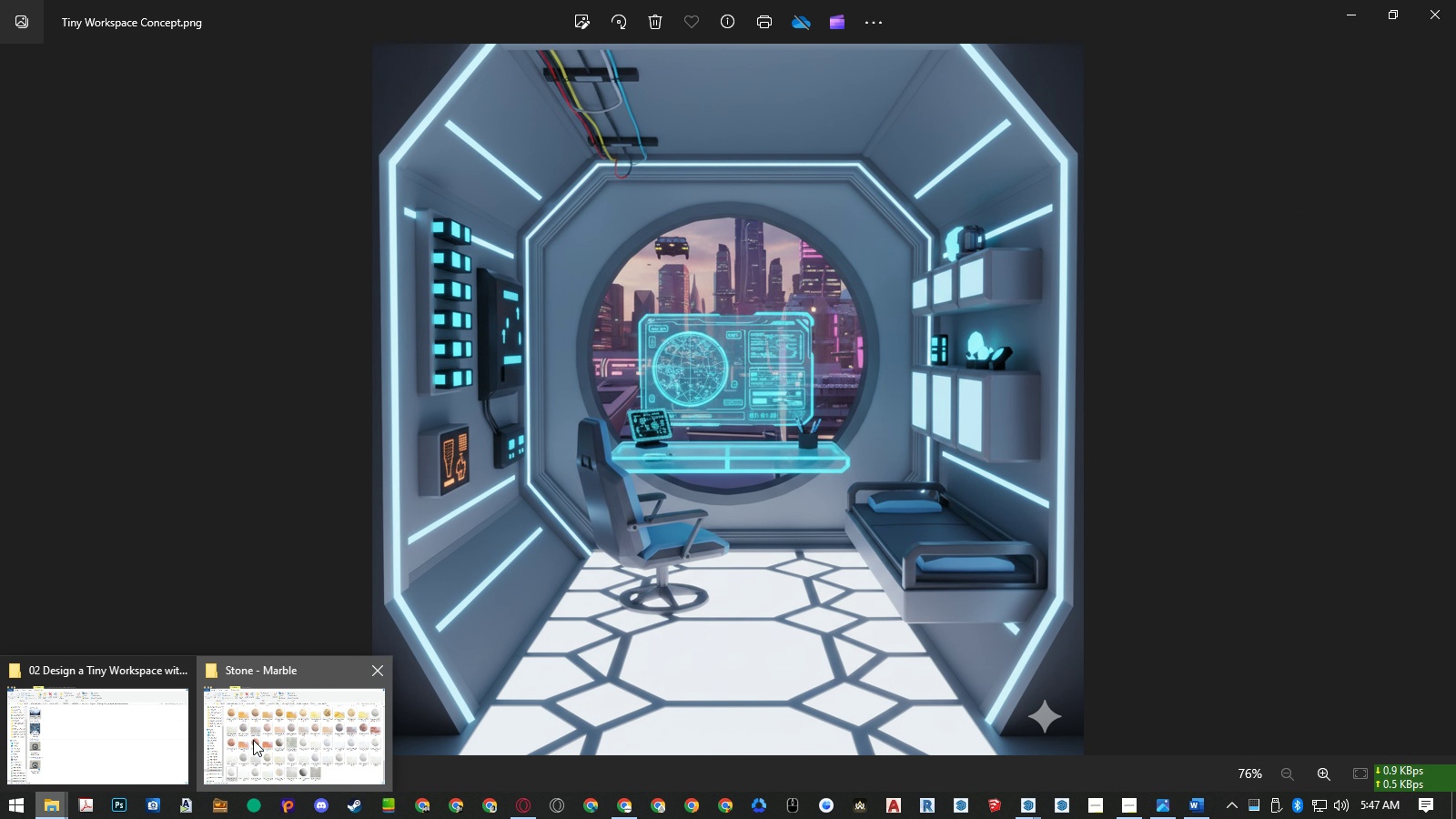 
double_click([253, 740])
 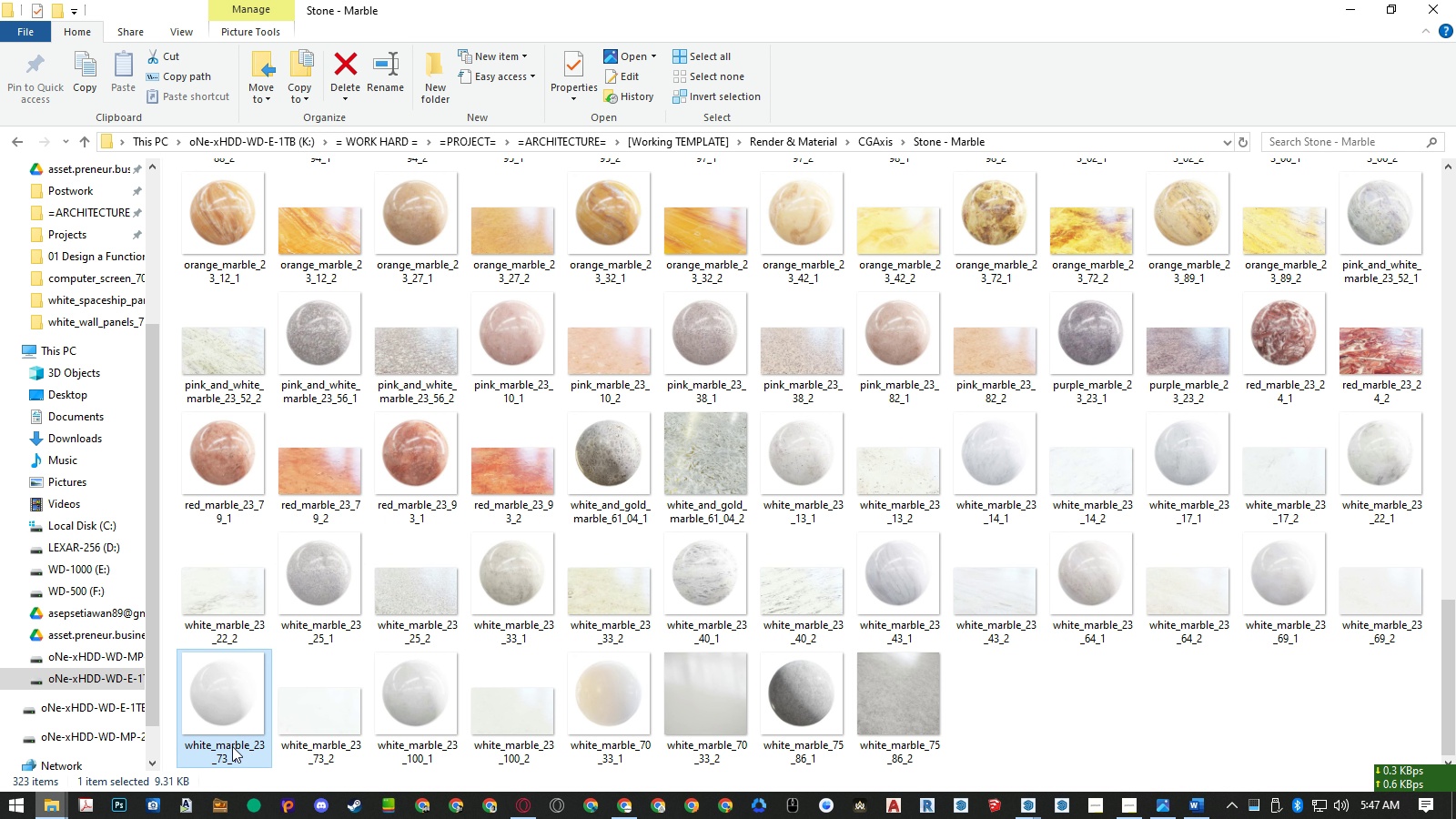 
left_click([232, 746])
 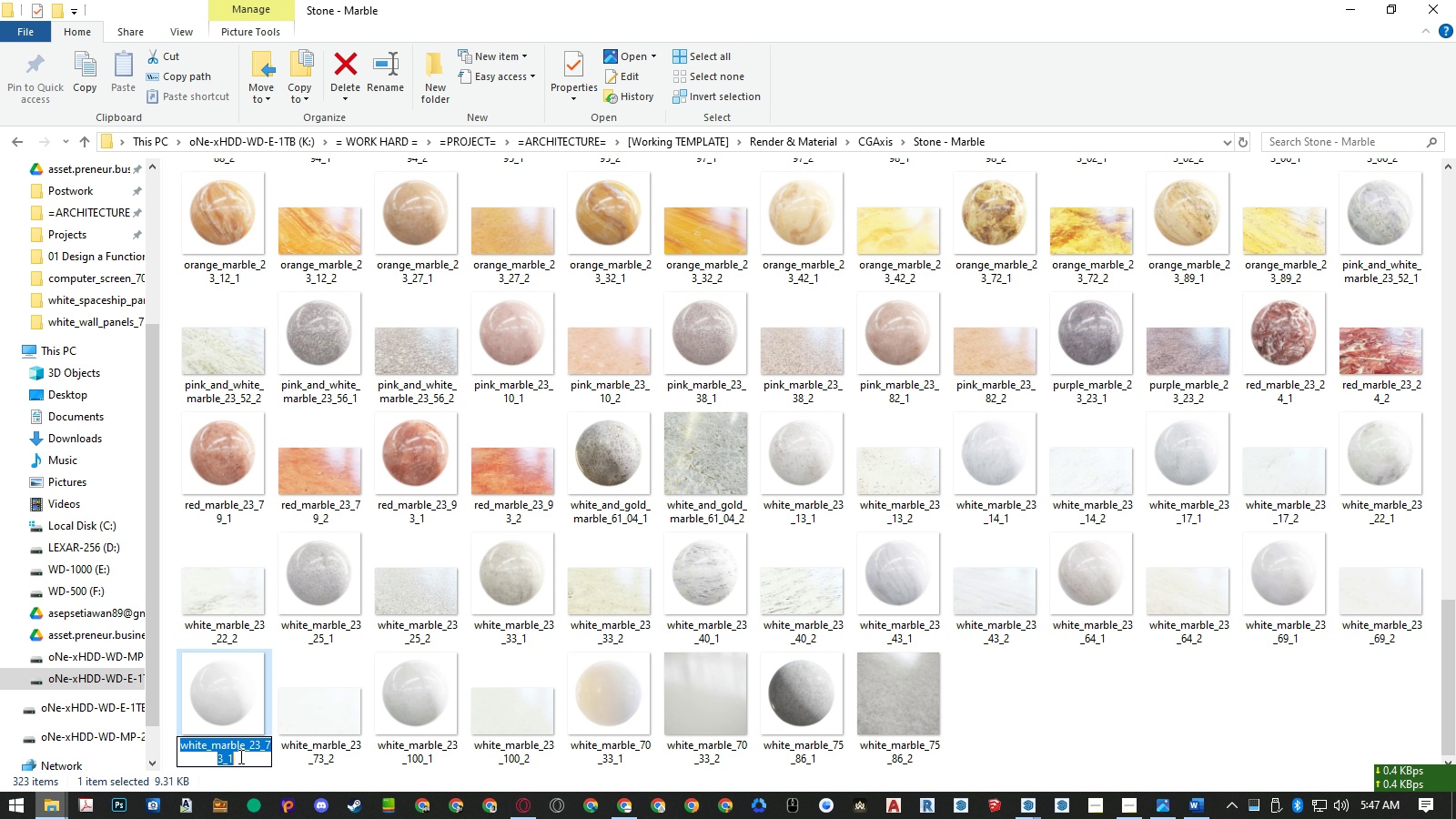 
key(Control+ControlLeft)
 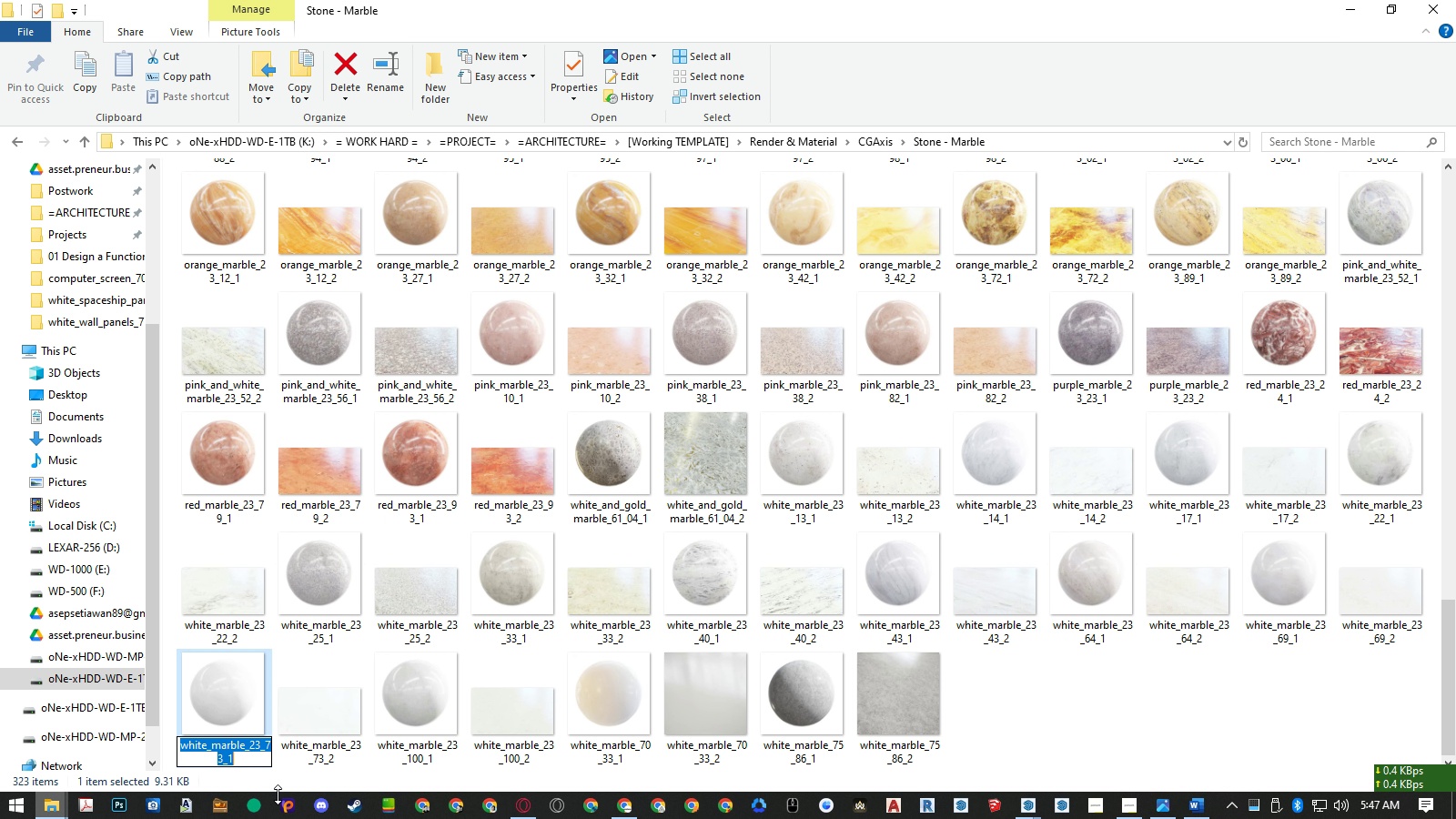 
key(Control+C)
 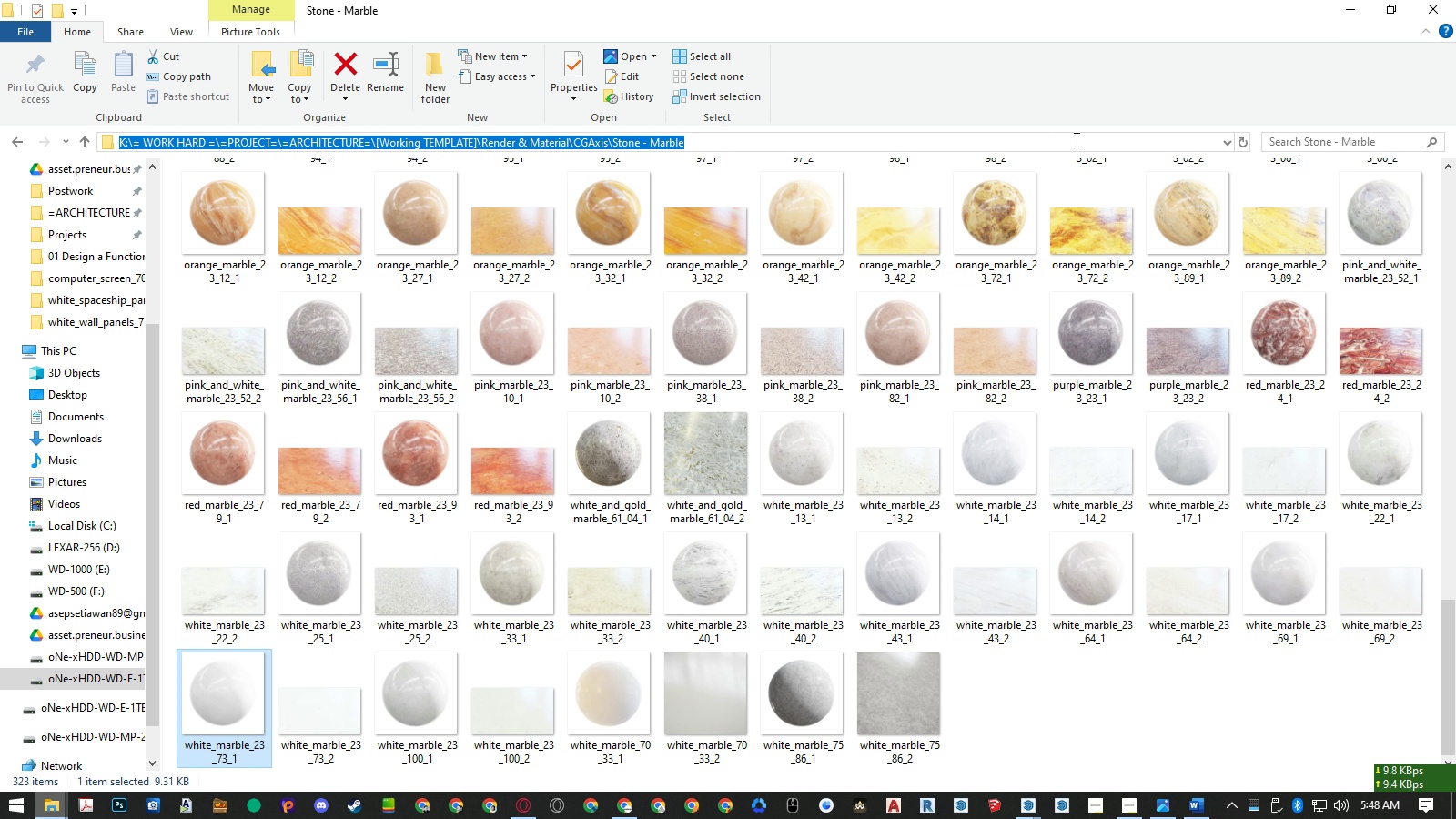 
double_click([1081, 139])
 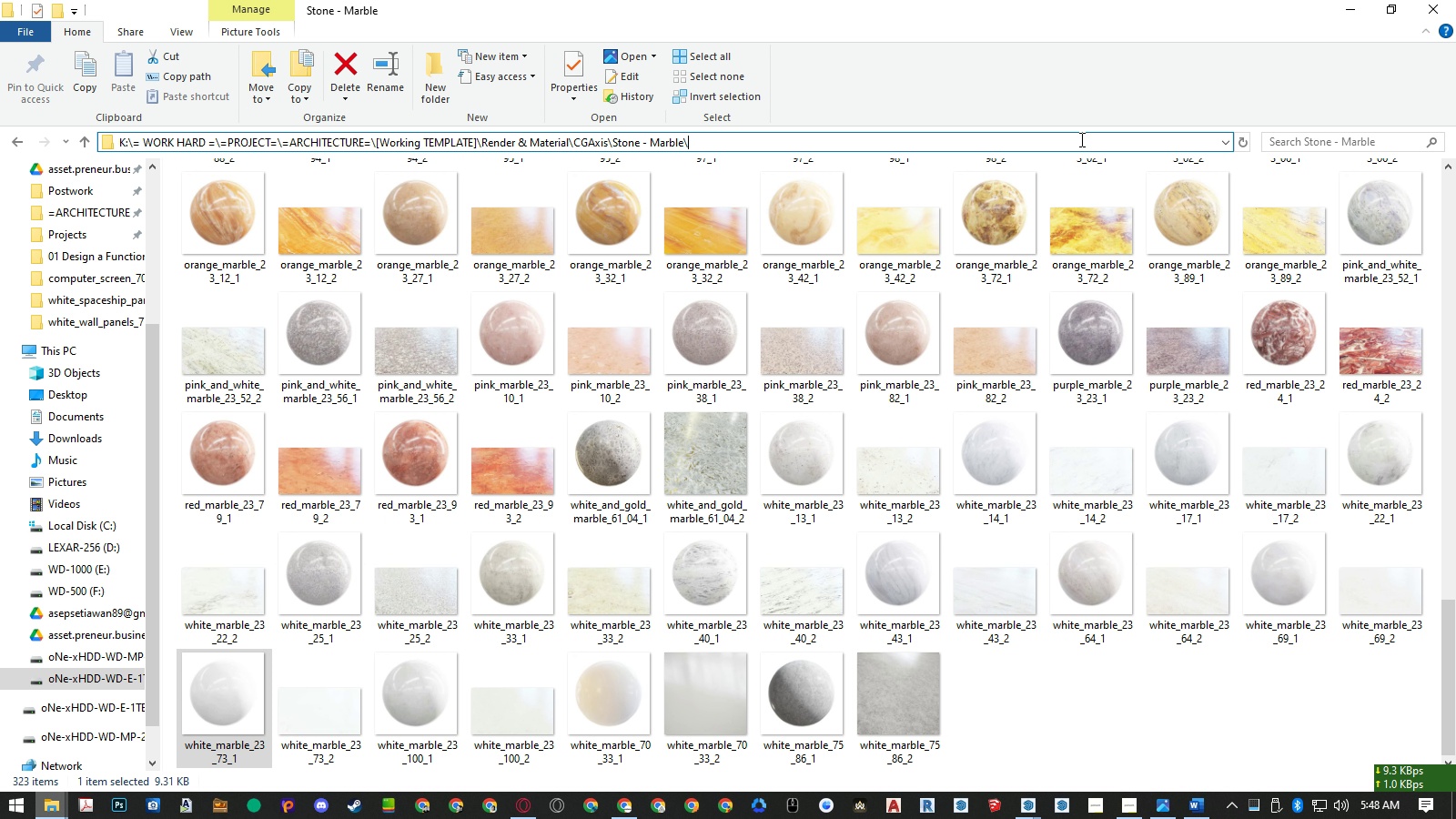 
key(Backslash)
 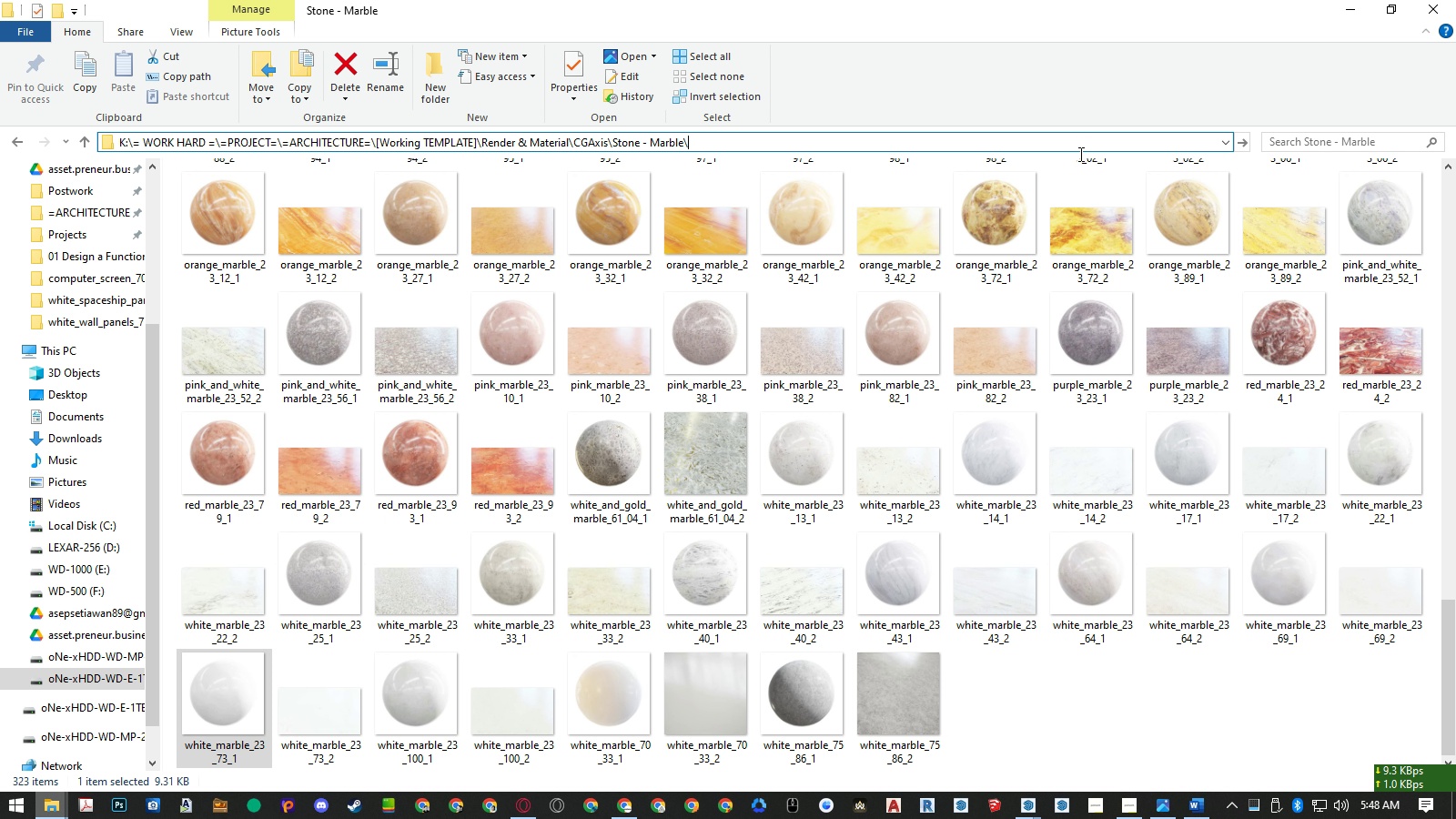 
key(Control+ControlLeft)
 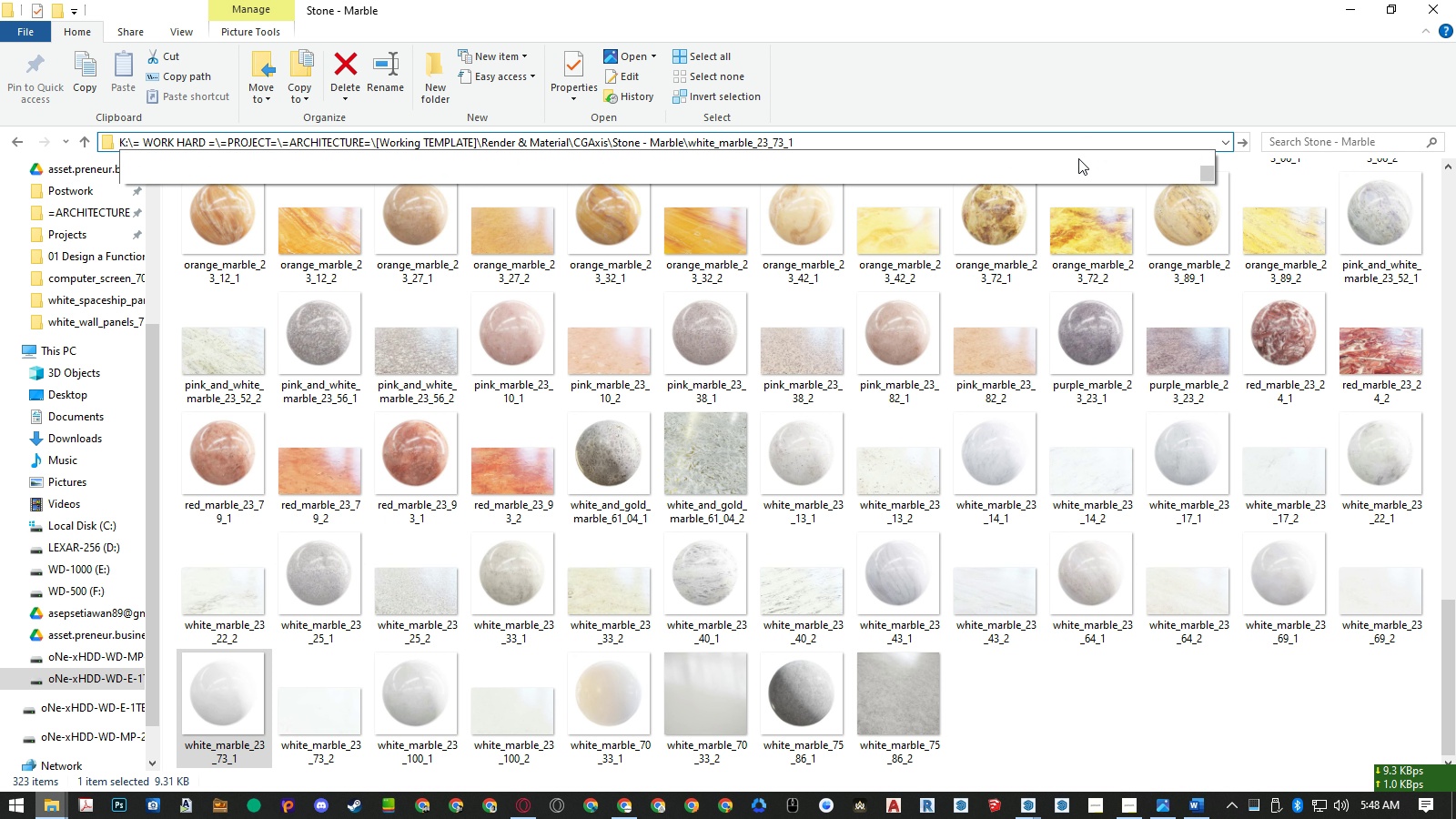 
key(Control+V)
 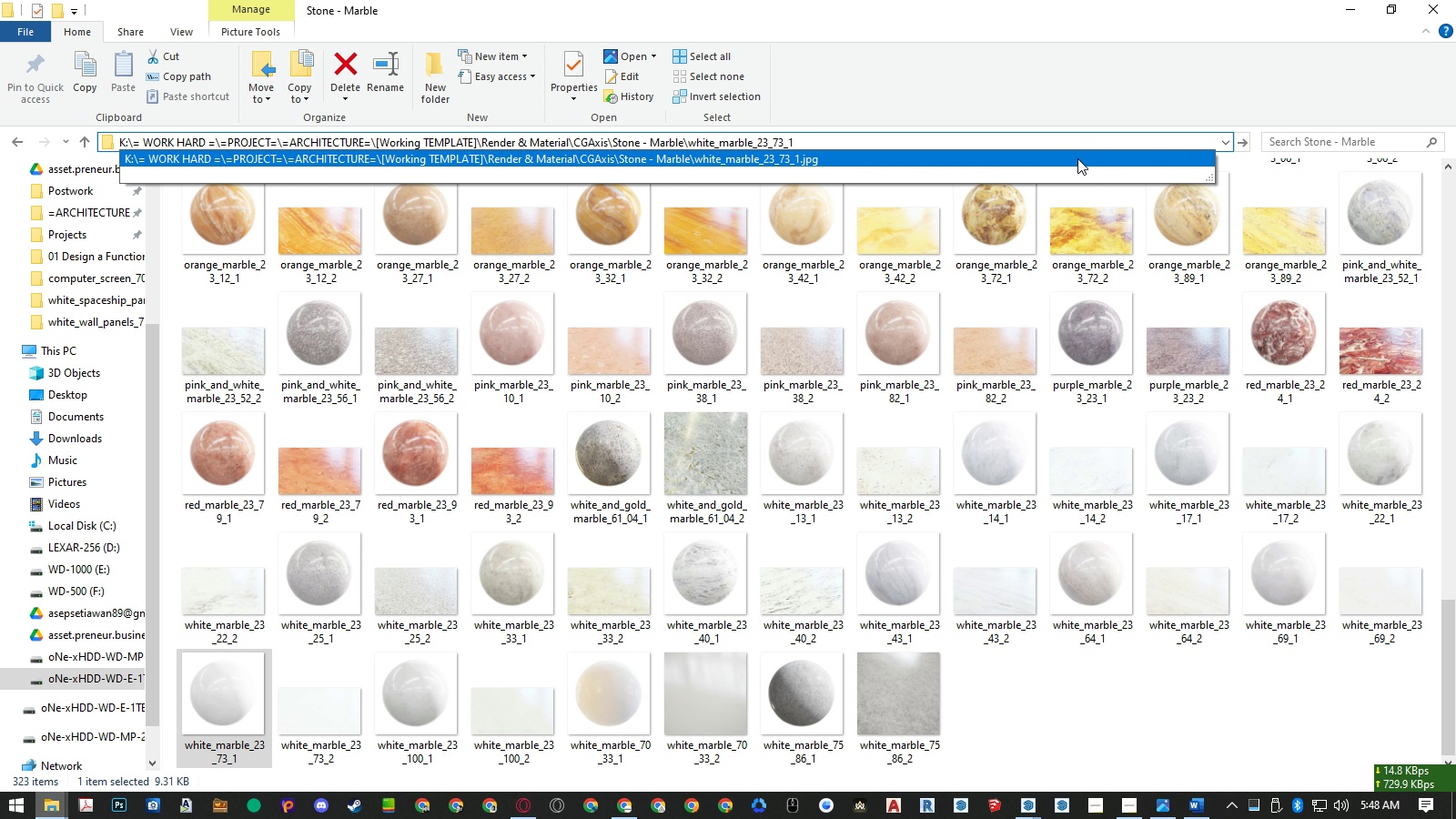 
key(Backspace)
 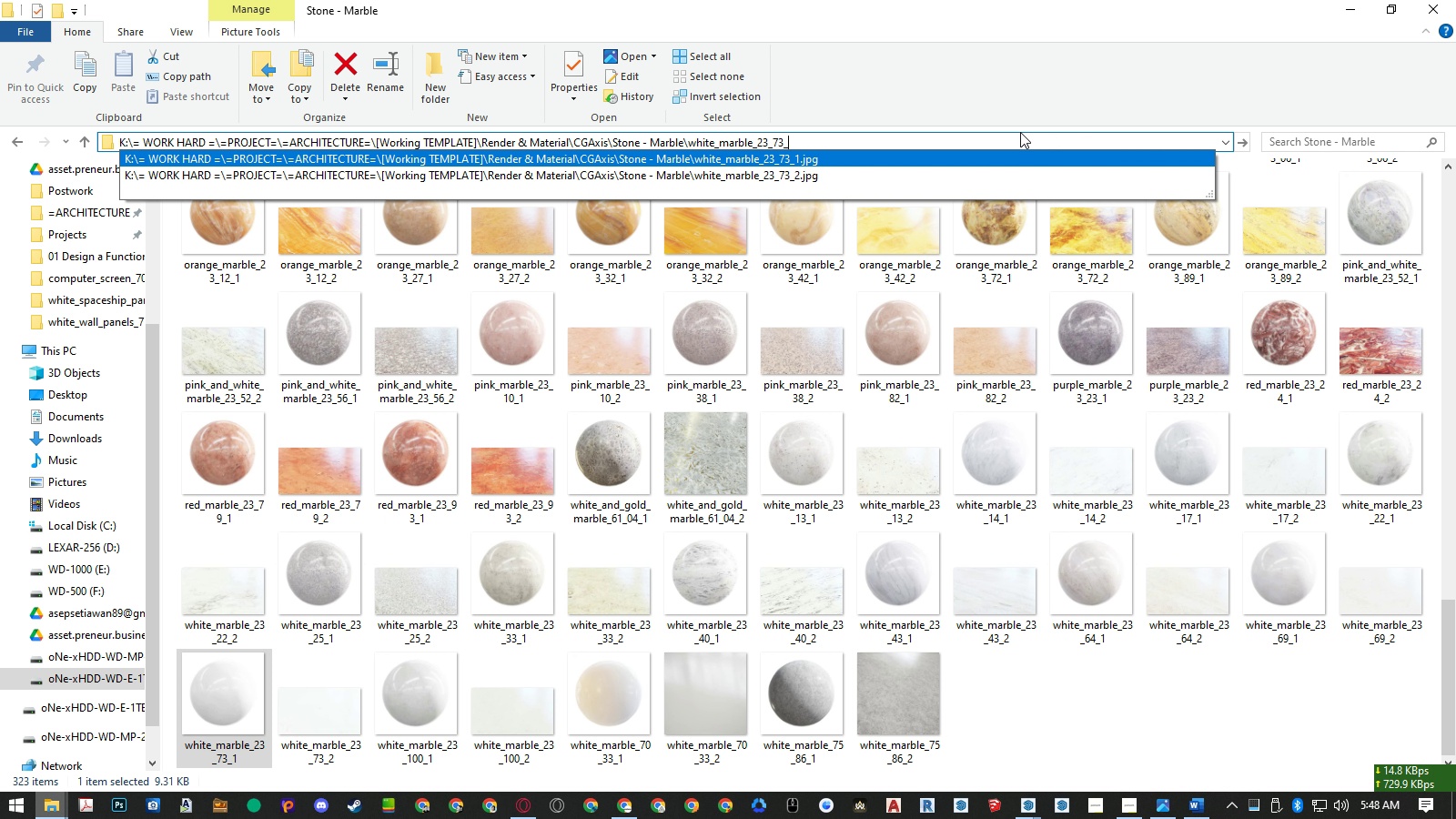 
key(Backspace)
 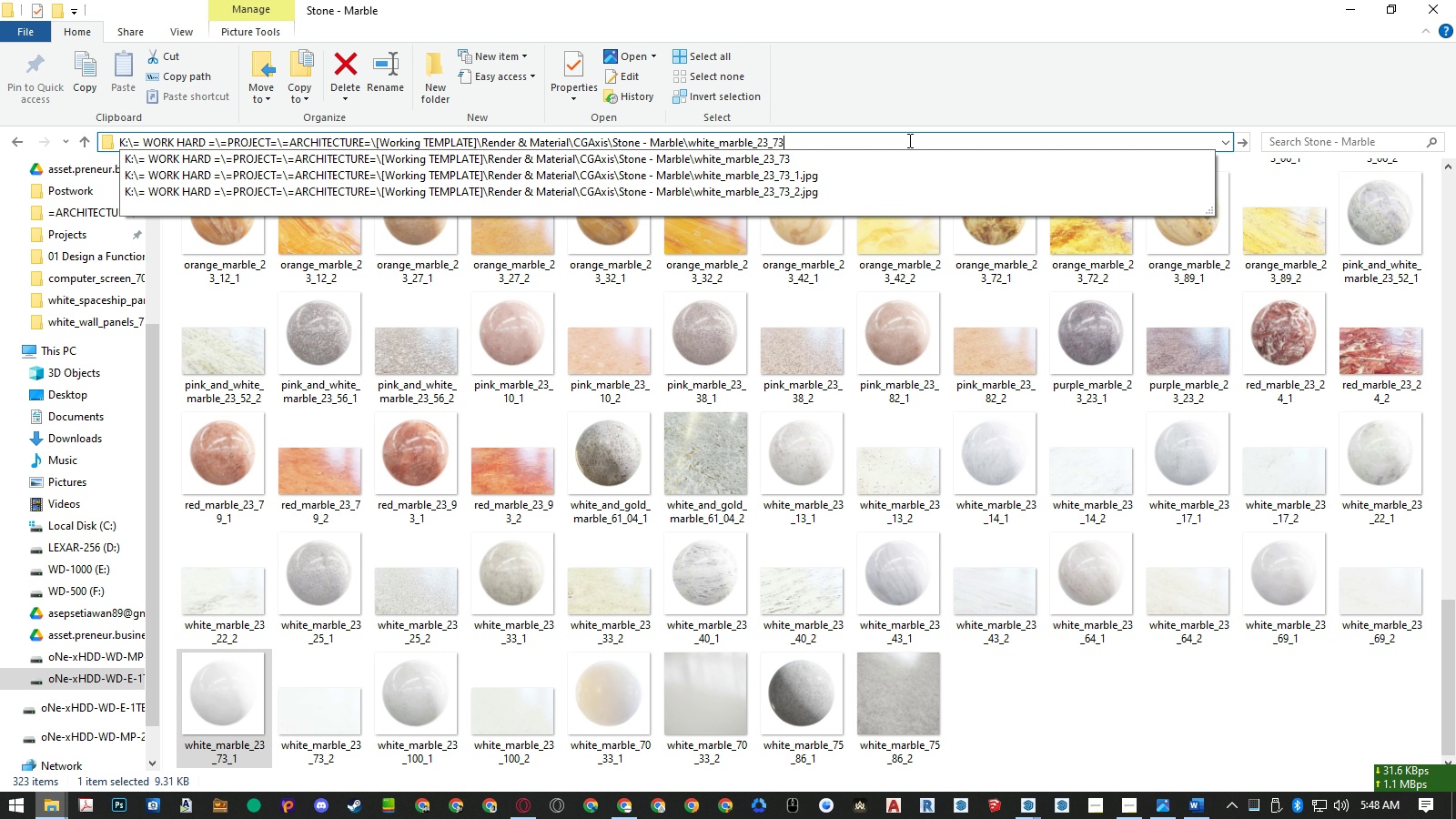 
left_click_drag(start_coordinate=[907, 140], to_coordinate=[69, 160])
 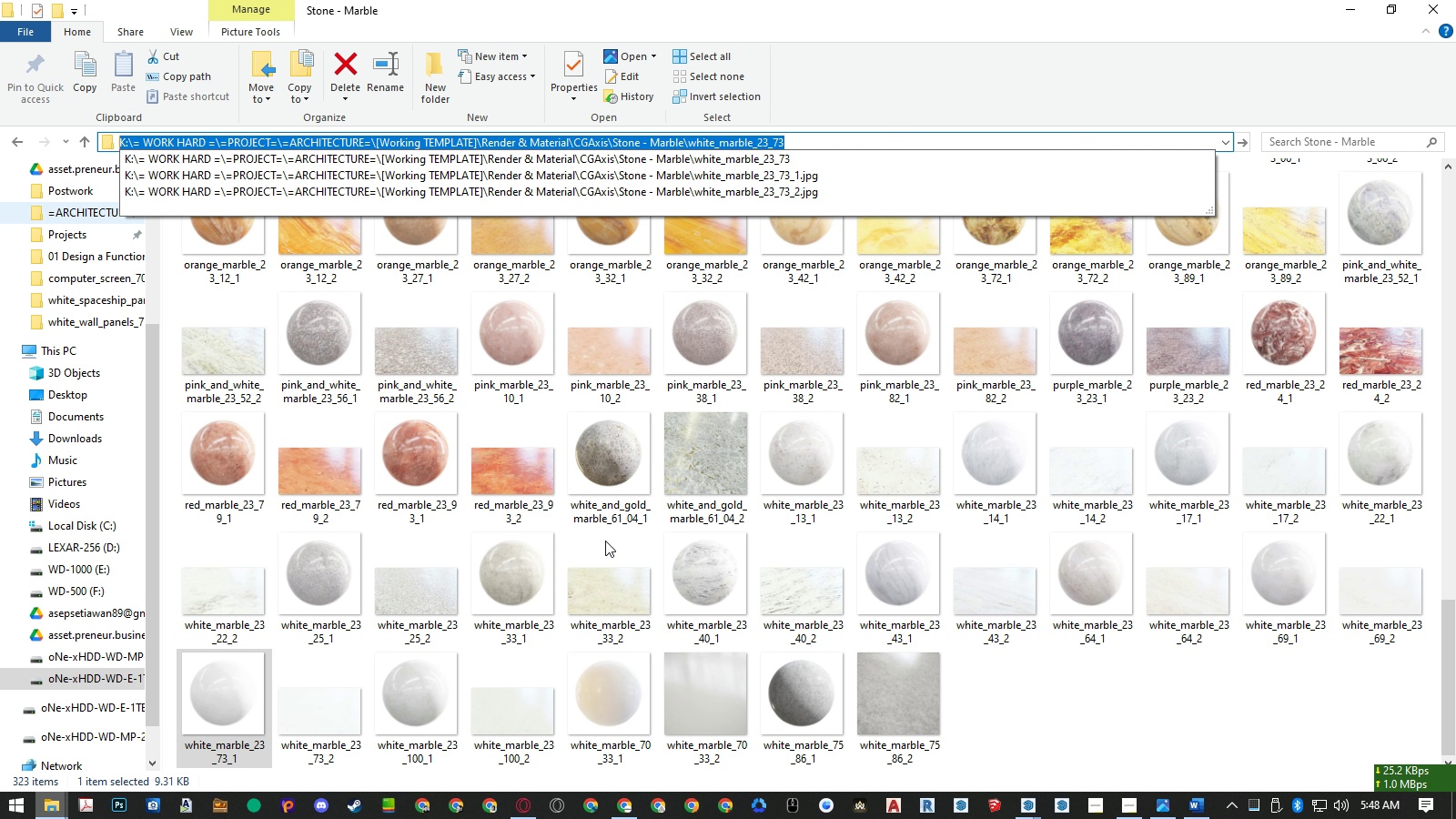 
key(Control+ControlLeft)
 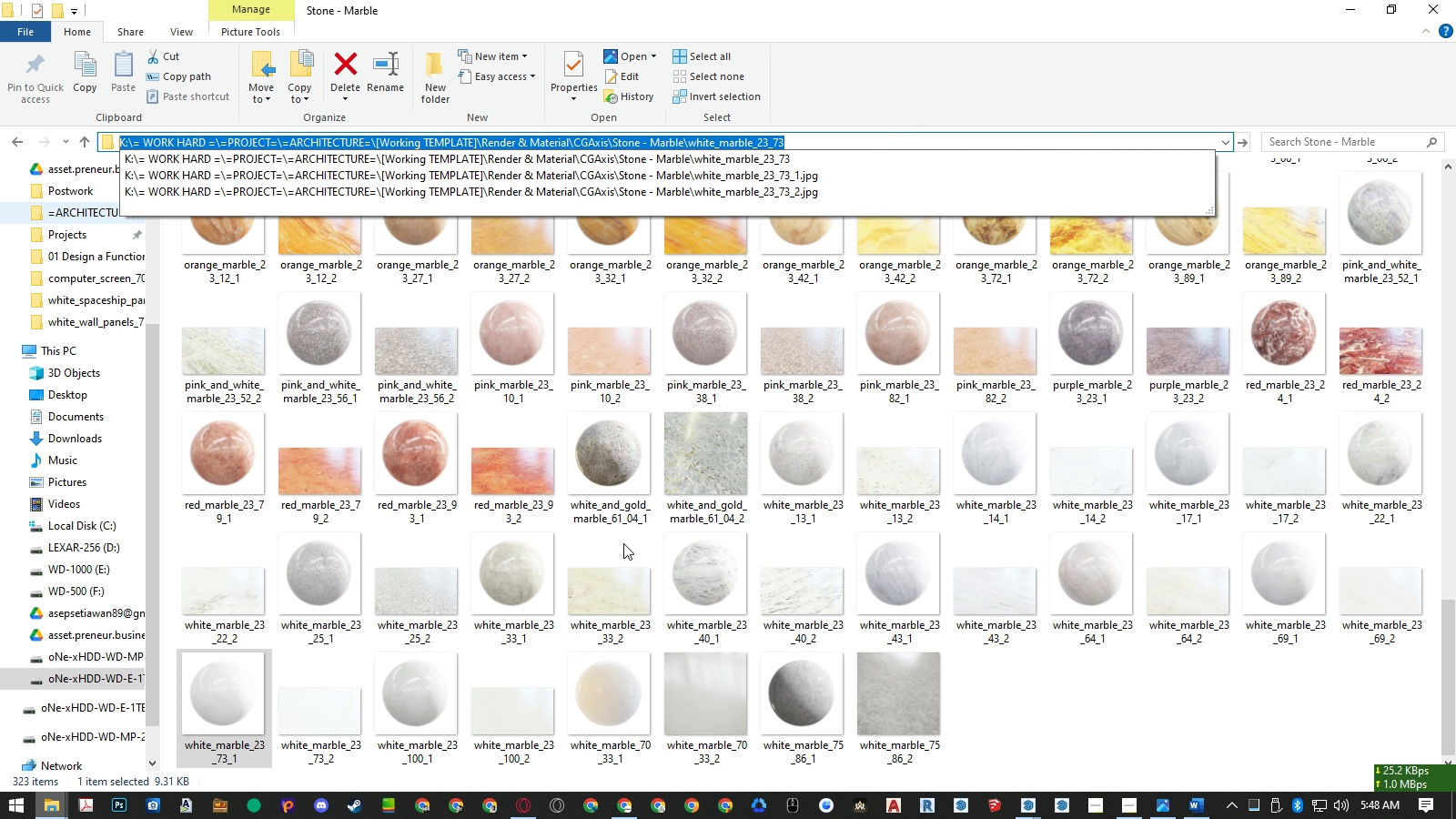 
key(Control+C)
 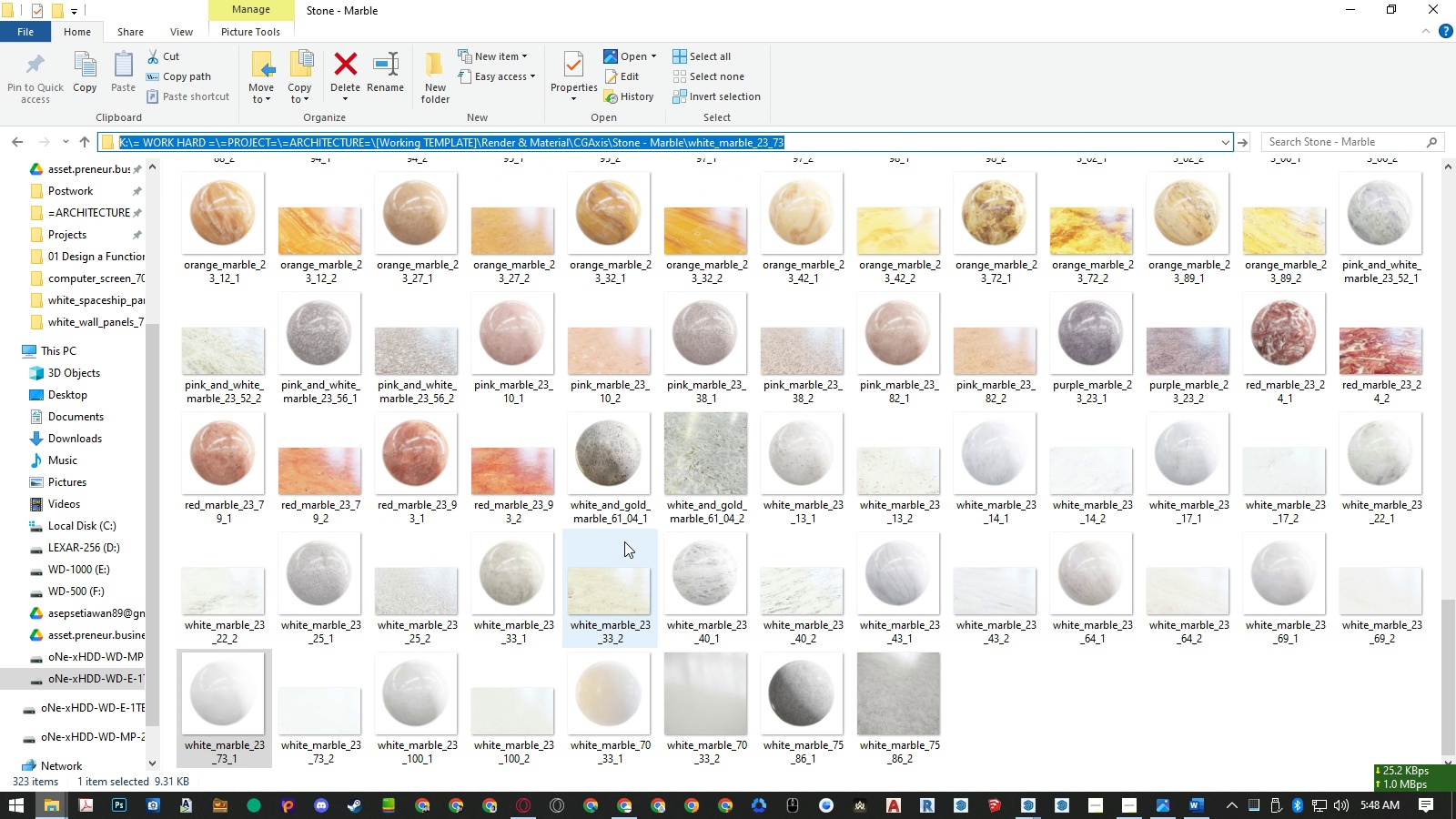 
left_click([624, 541])
 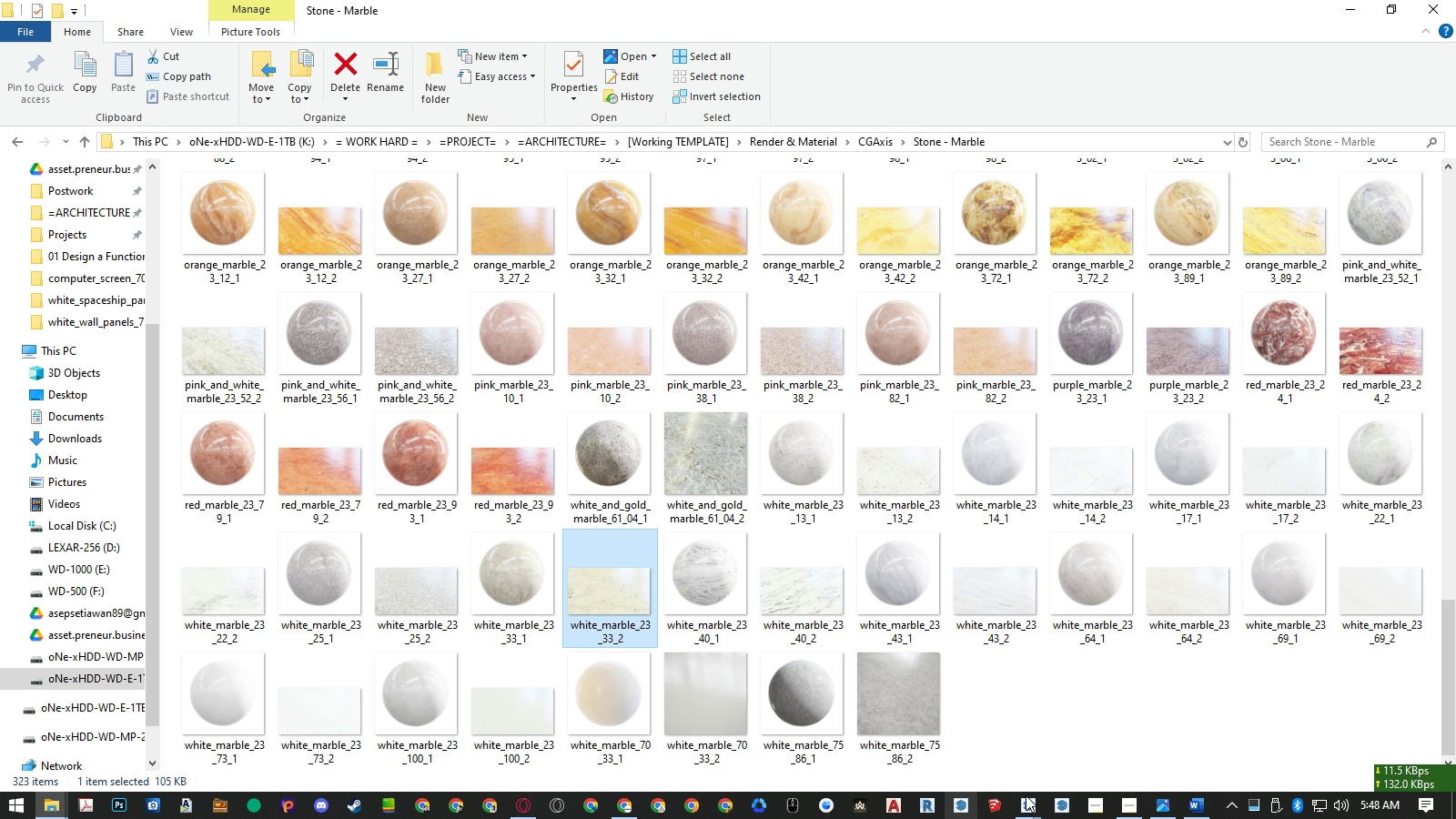 
left_click([1032, 817])
 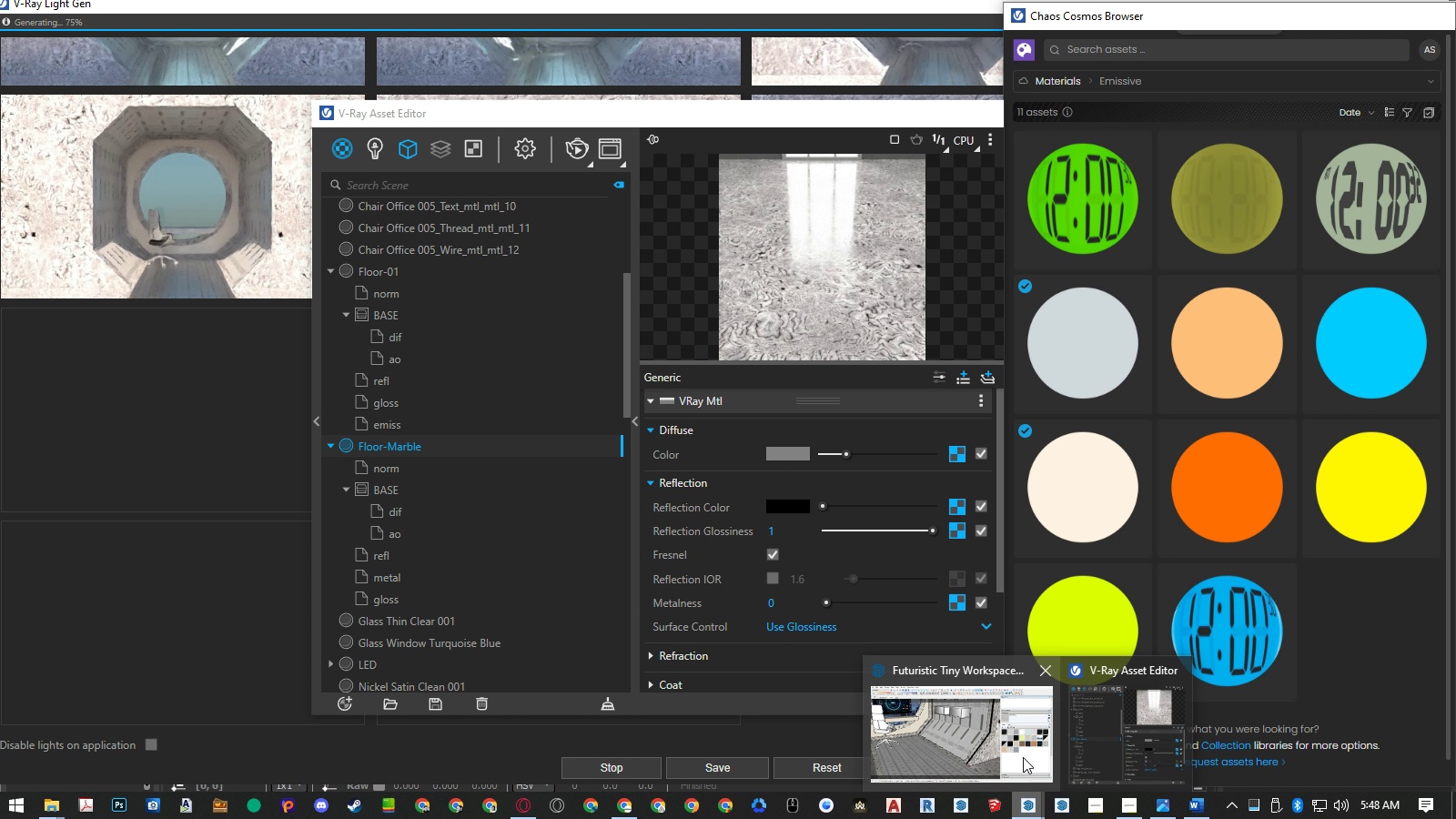 
left_click([1023, 757])
 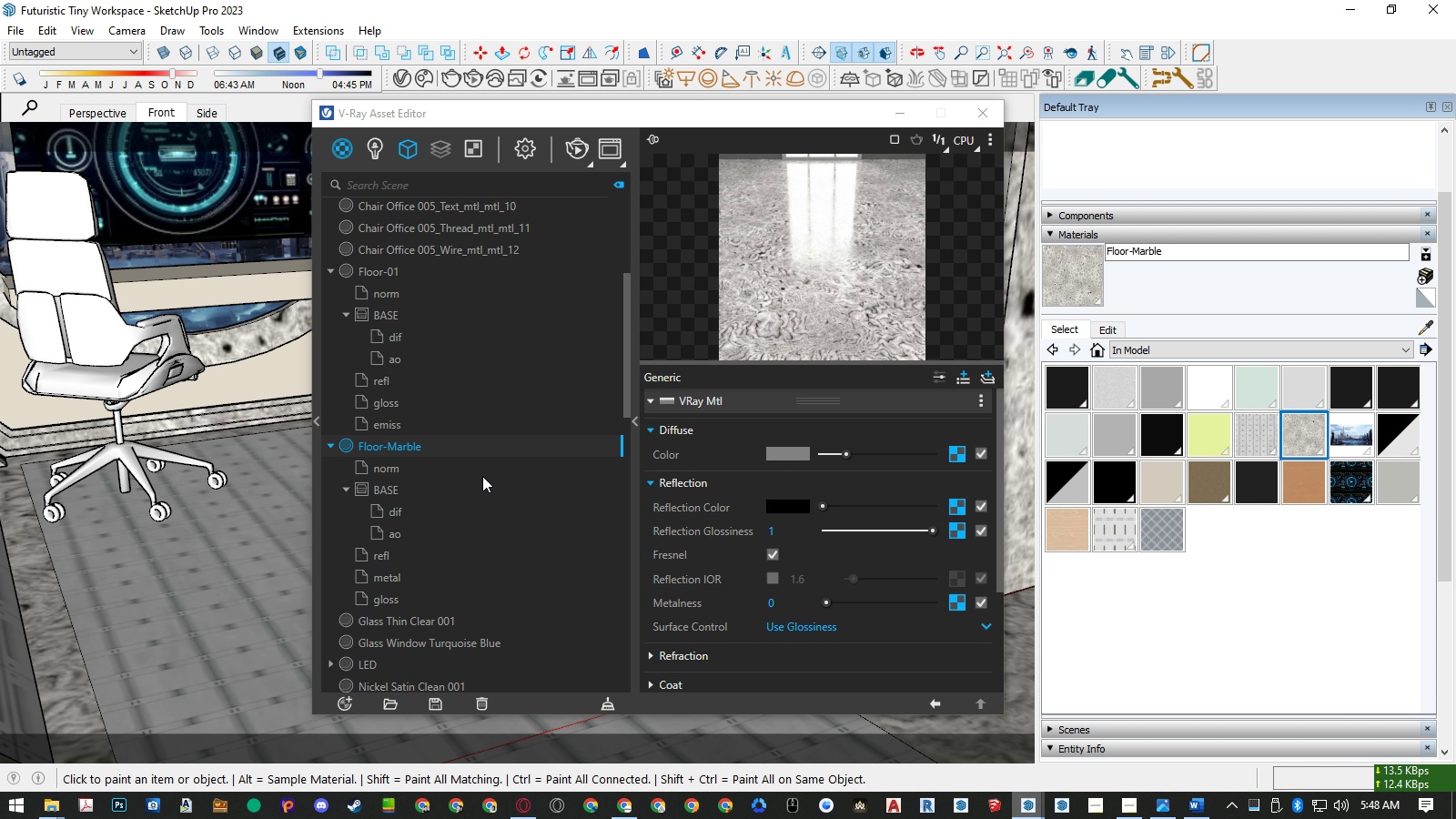 
left_click([457, 471])
 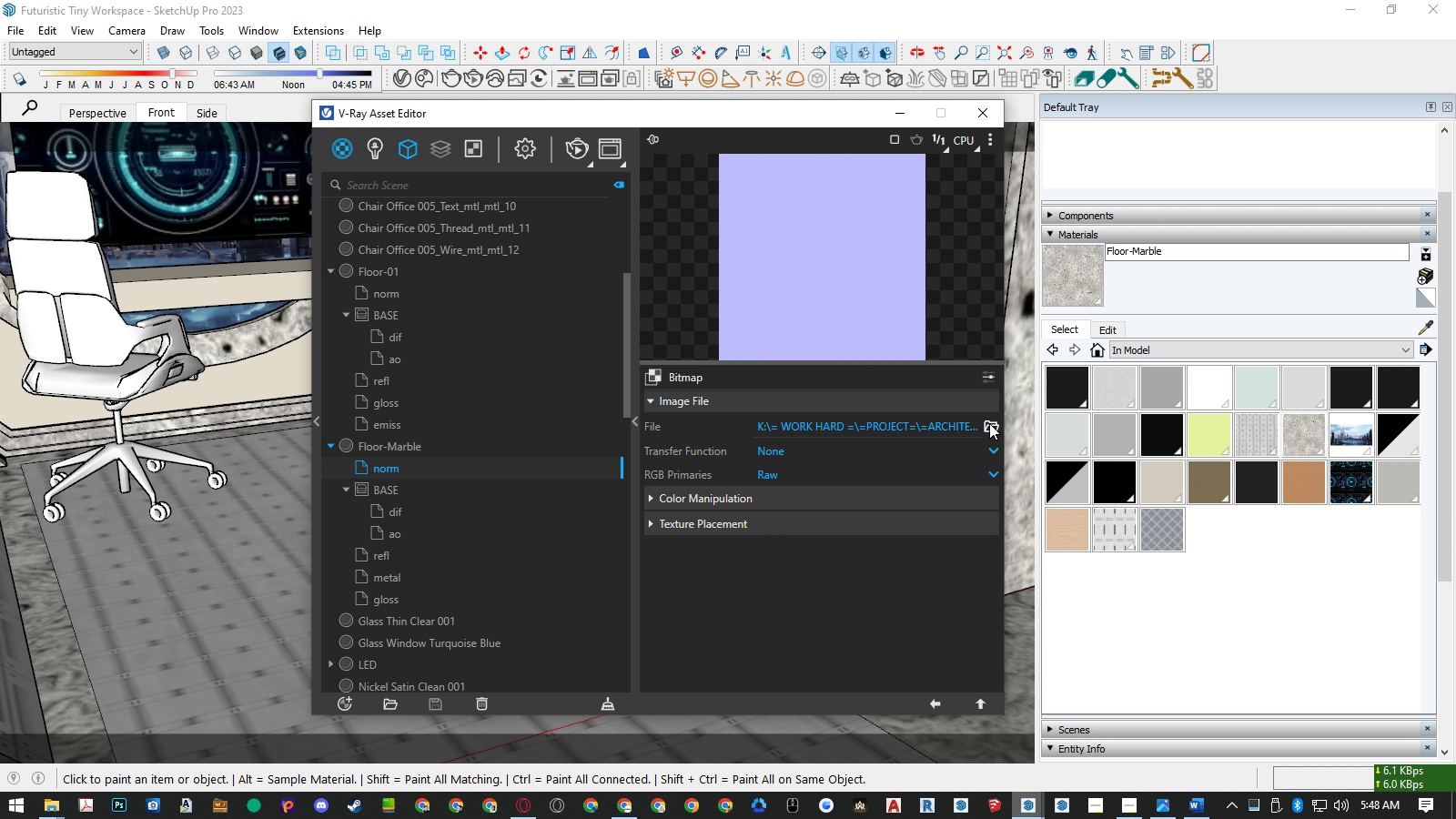 
left_click([988, 423])
 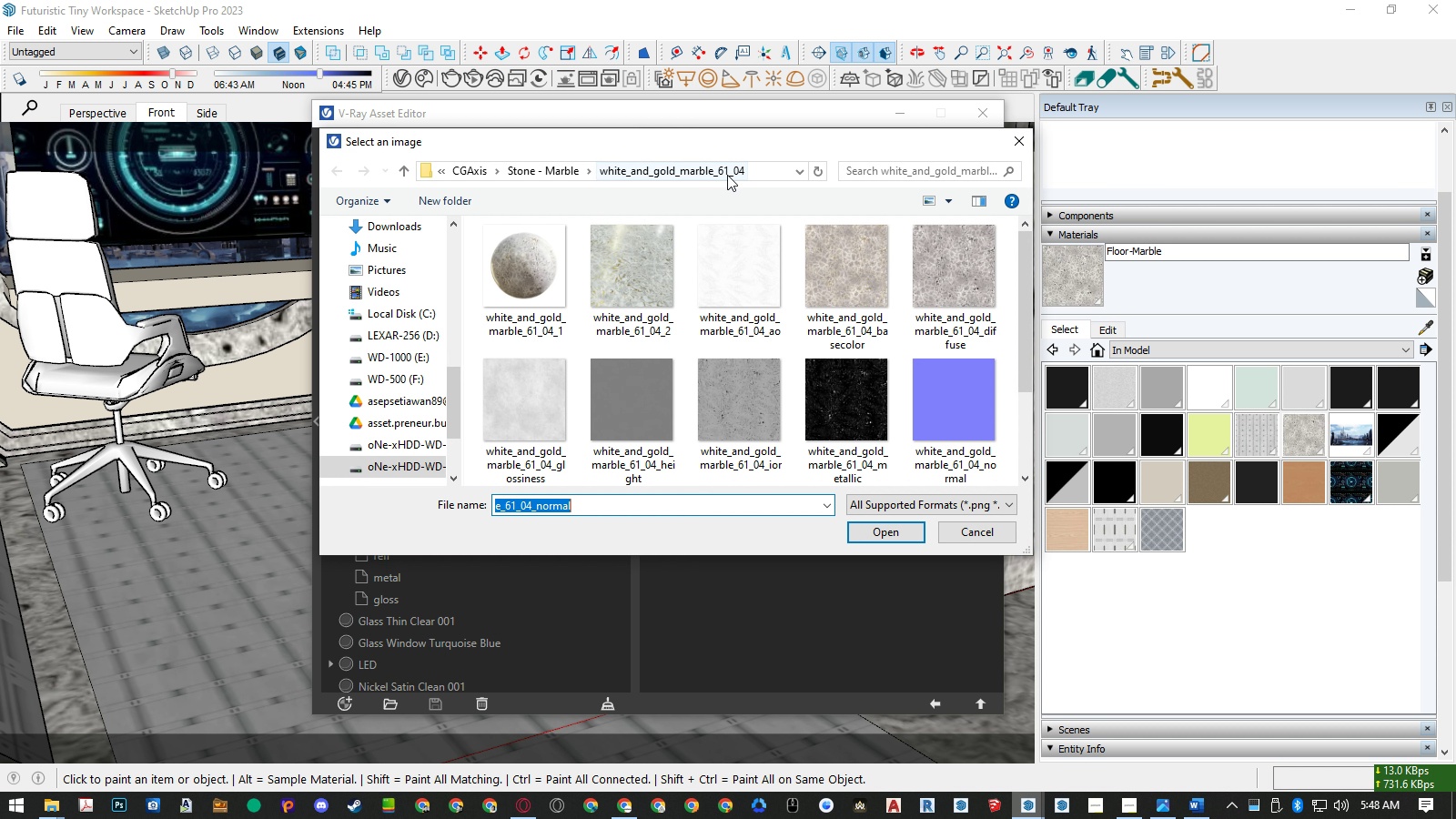 
left_click([757, 170])
 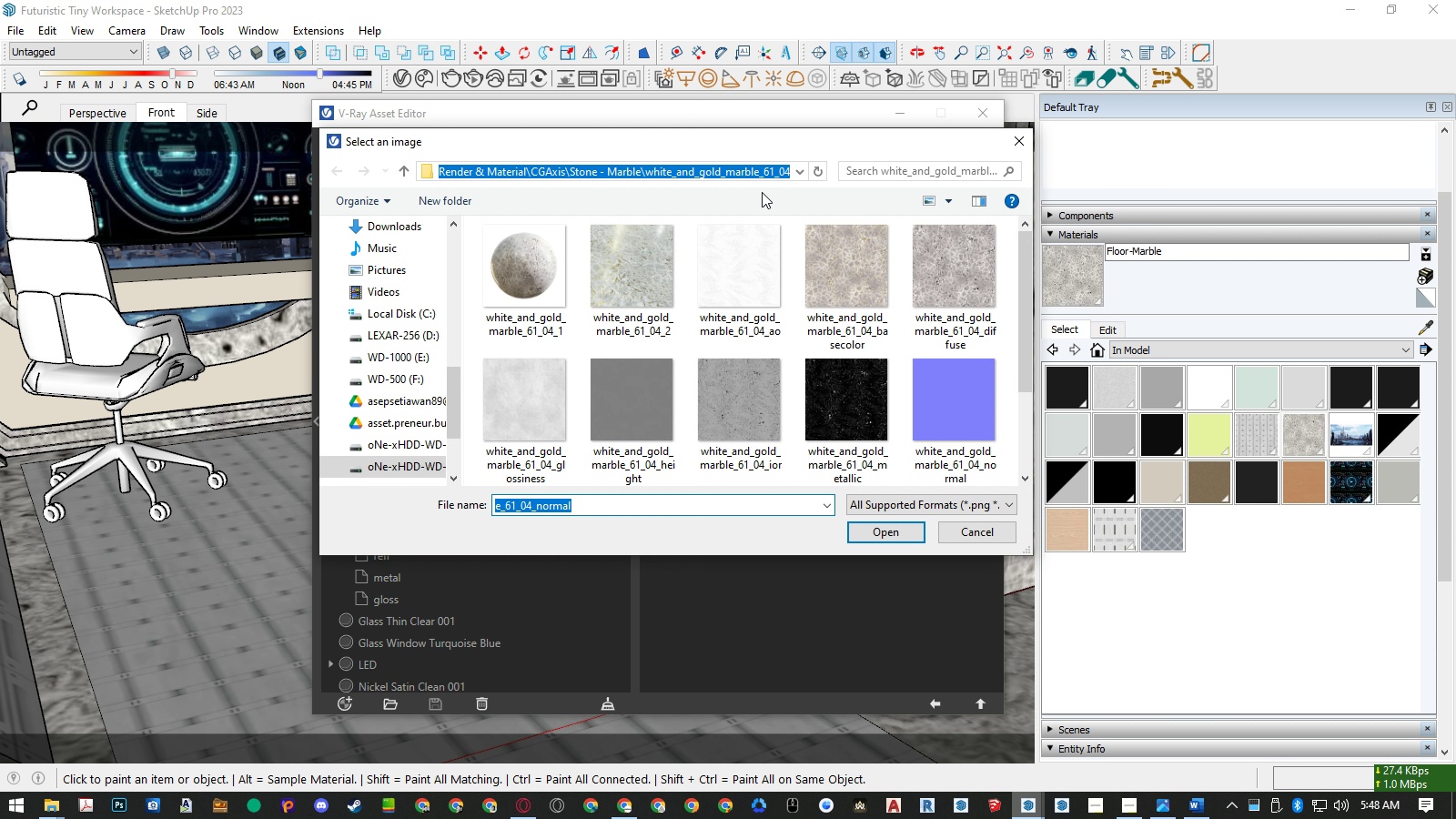 
key(Control+ControlLeft)
 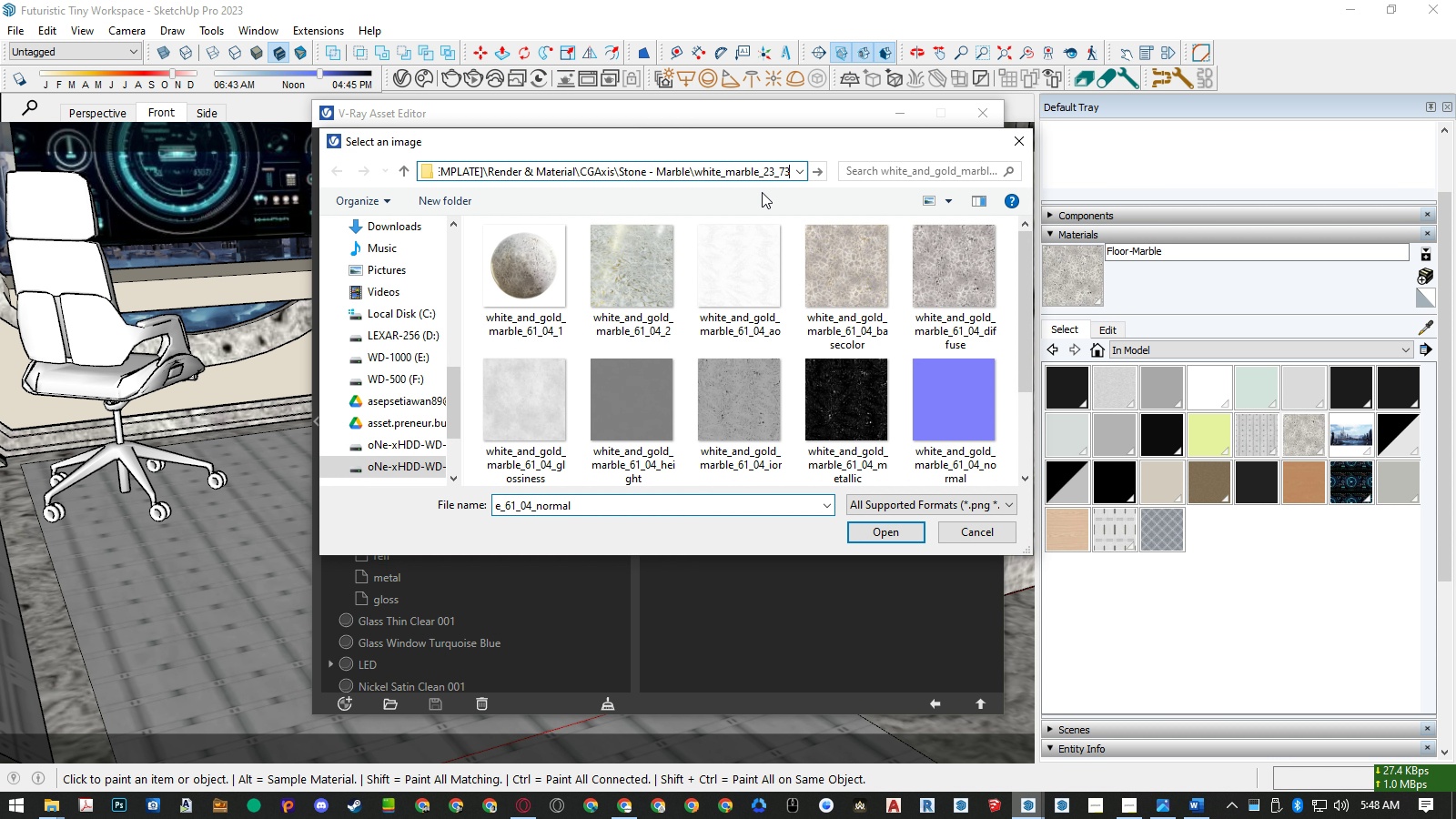 
key(Control+V)
 